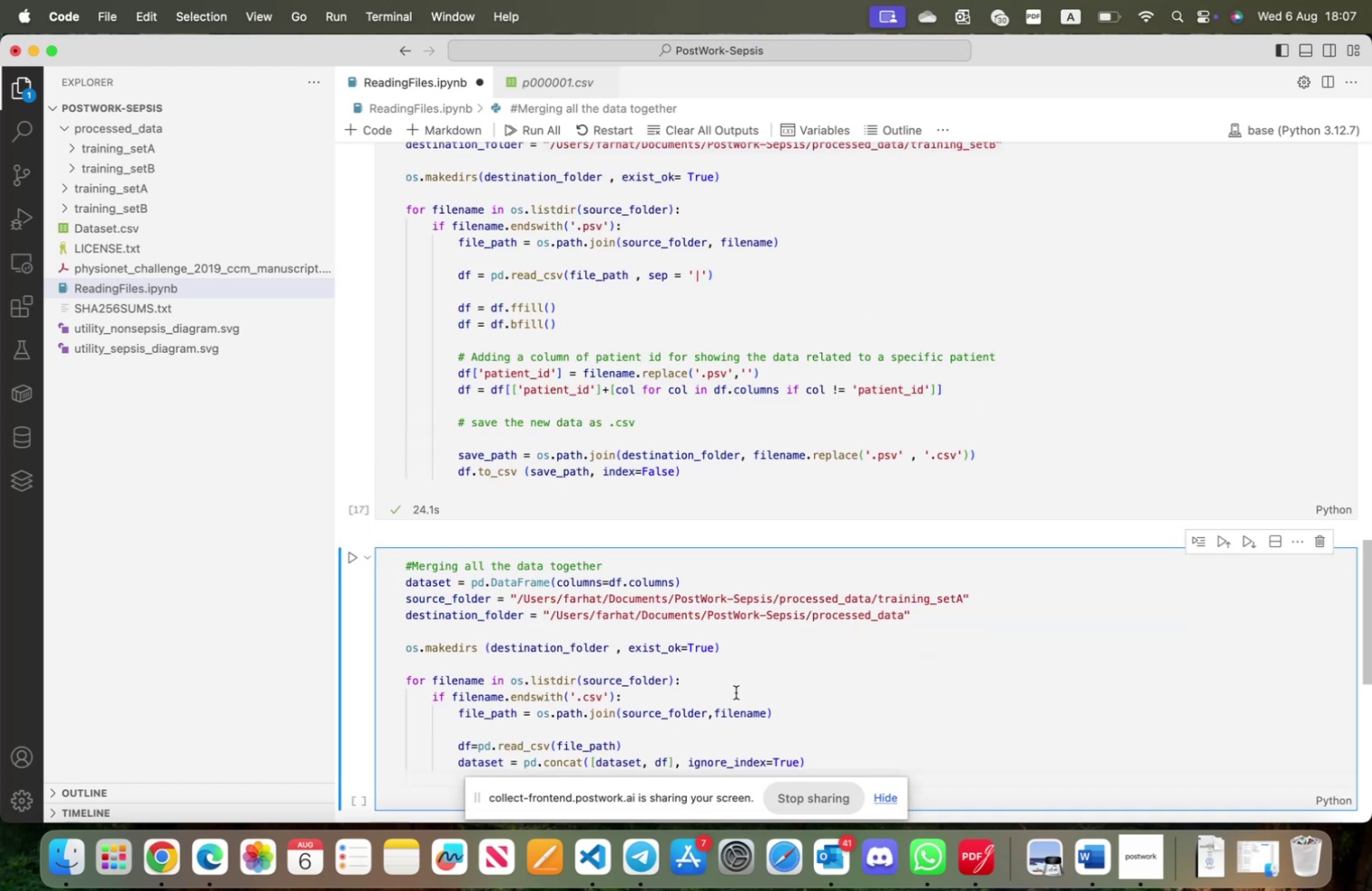 
scroll: coordinate [736, 691], scroll_direction: down, amount: 1.0
 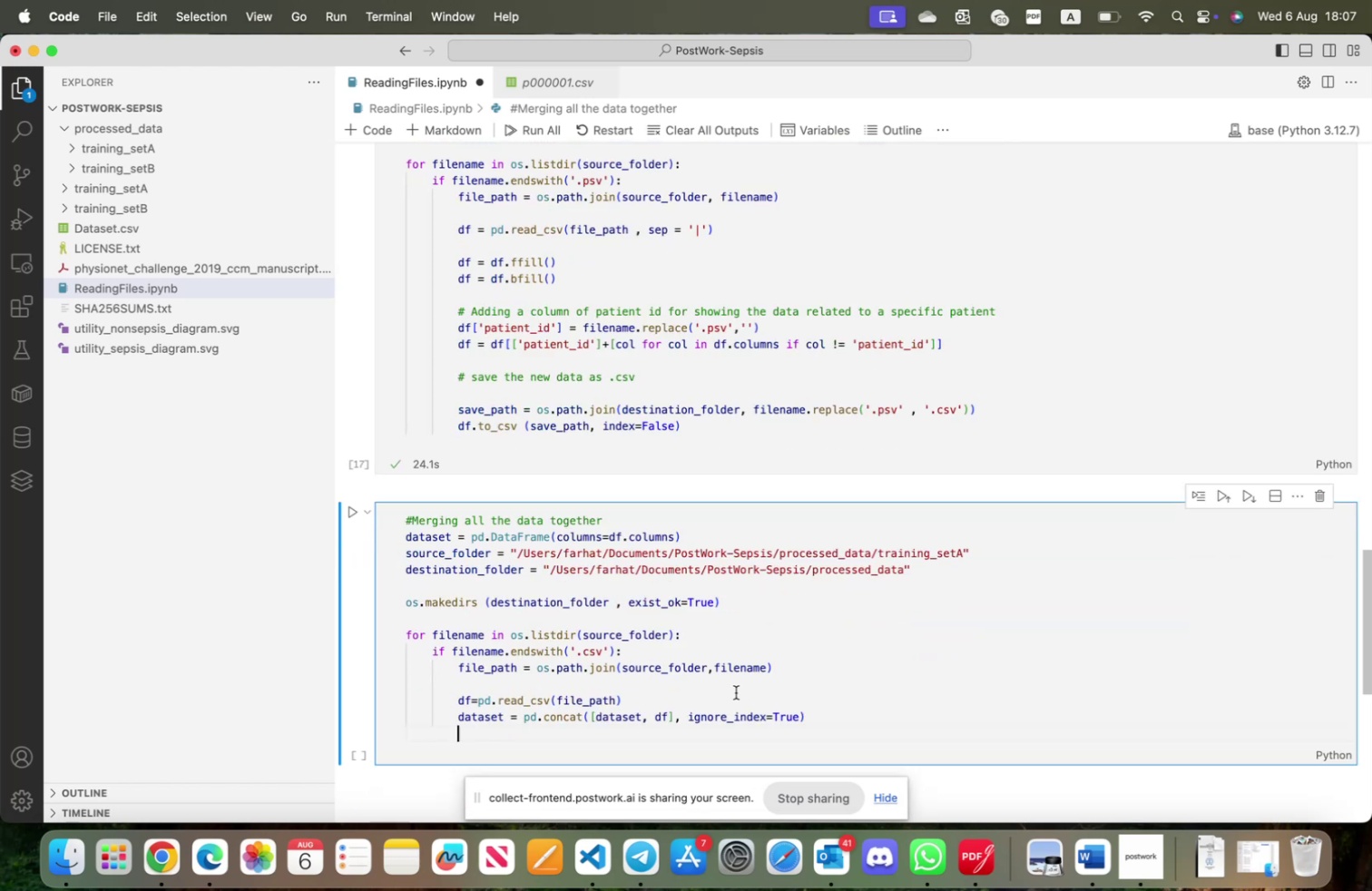 
key(Enter)
 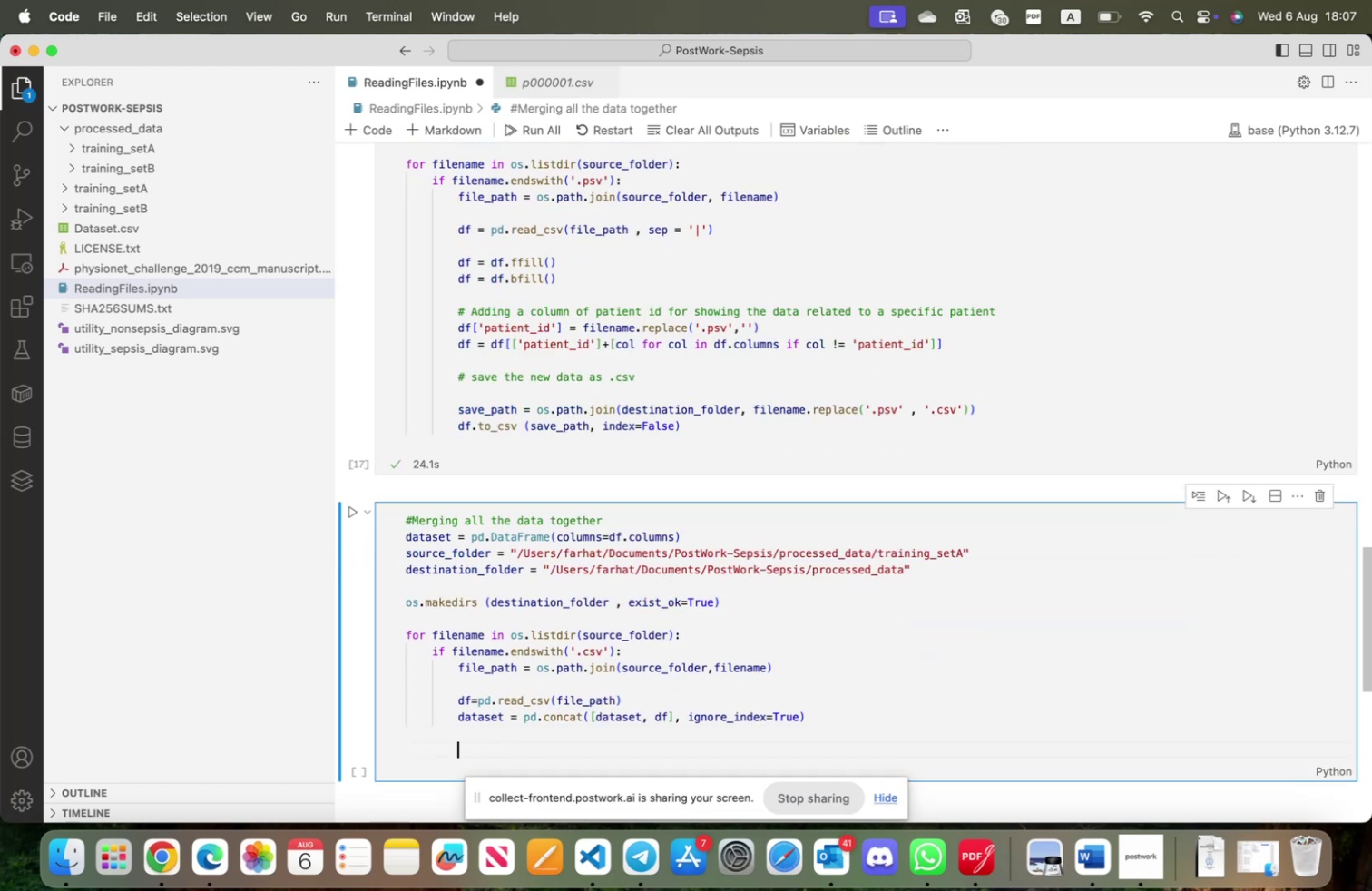 
key(Backspace)
key(Backspace)
type(data)
 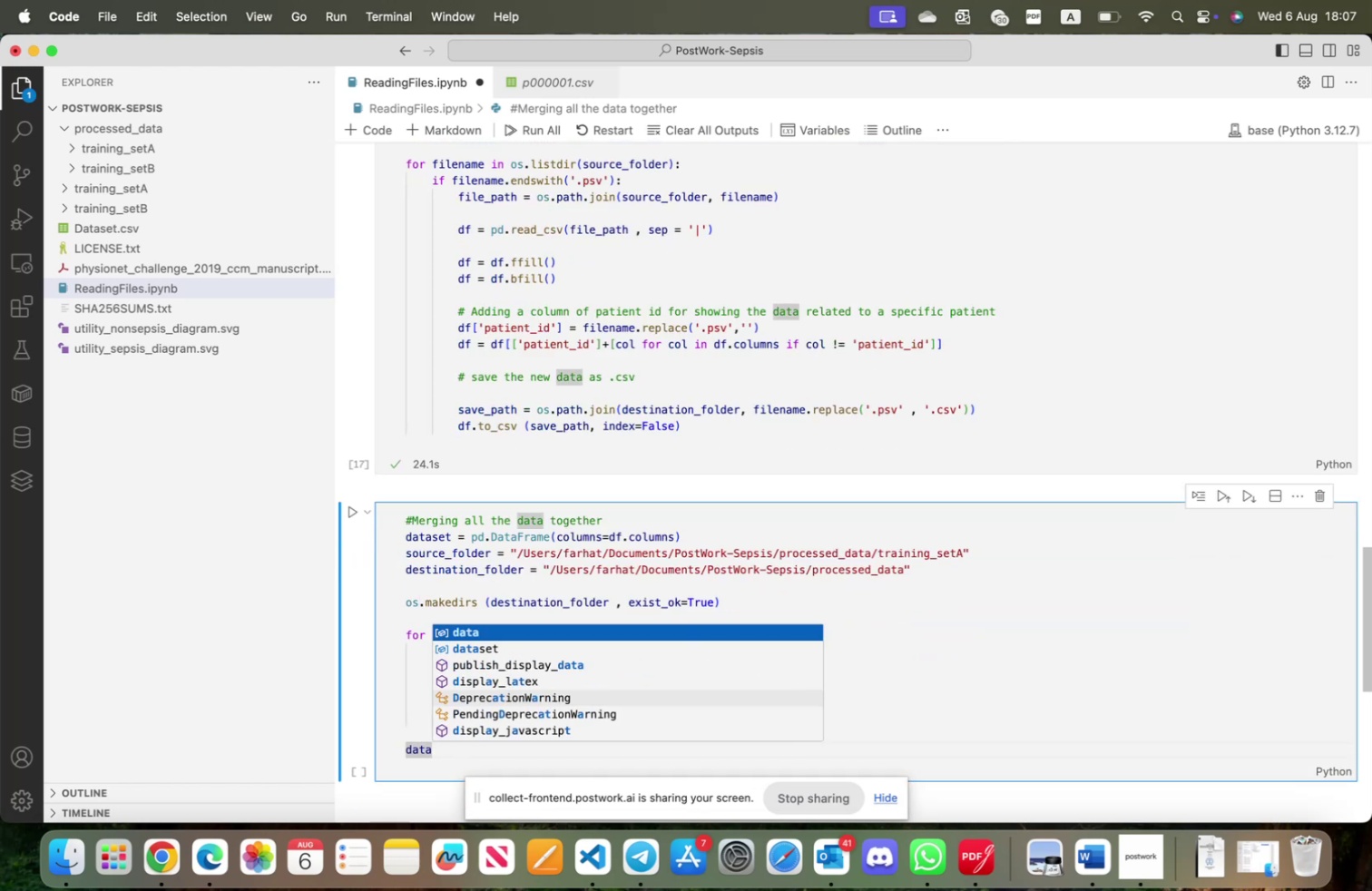 
key(ArrowDown)
 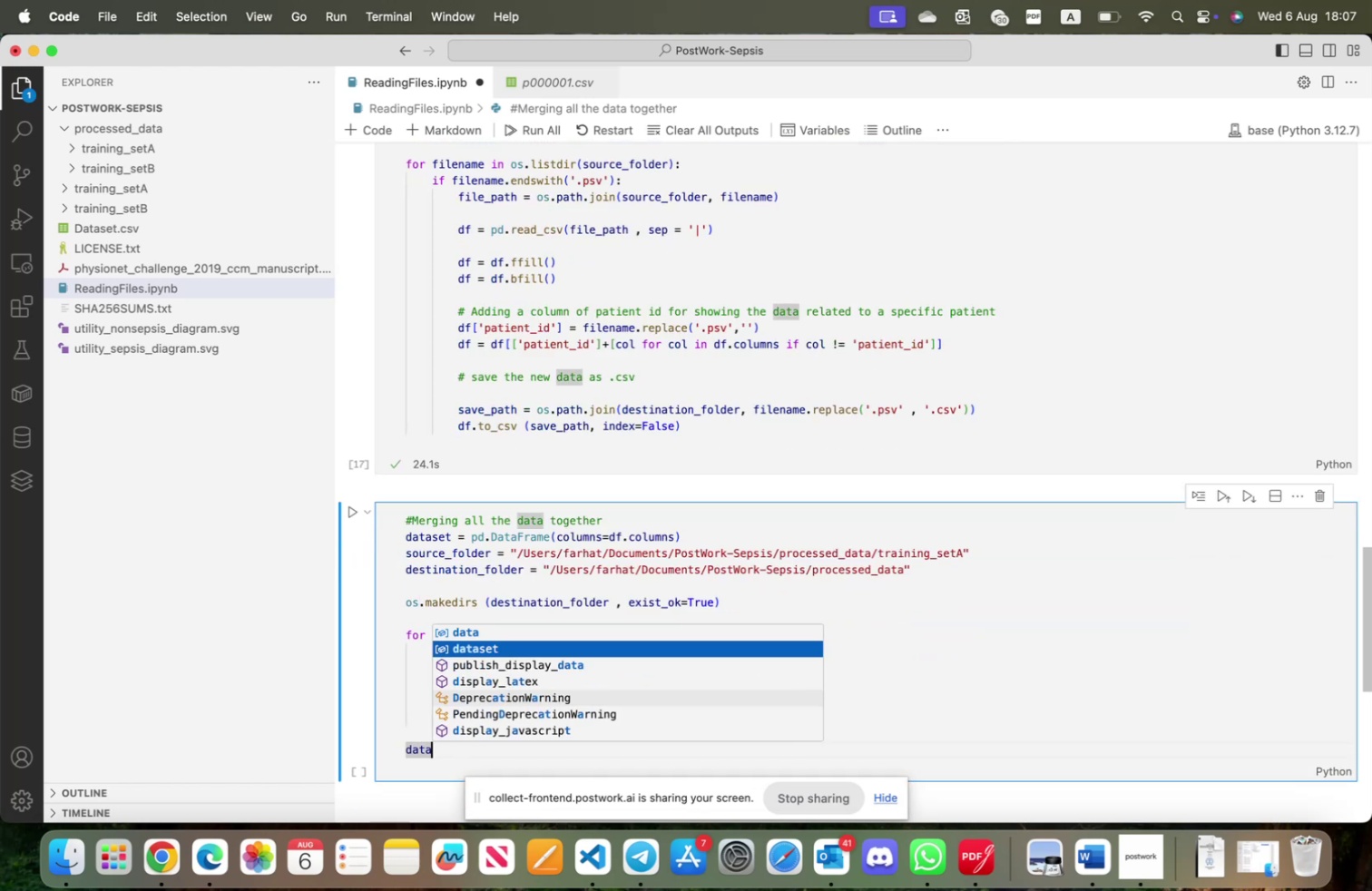 
key(Tab)
type(.to)
key(Tab)
key(Backspace)
key(Backspace)
key(Backspace)
key(Backspace)
key(Backspace)
key(Backspace)
key(Backspace)
key(Backspace)
type(sv()
 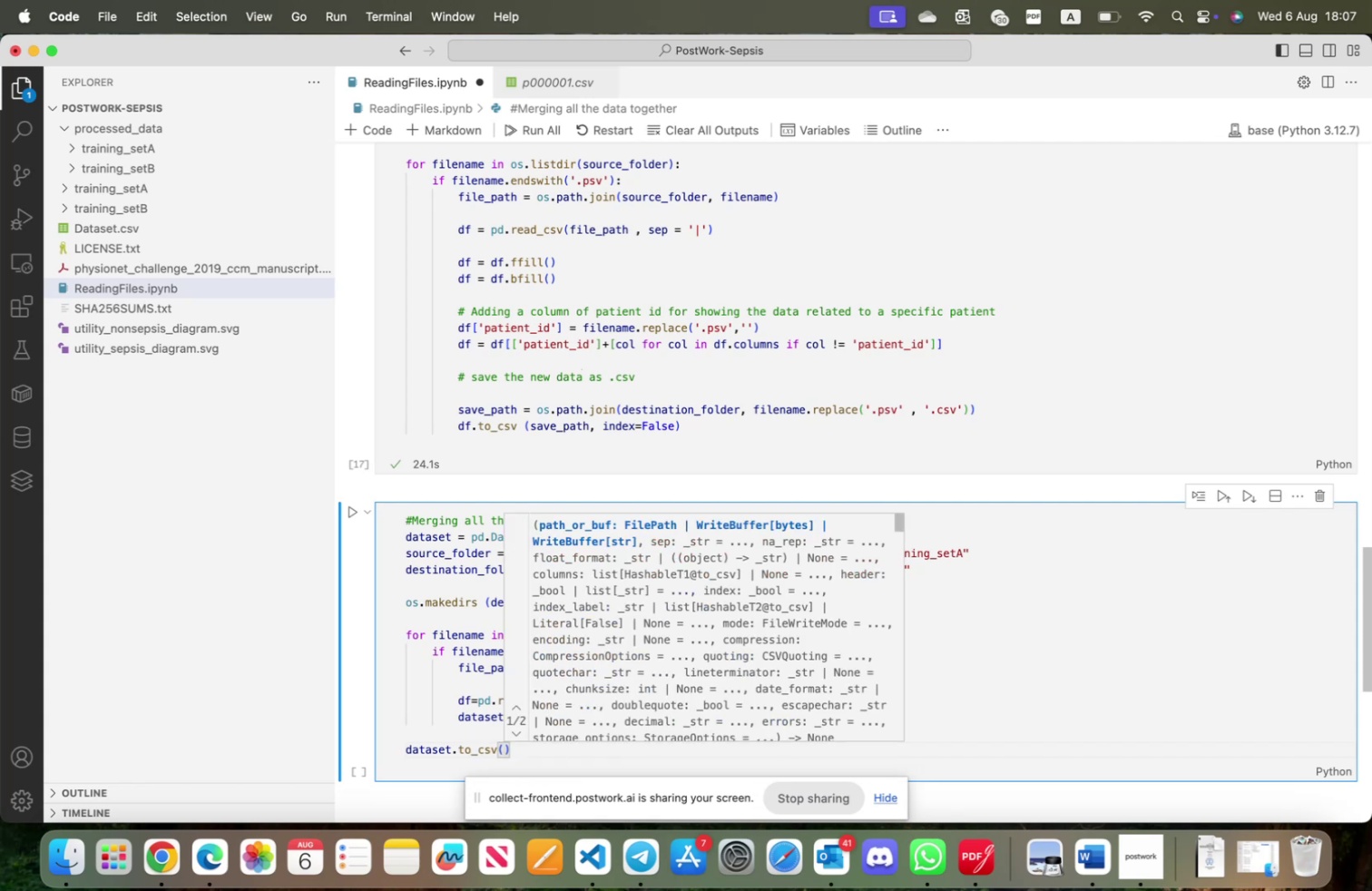 
wait(6.39)
 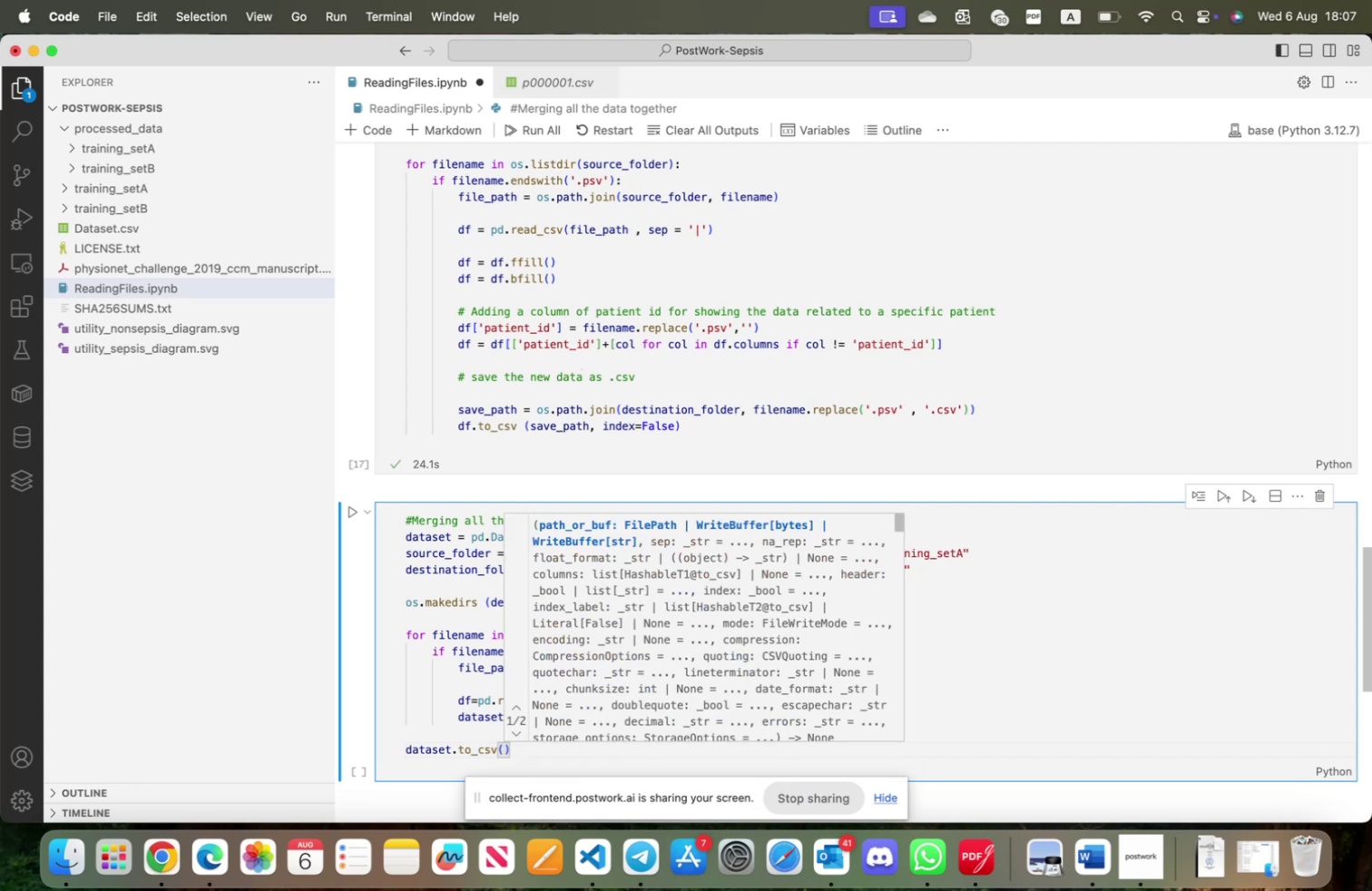 
type(desti)
key(Tab)
 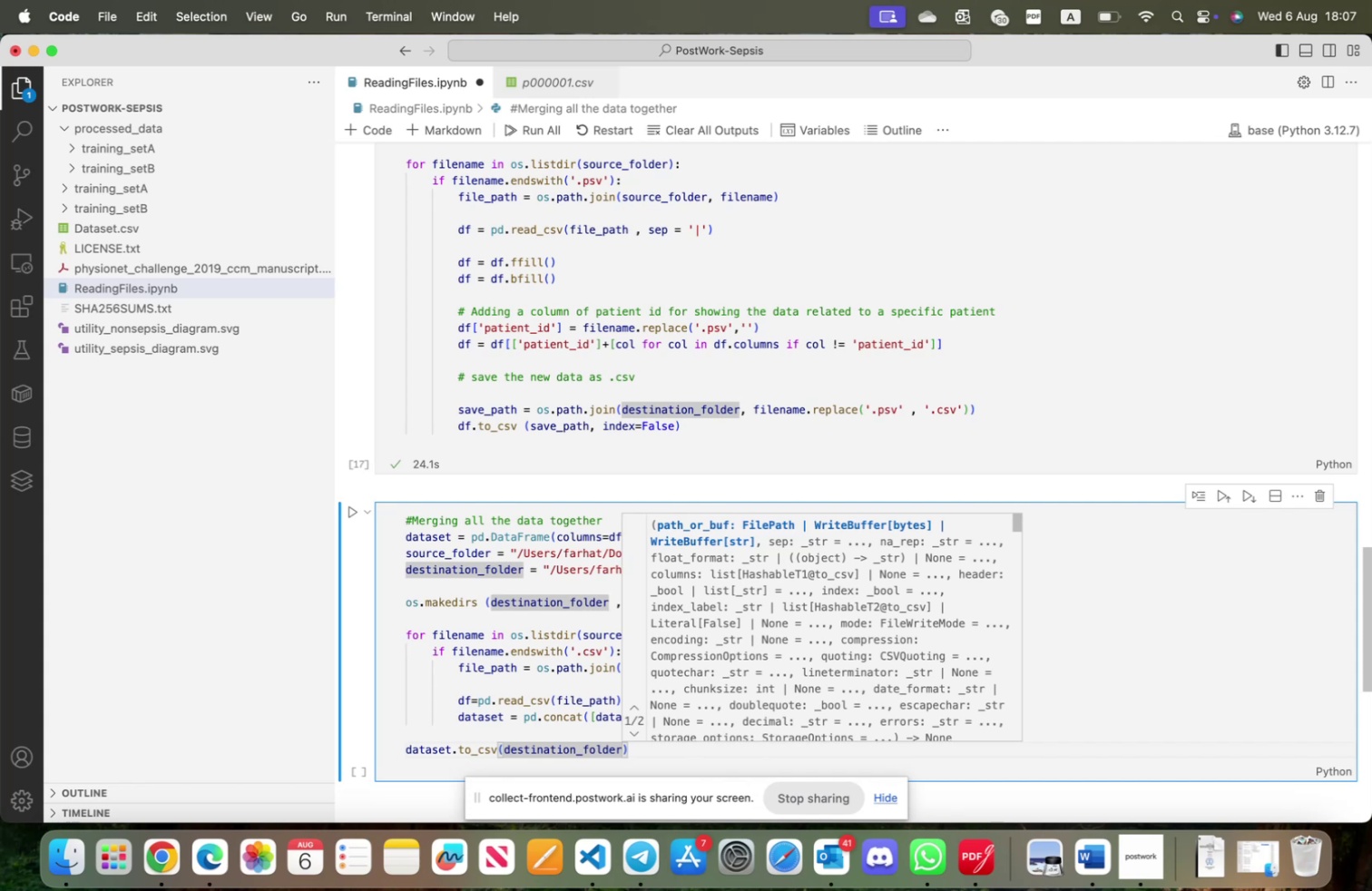 
wait(15.95)
 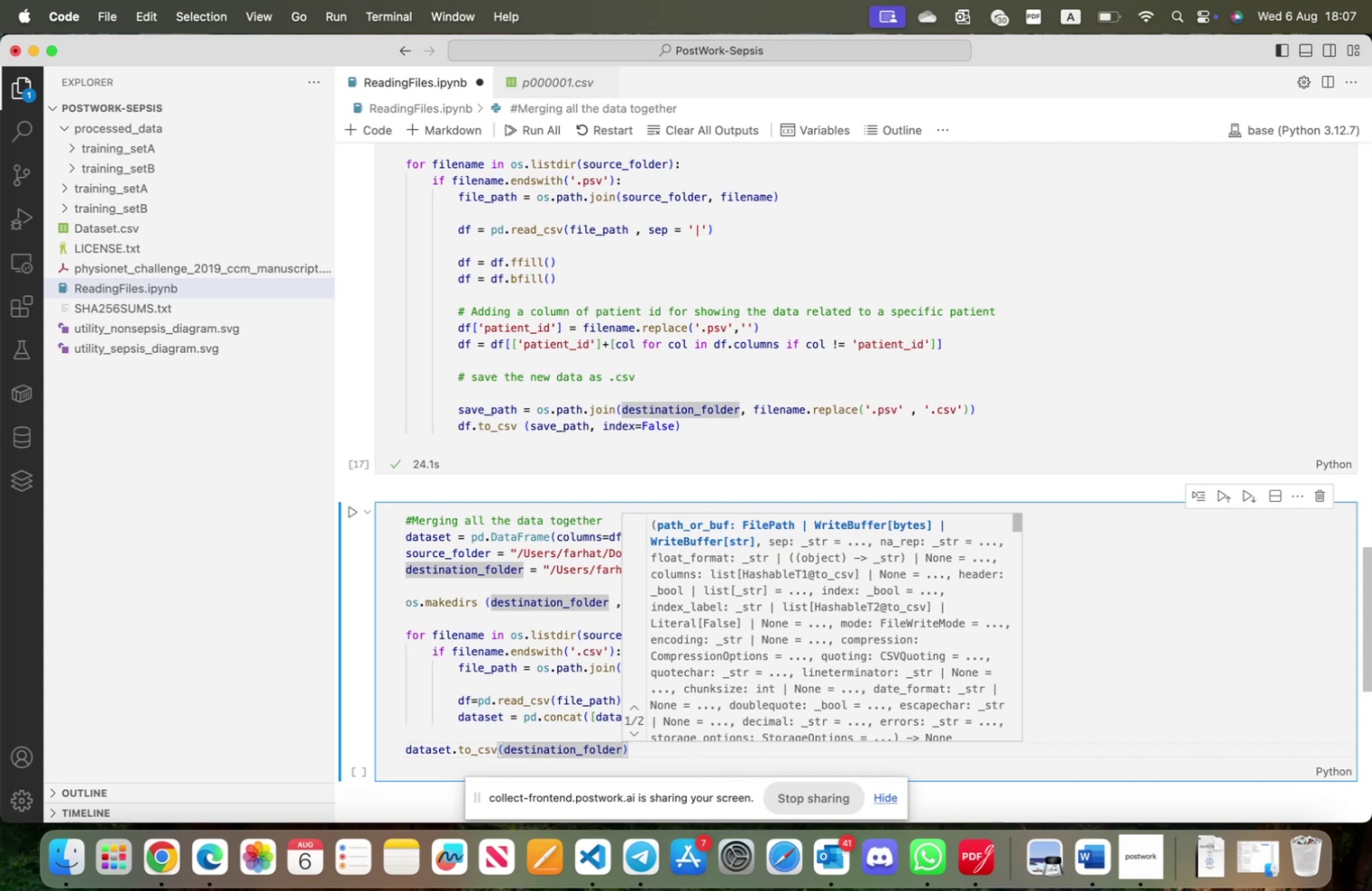 
key(Shift+ShiftRight)
 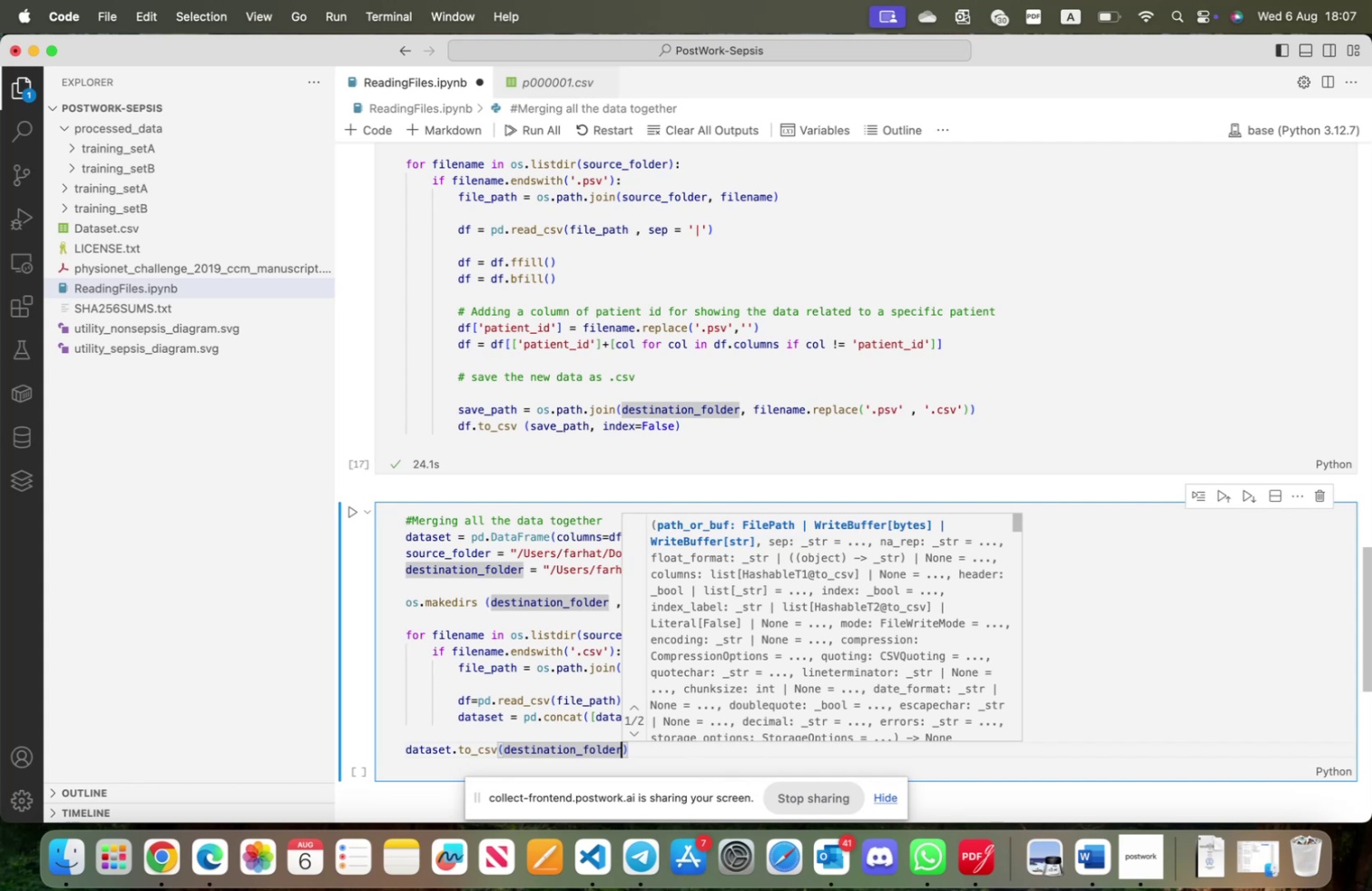 
key(Shift+Enter)
 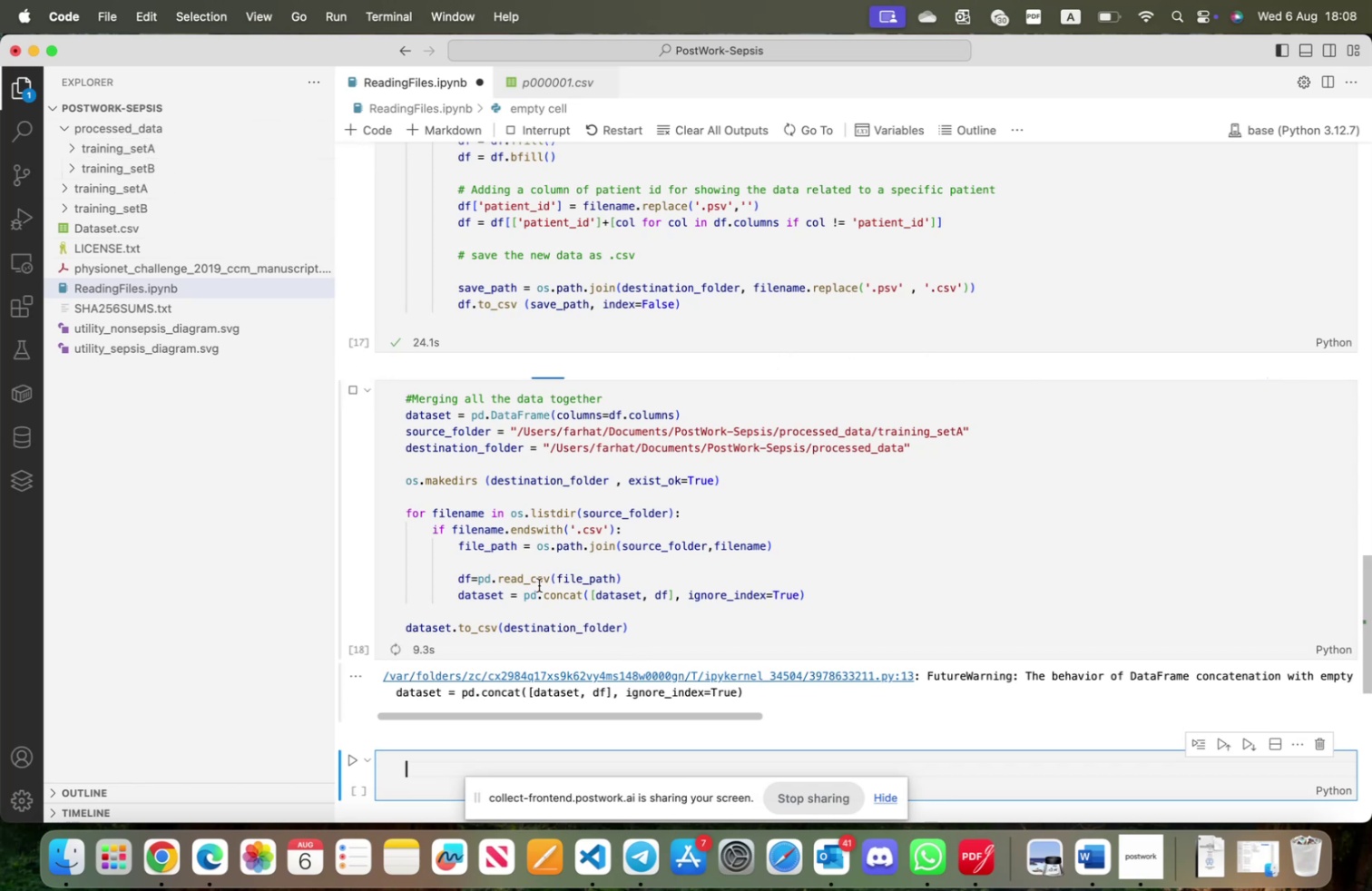 
wait(14.48)
 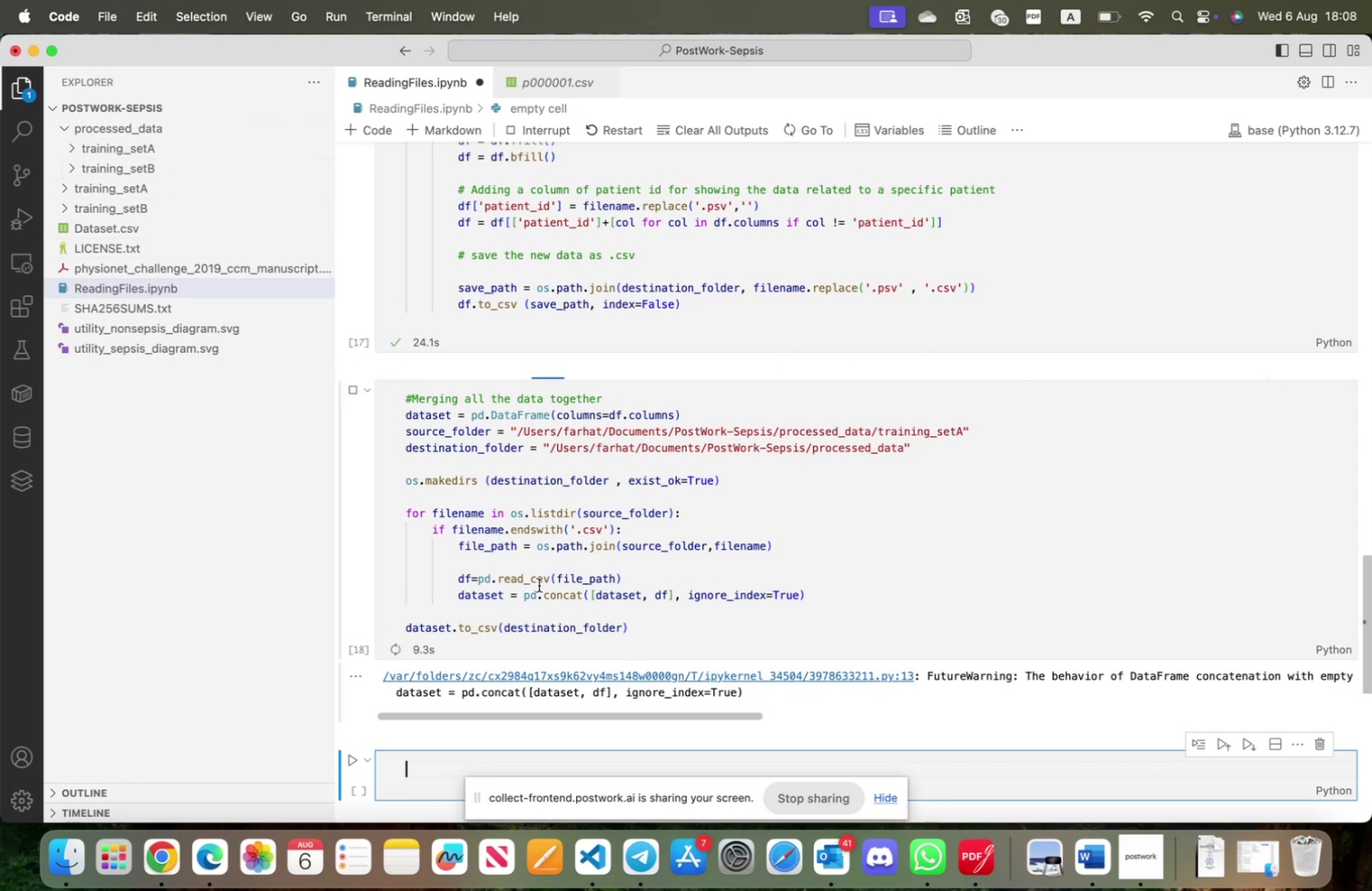 
left_click([165, 867])
 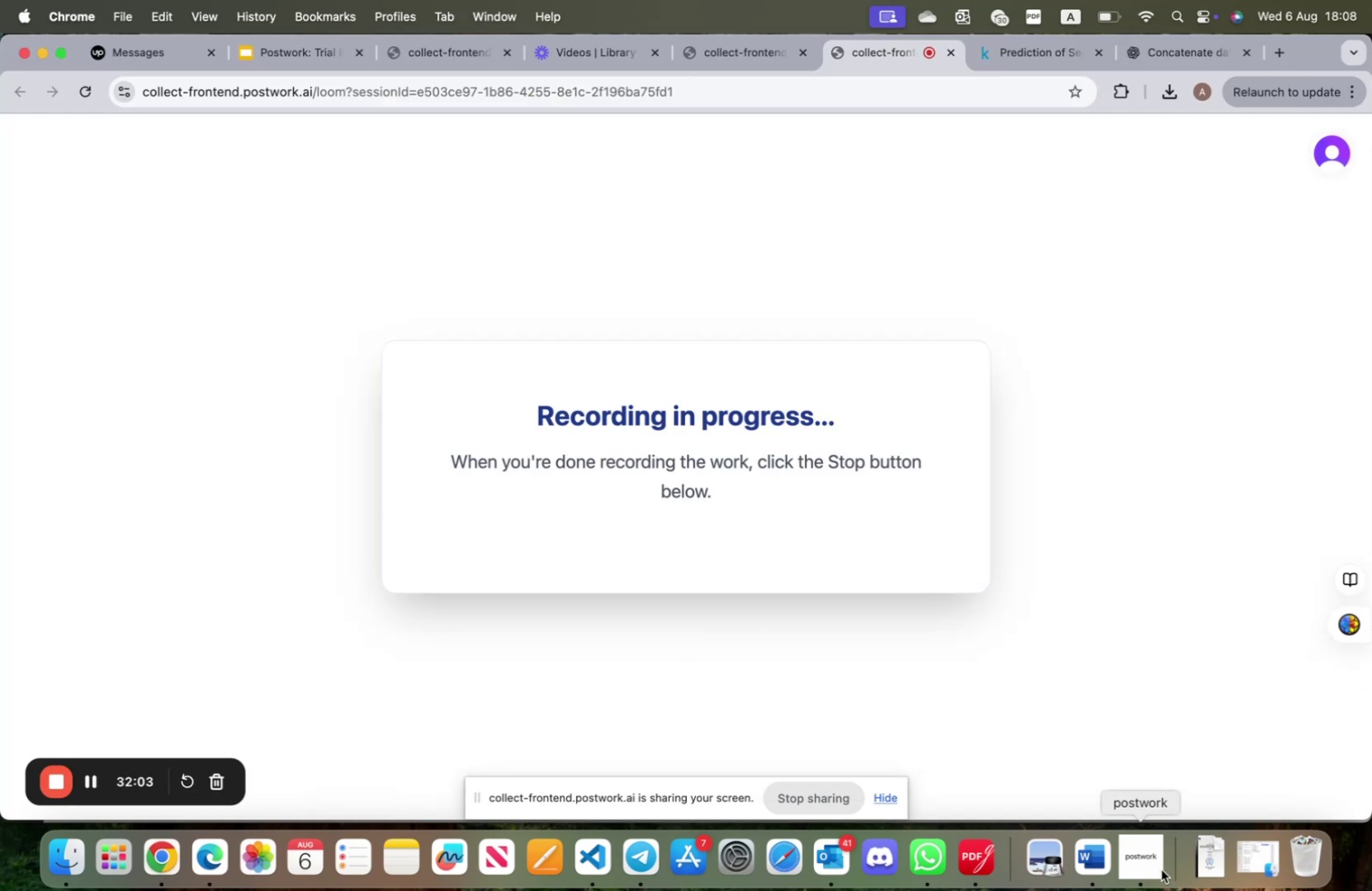 
left_click([1145, 864])
 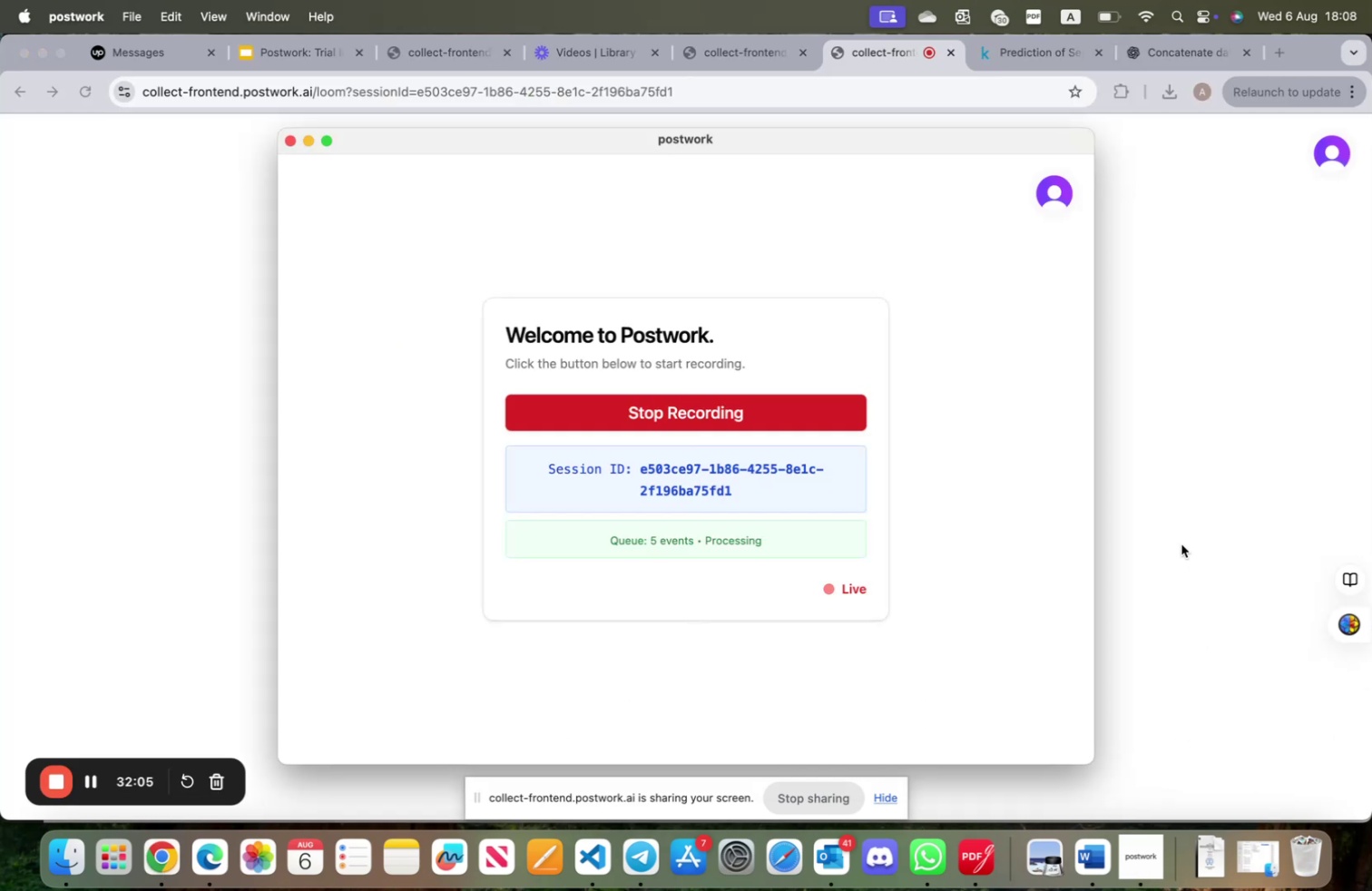 
left_click([1181, 543])
 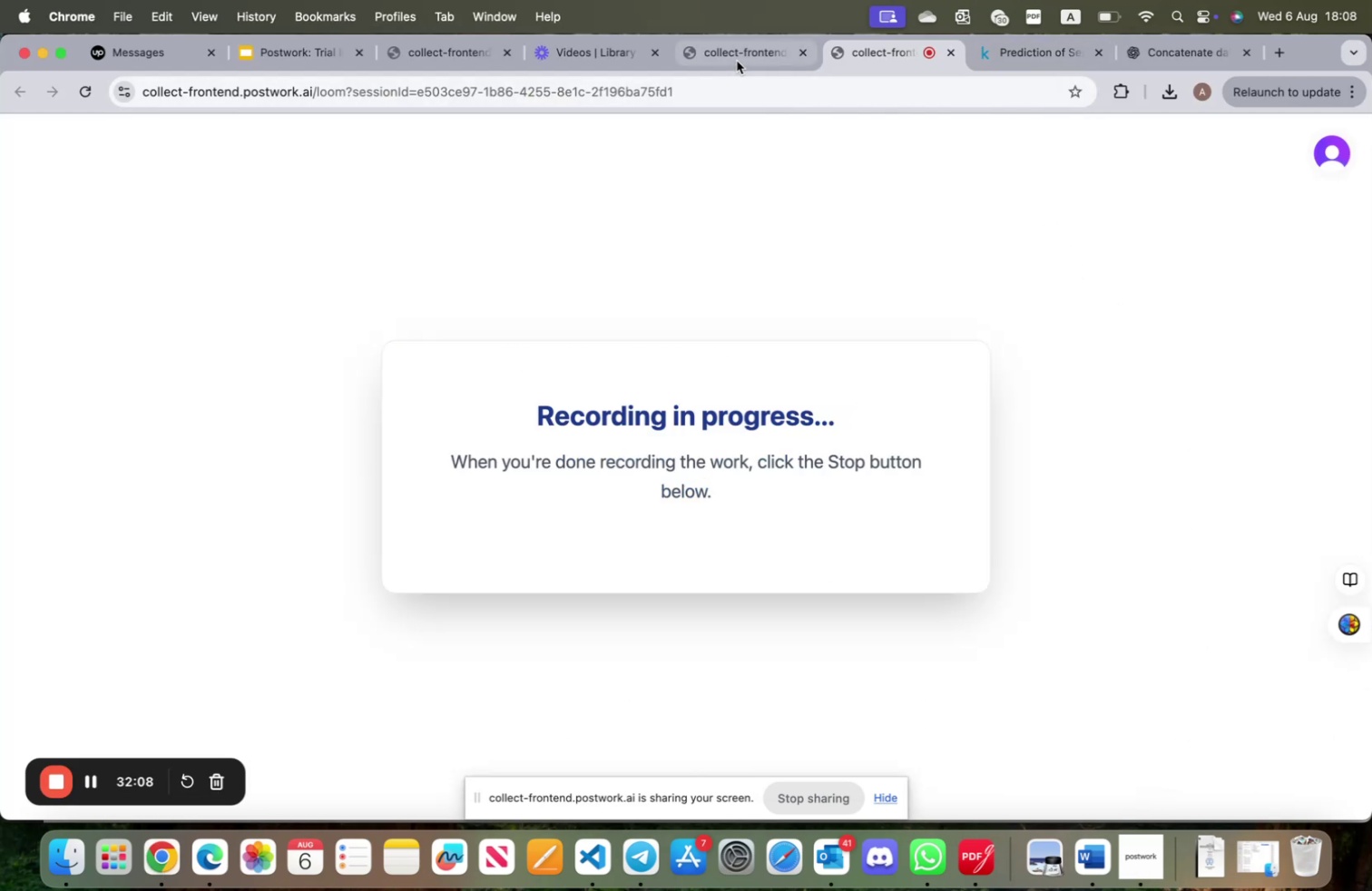 
left_click([735, 56])
 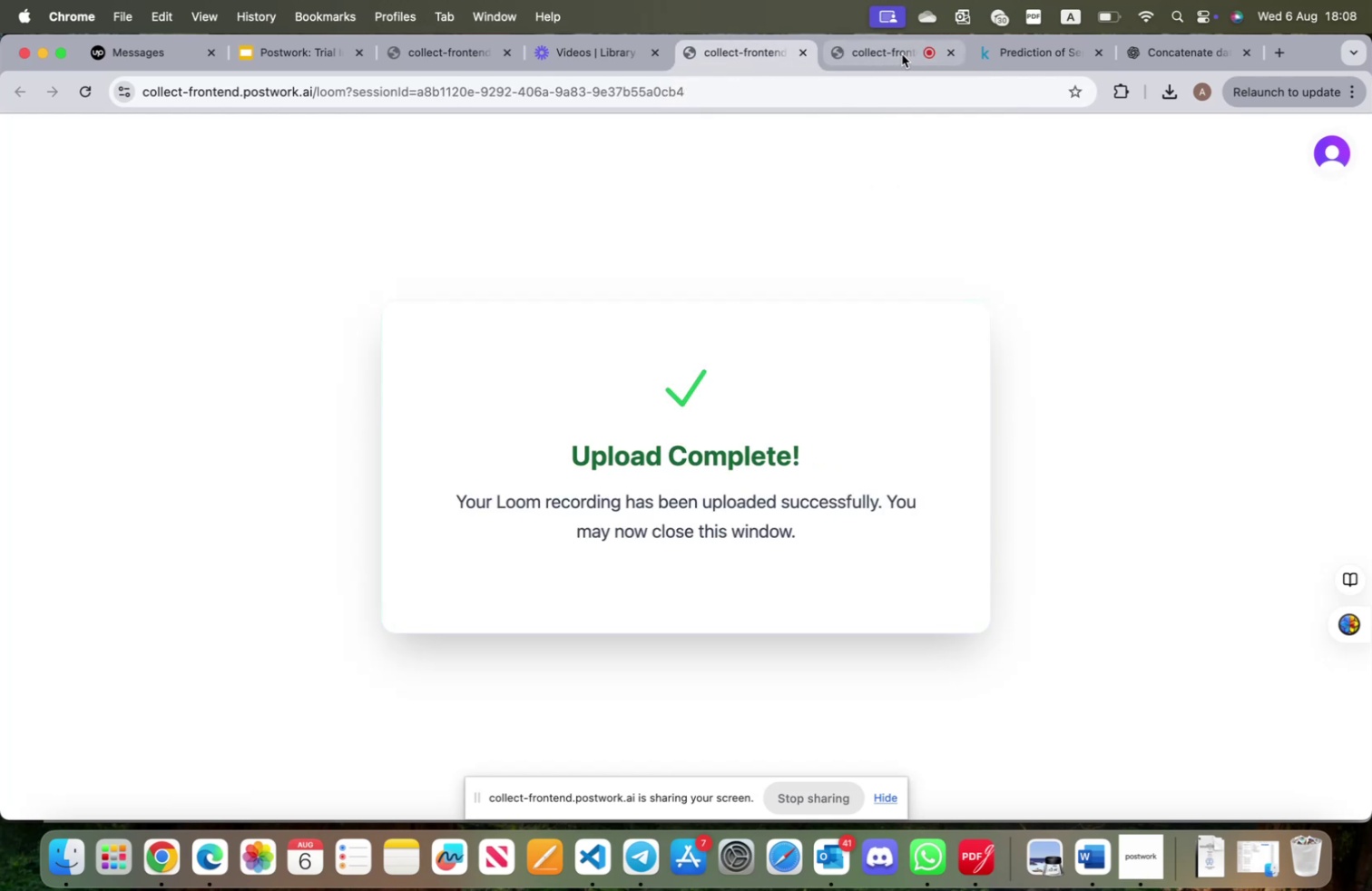 
left_click([893, 52])
 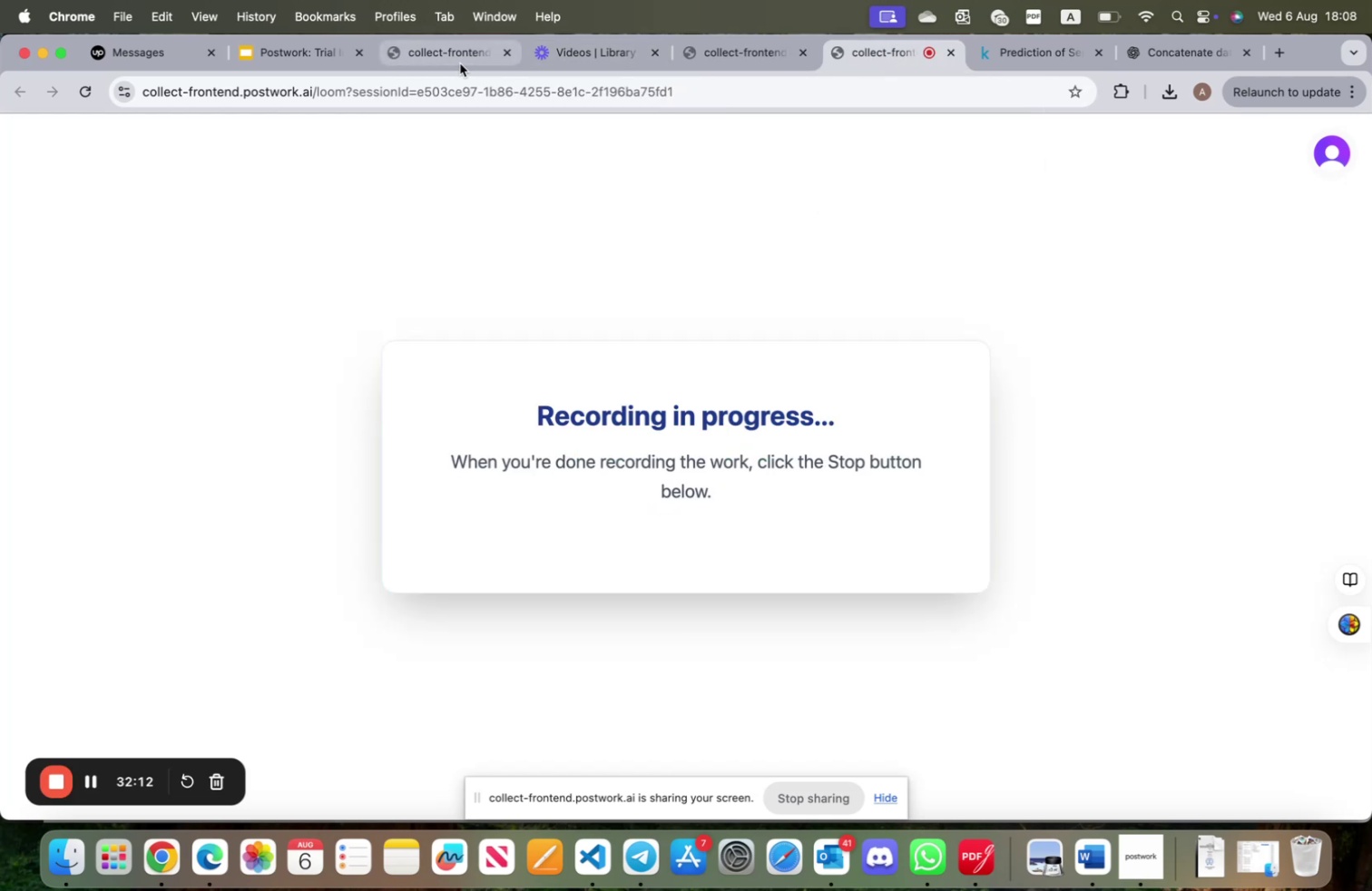 
left_click([454, 63])
 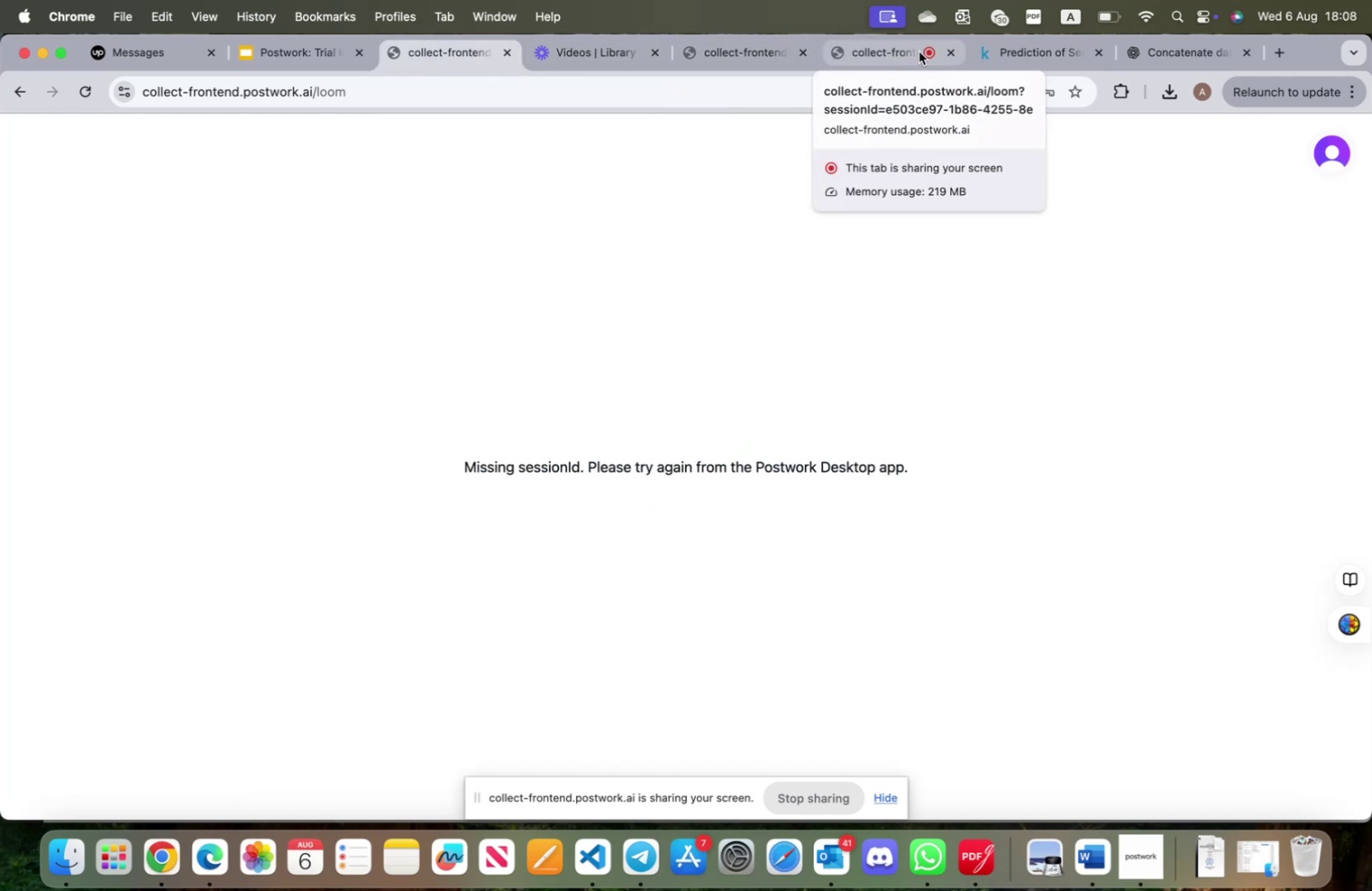 
left_click([901, 53])
 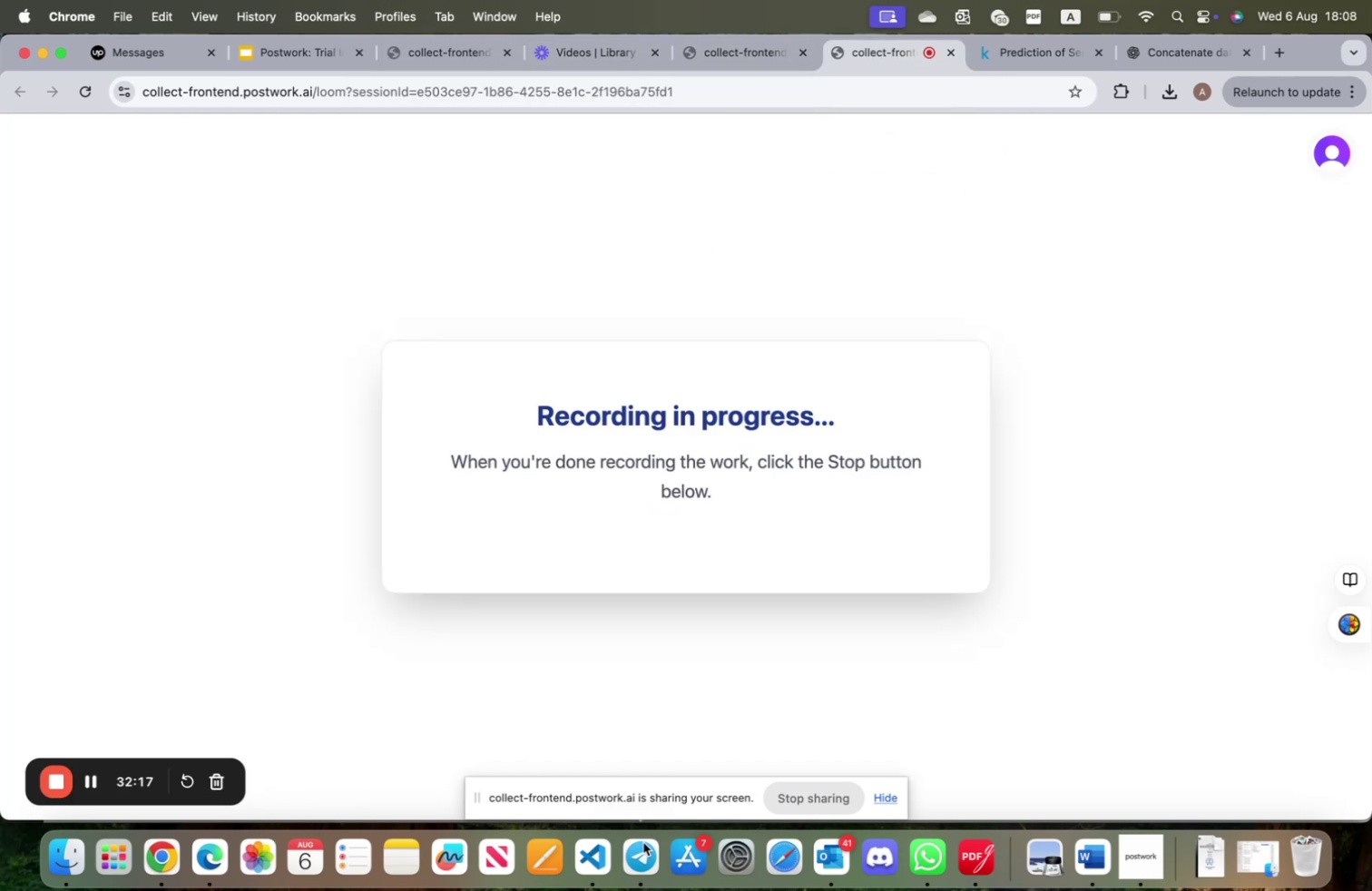 
left_click([596, 855])
 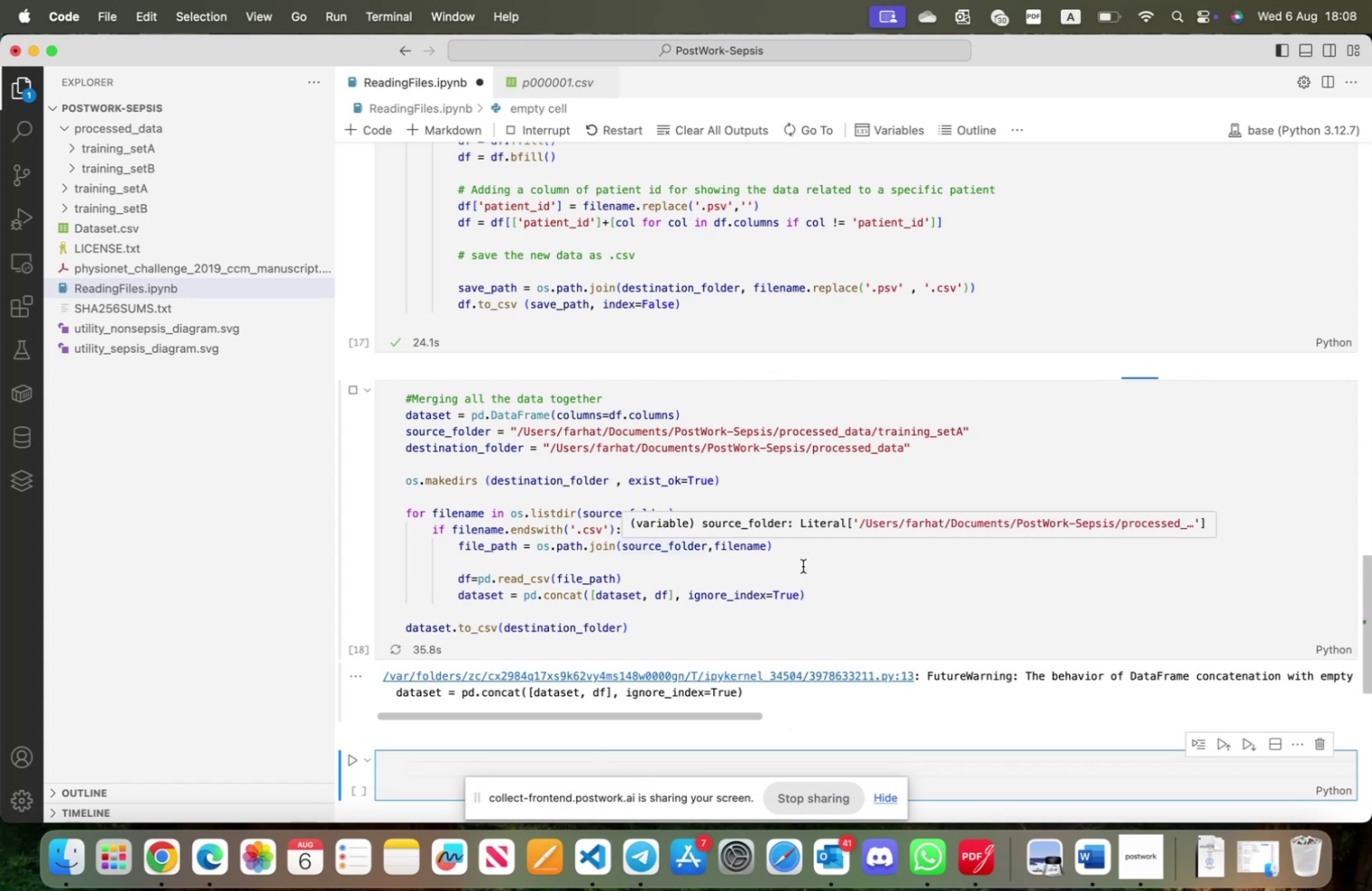 
wait(6.15)
 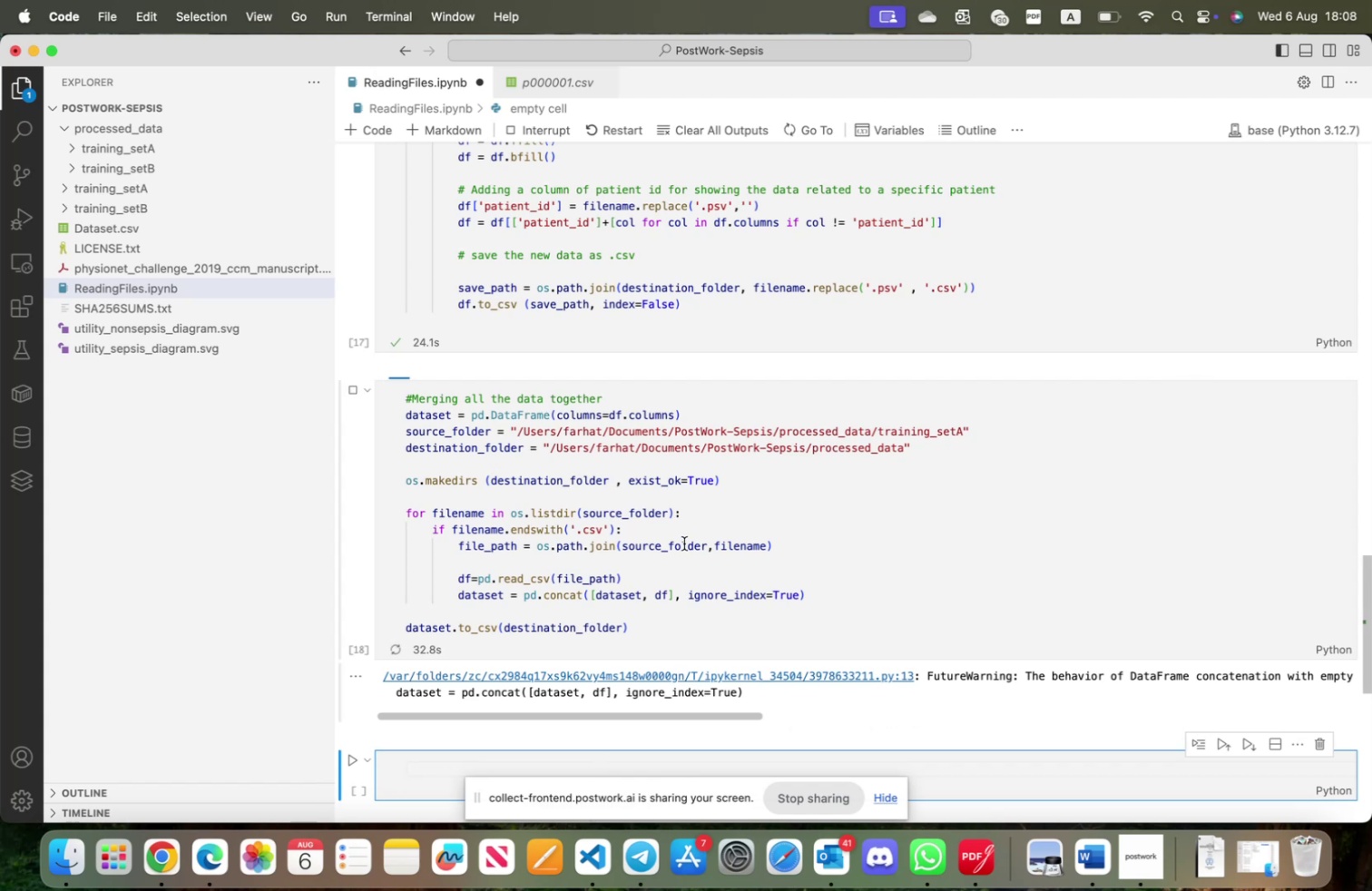 
scroll: coordinate [767, 554], scroll_direction: down, amount: 1.0
 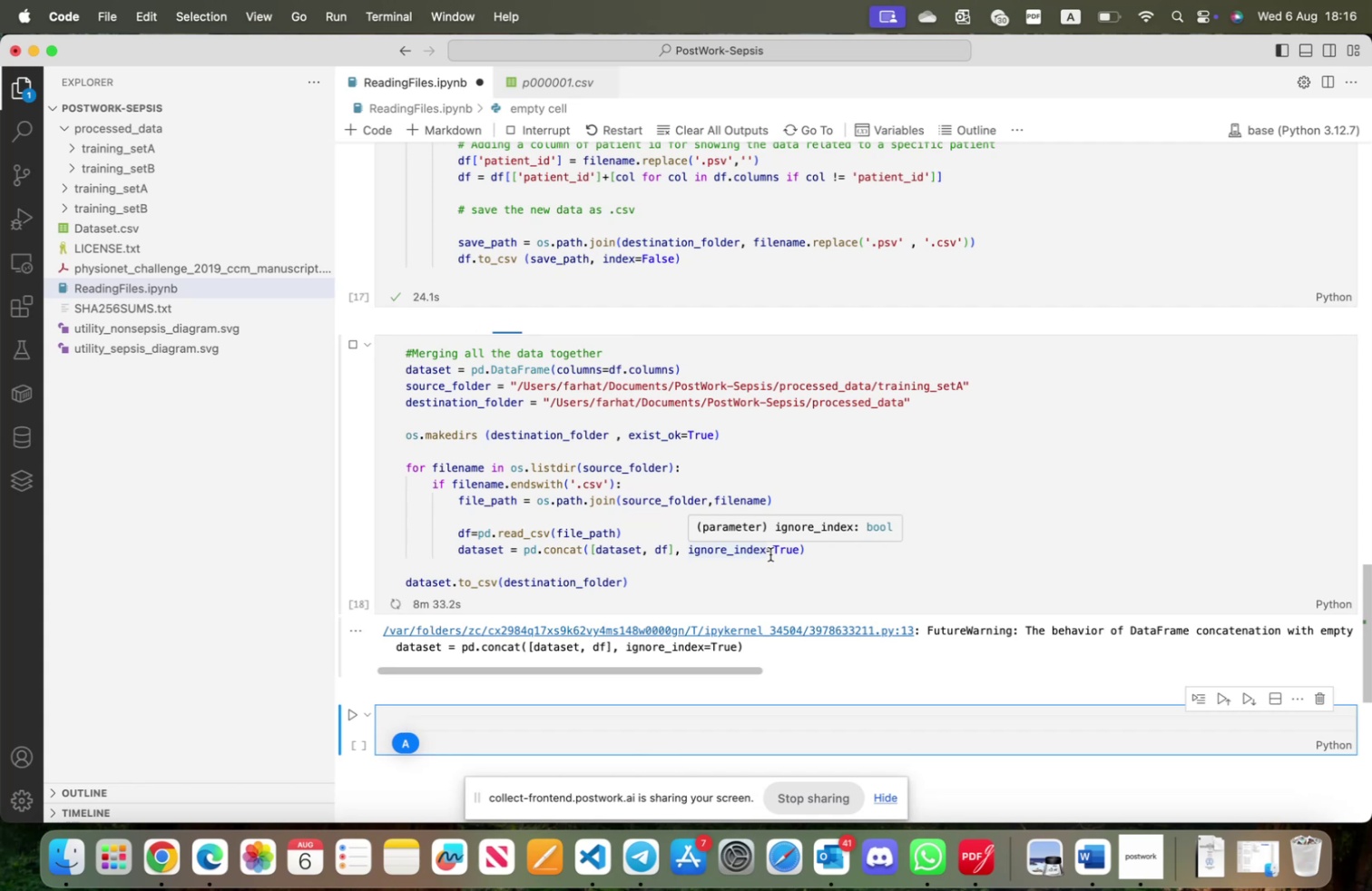 
wait(479.78)
 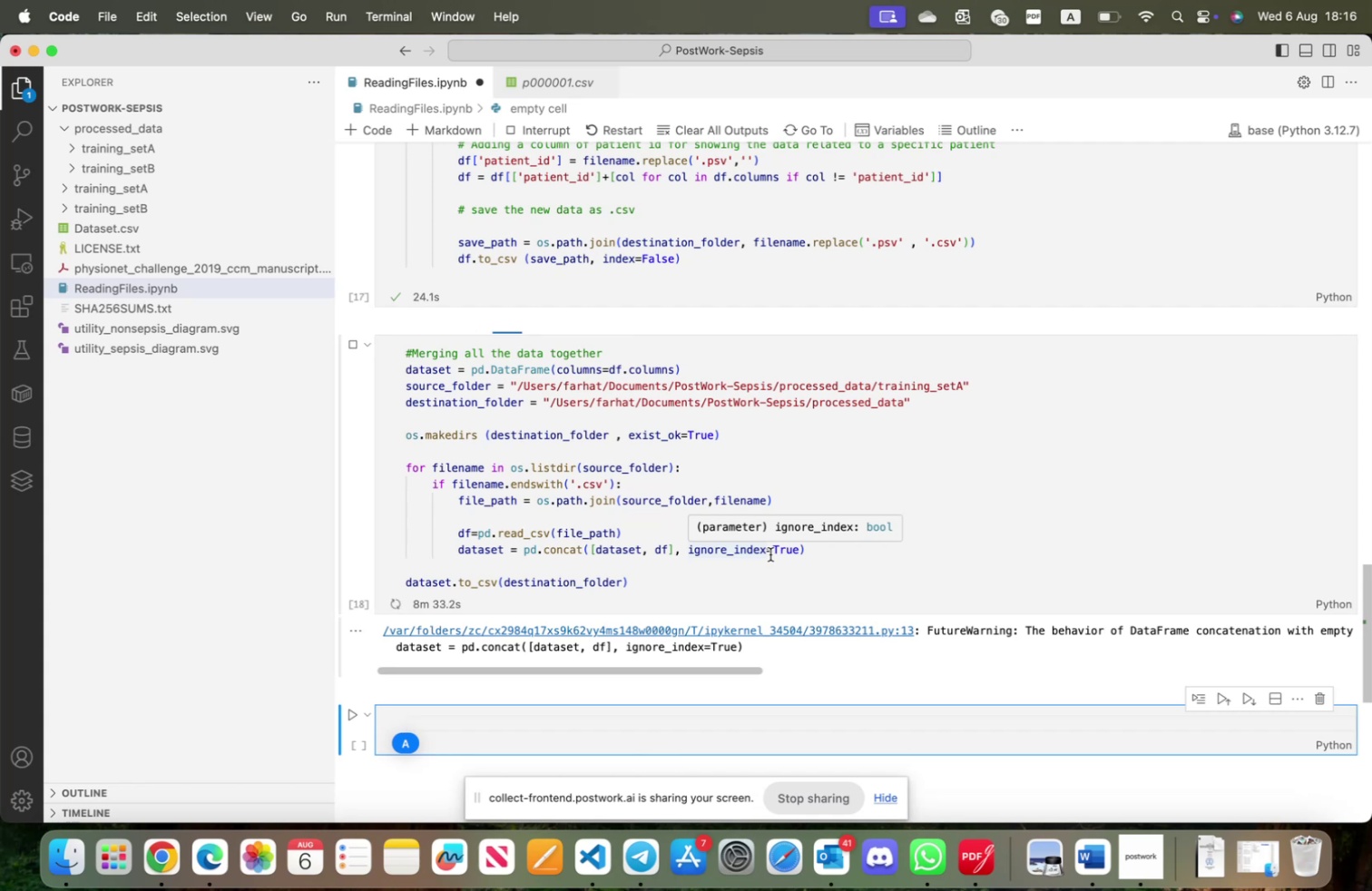 
scroll: coordinate [575, 541], scroll_direction: down, amount: 2.0
 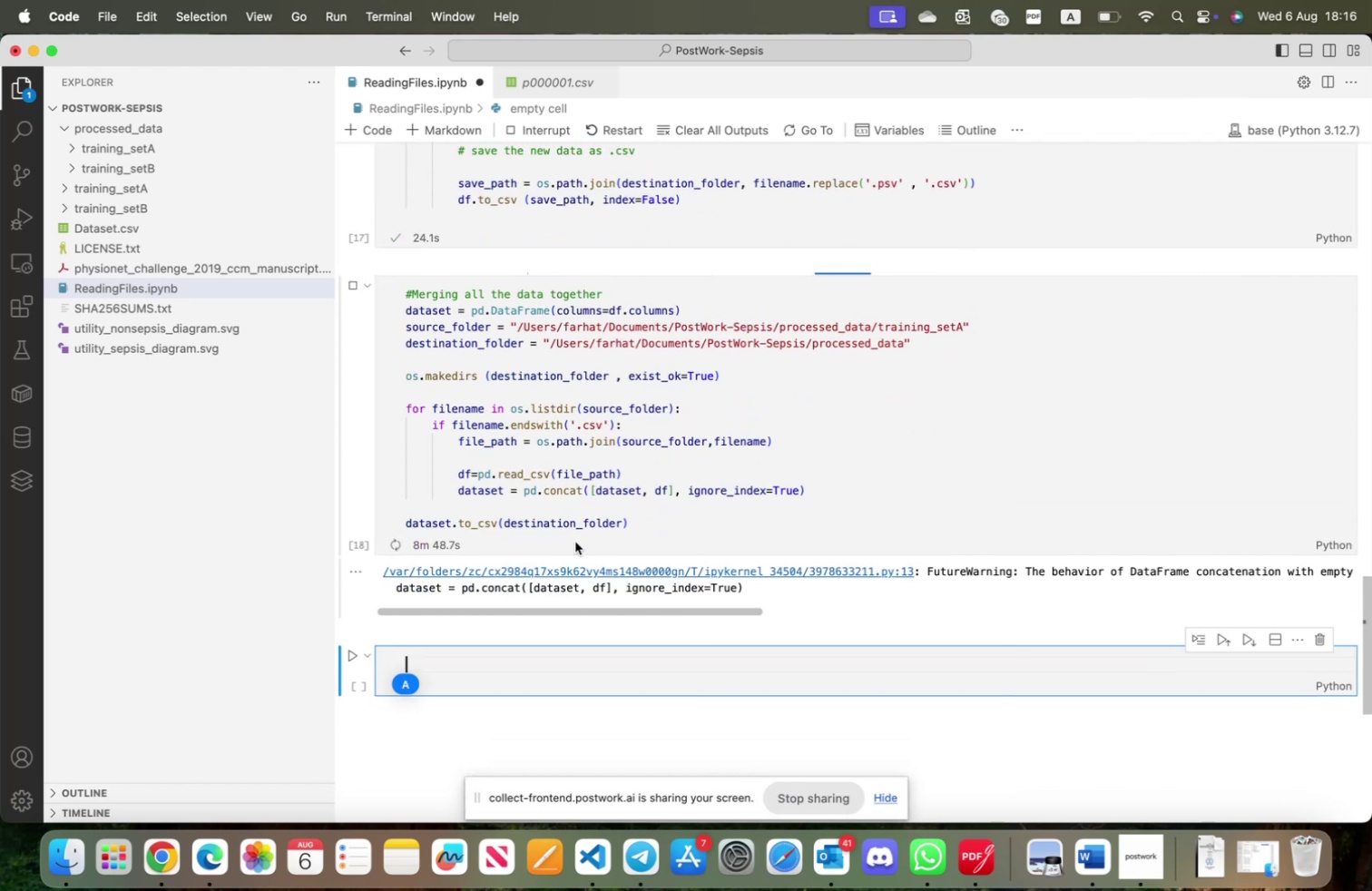 
wait(6.48)
 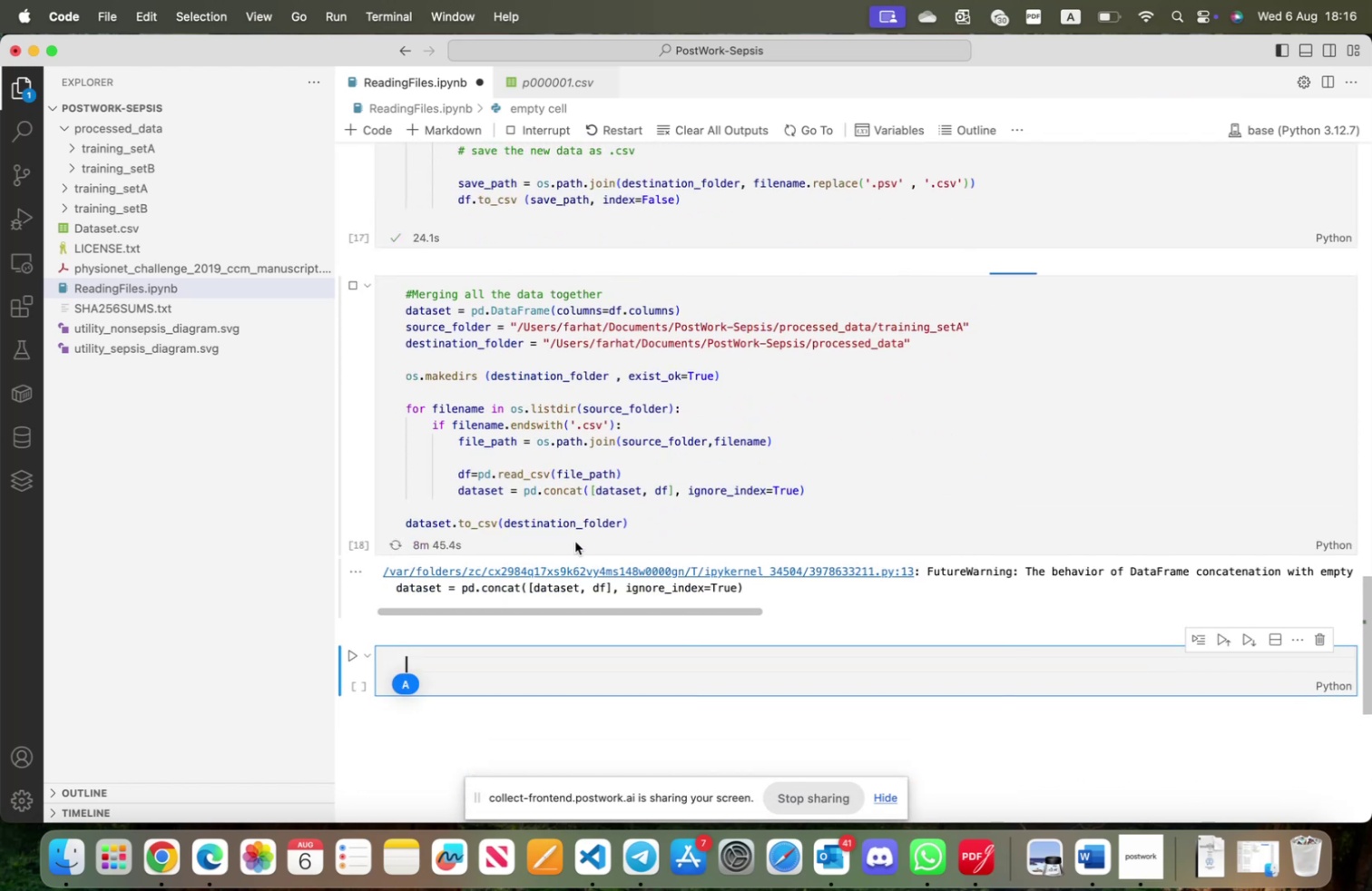 
scroll: coordinate [575, 541], scroll_direction: up, amount: 3.0
 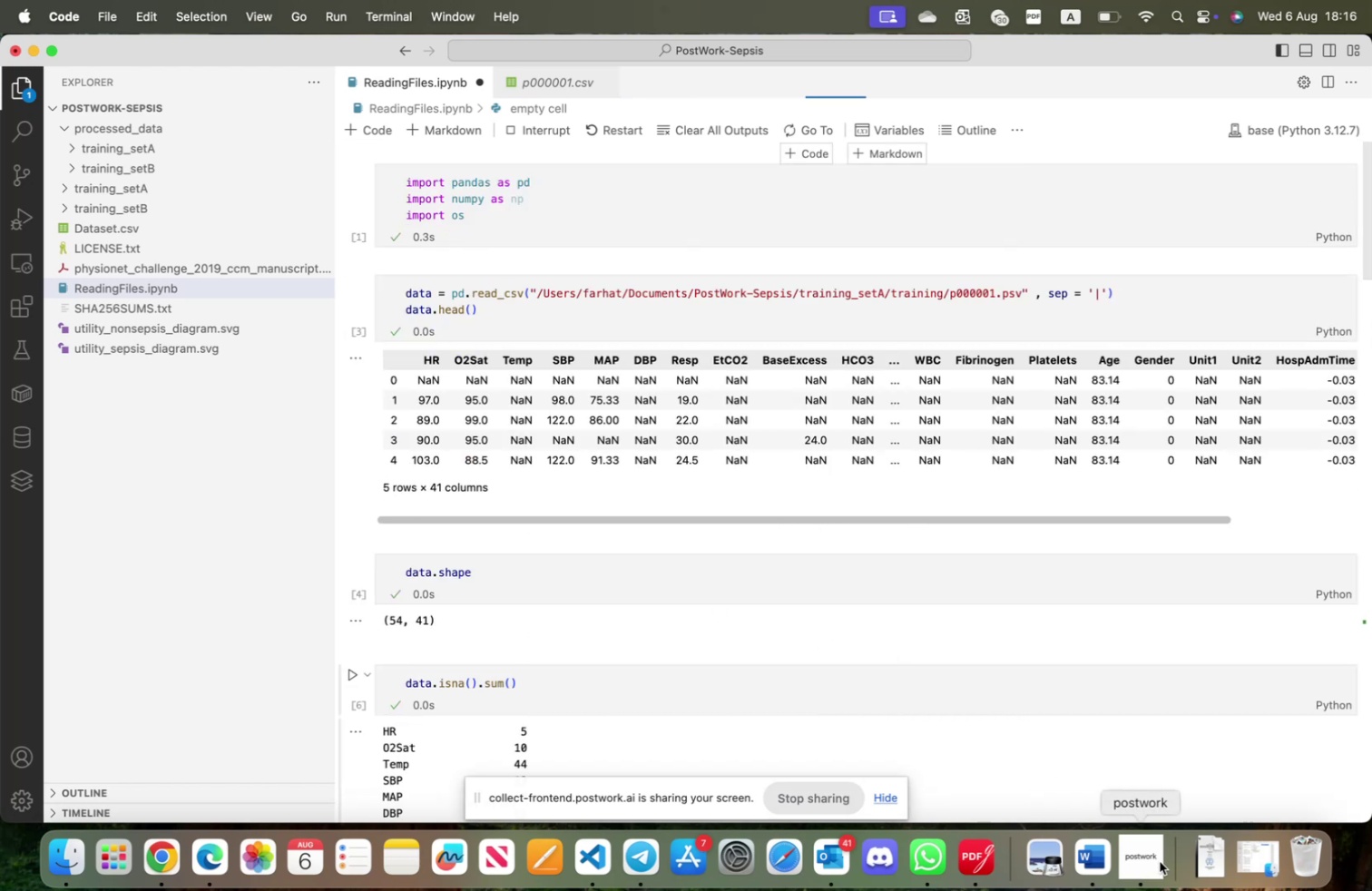 
left_click([1160, 860])
 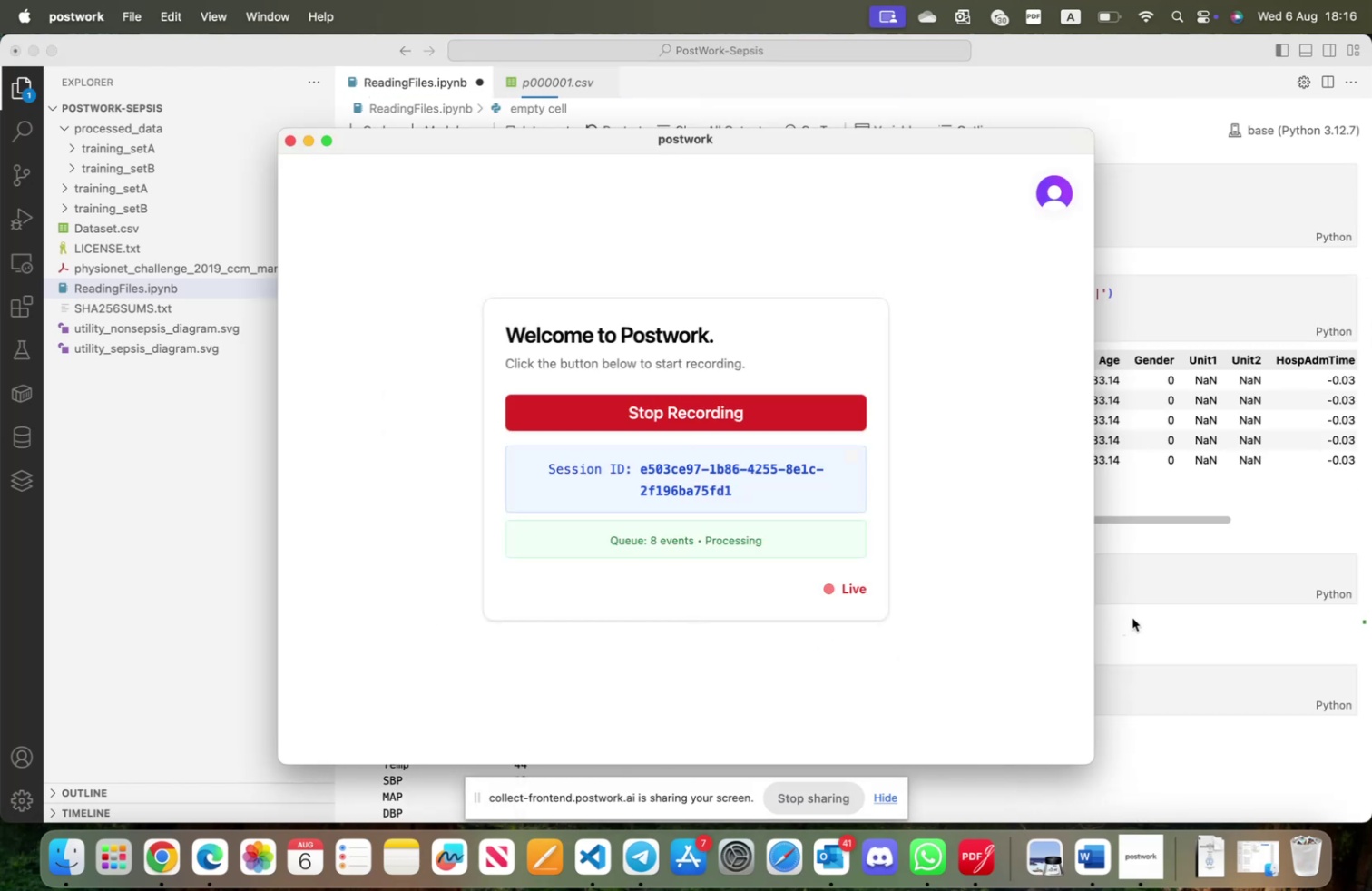 
left_click([1142, 626])
 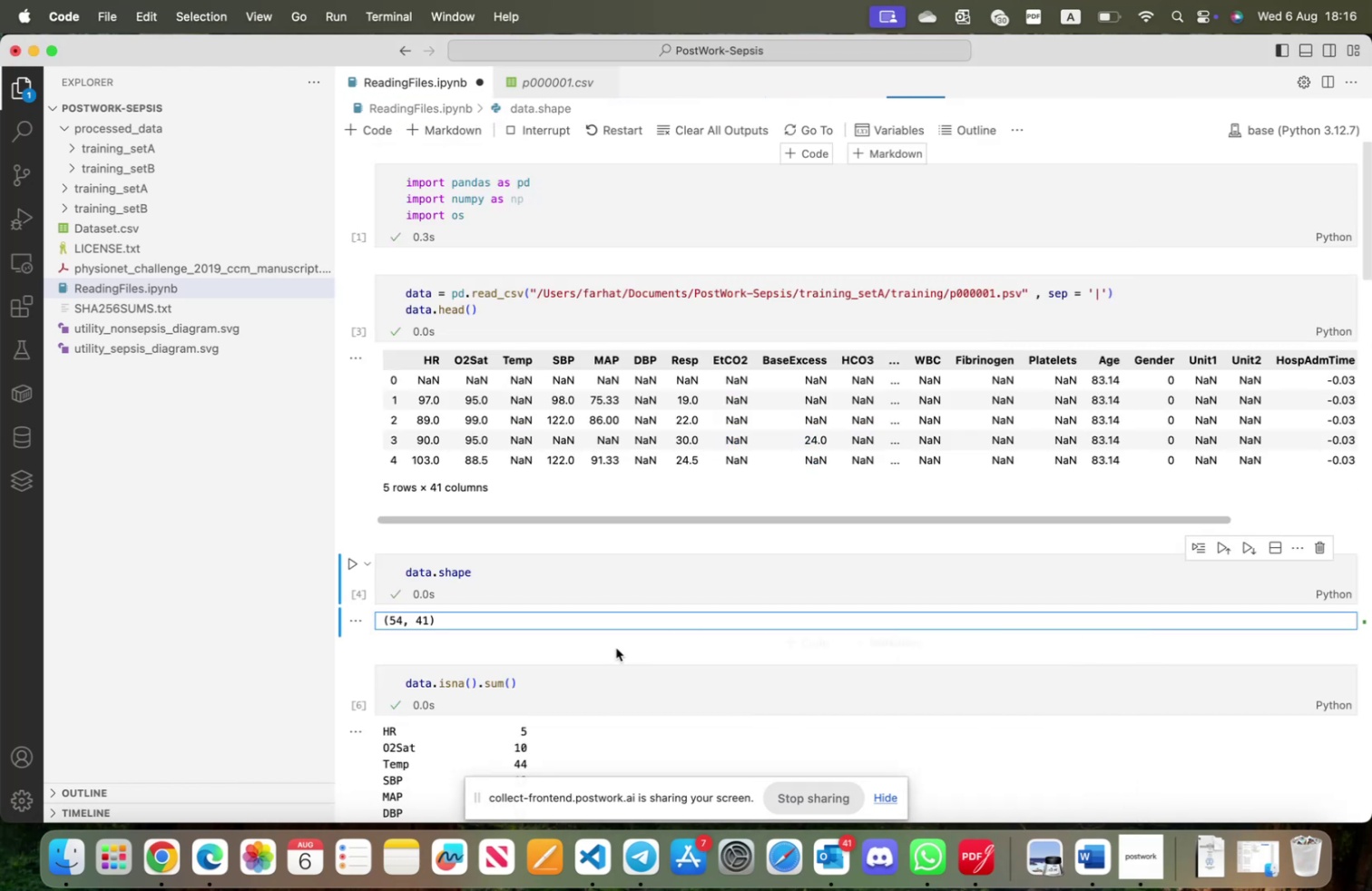 
scroll: coordinate [616, 650], scroll_direction: down, amount: 58.0
 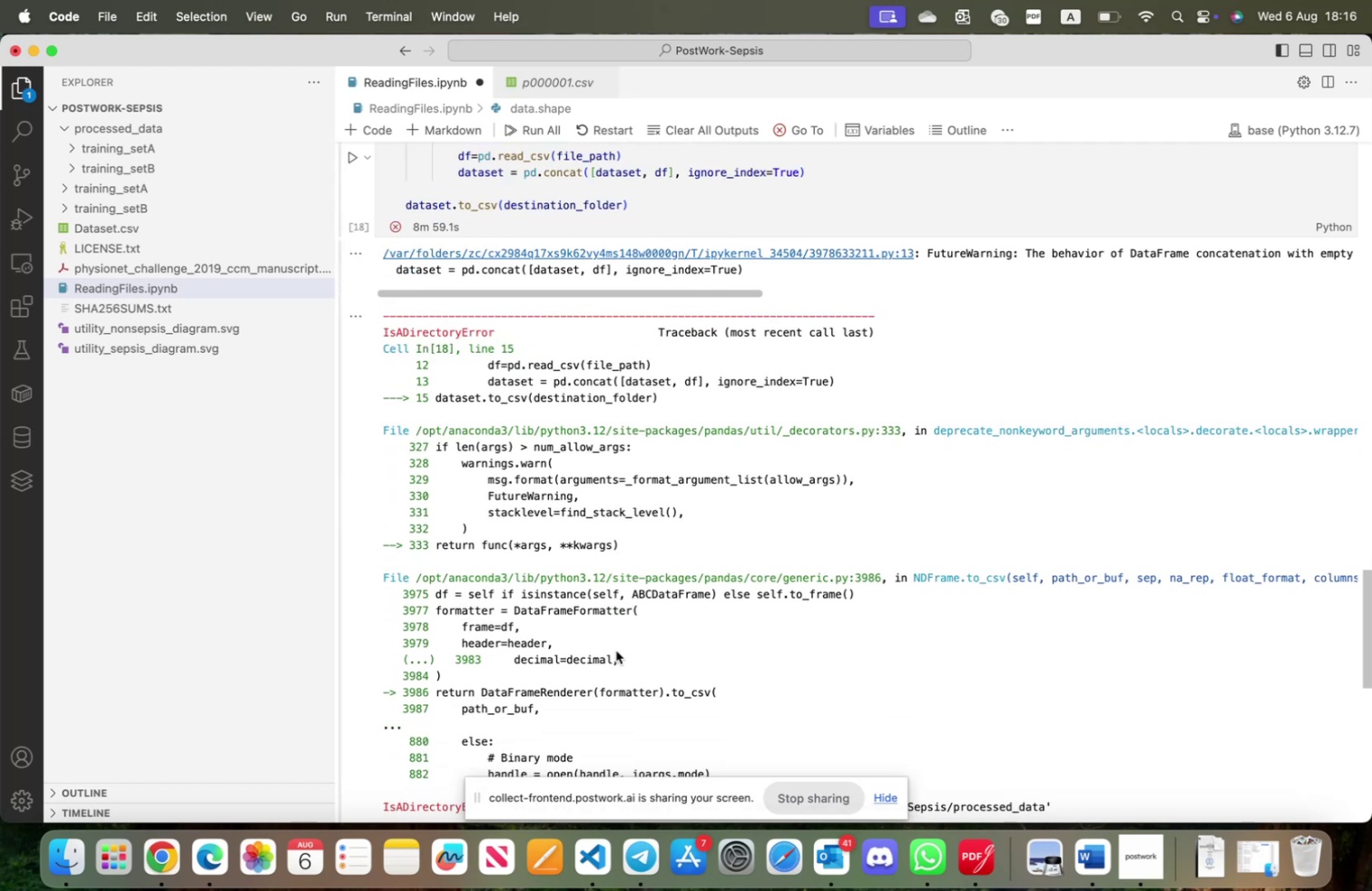 
scroll: coordinate [616, 650], scroll_direction: up, amount: 12.0
 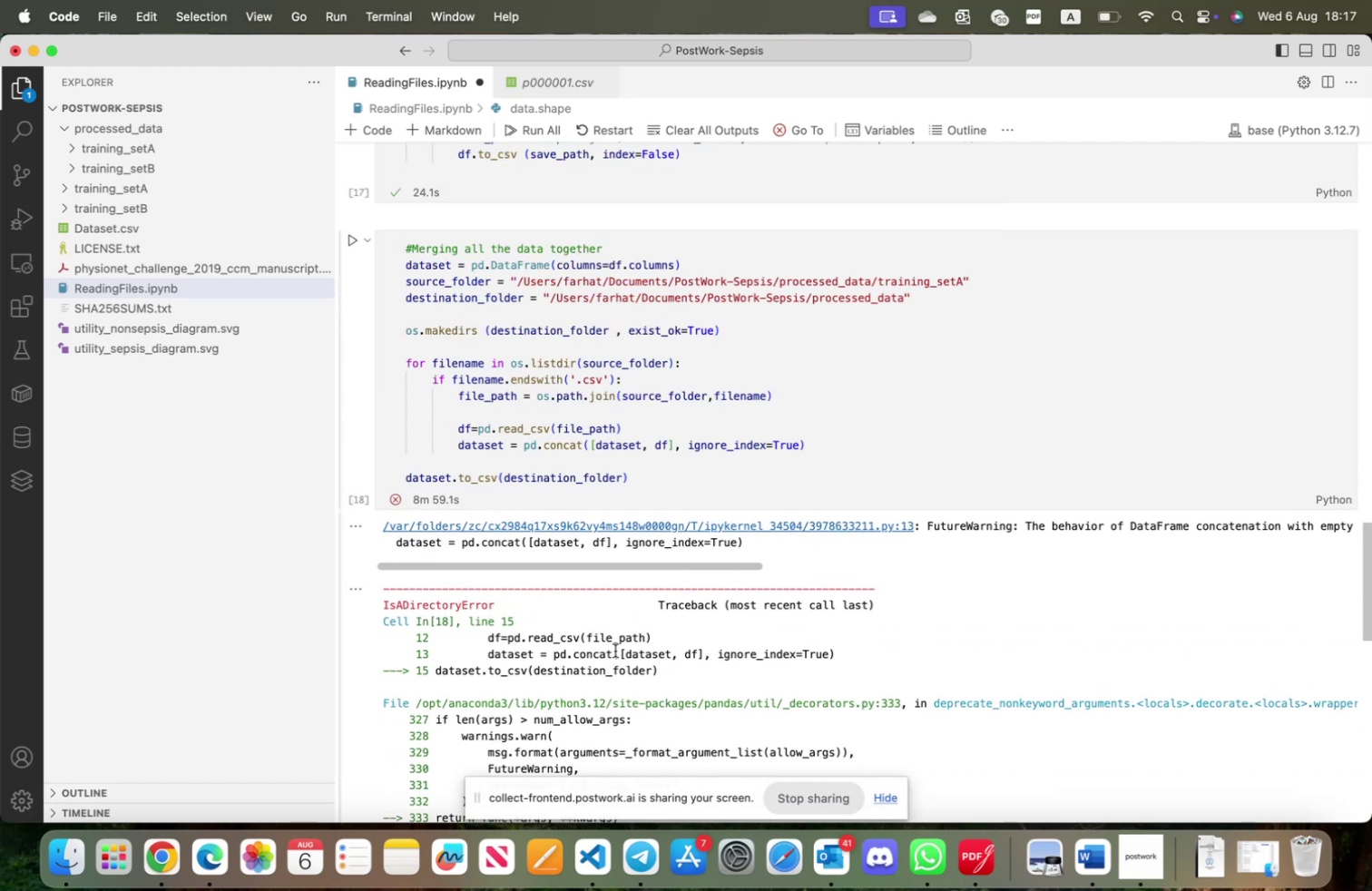 
scroll: coordinate [615, 649], scroll_direction: down, amount: 16.0
 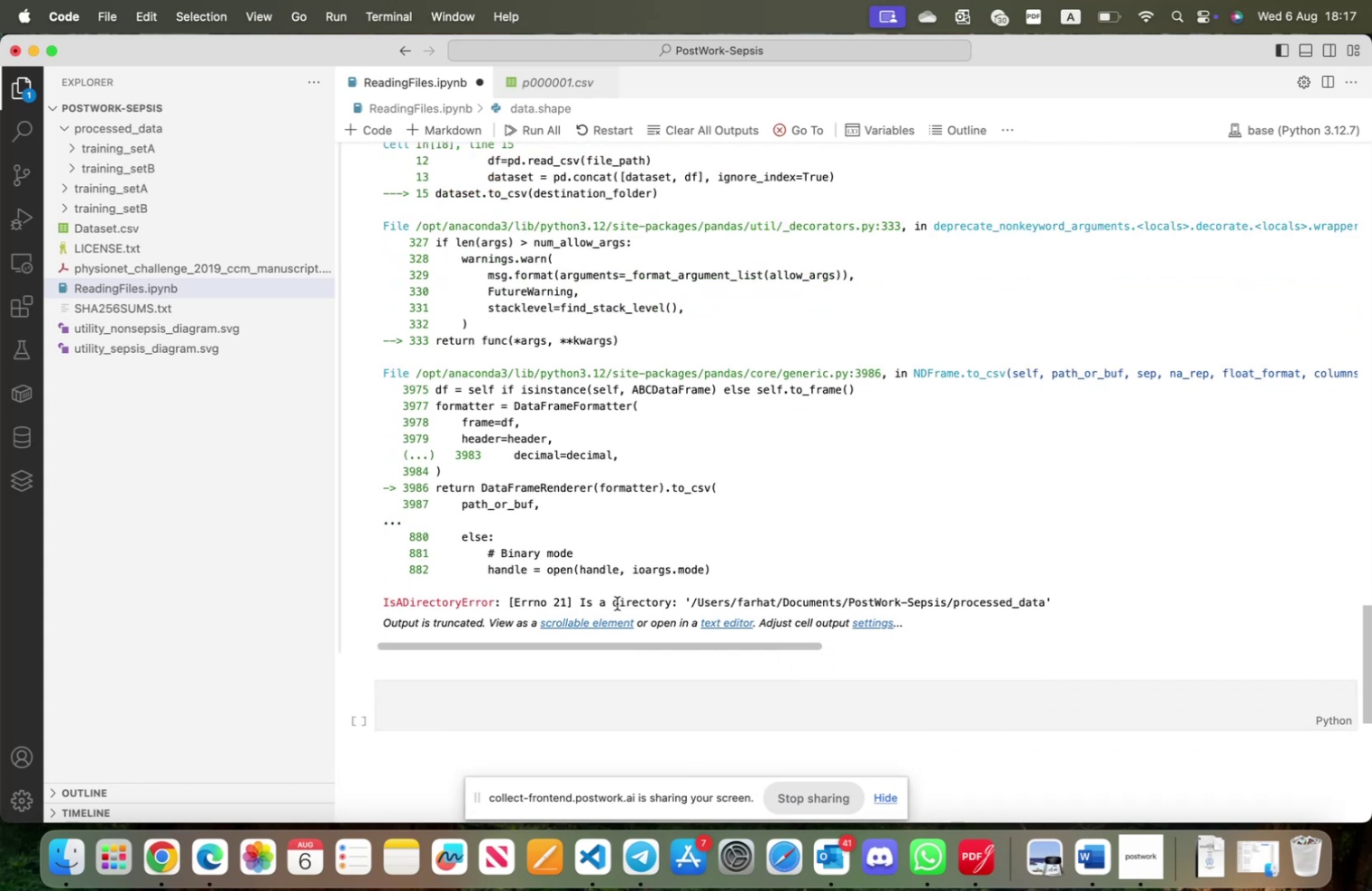 
wait(5.17)
 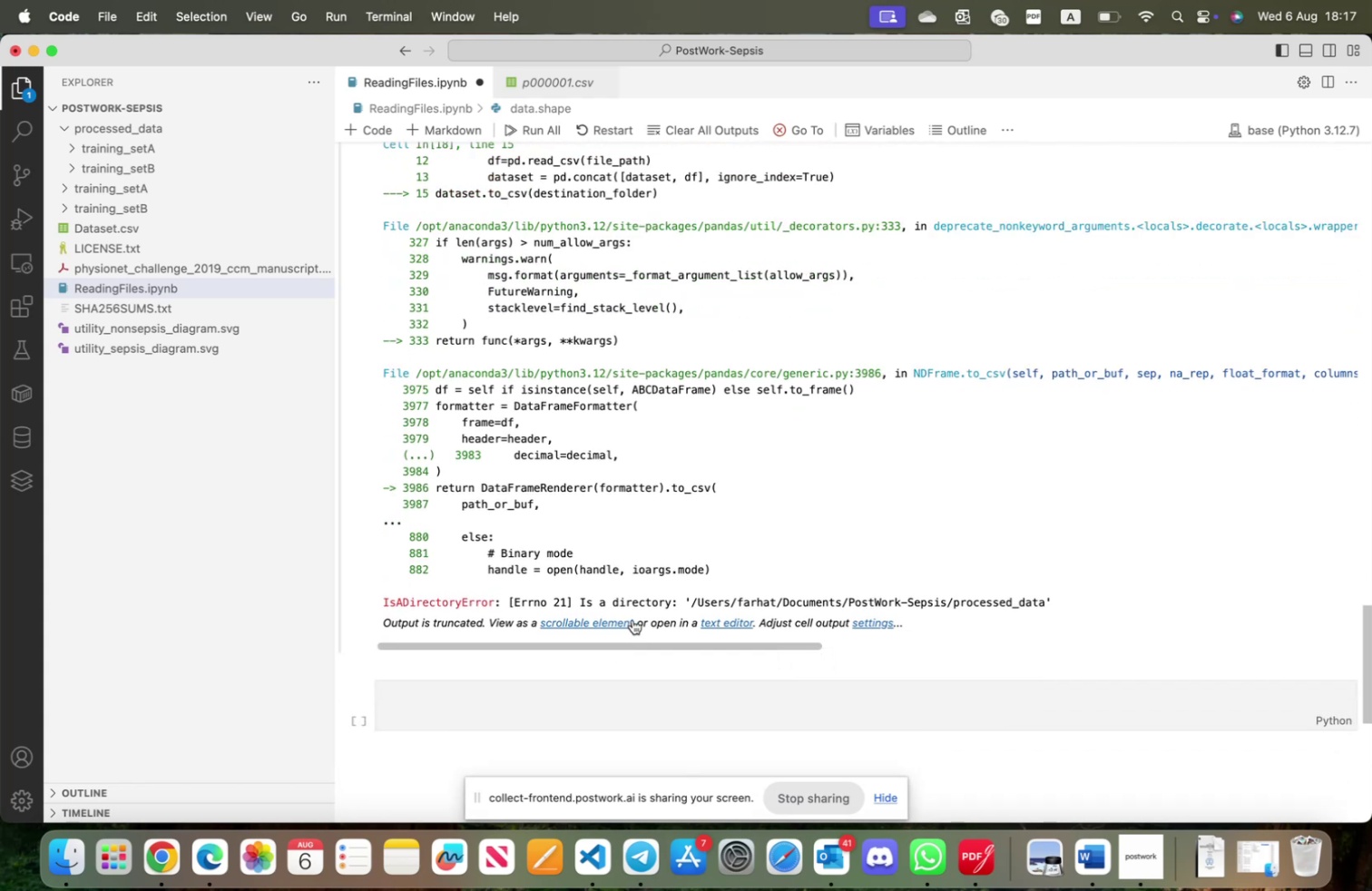 
left_click([544, 704])
 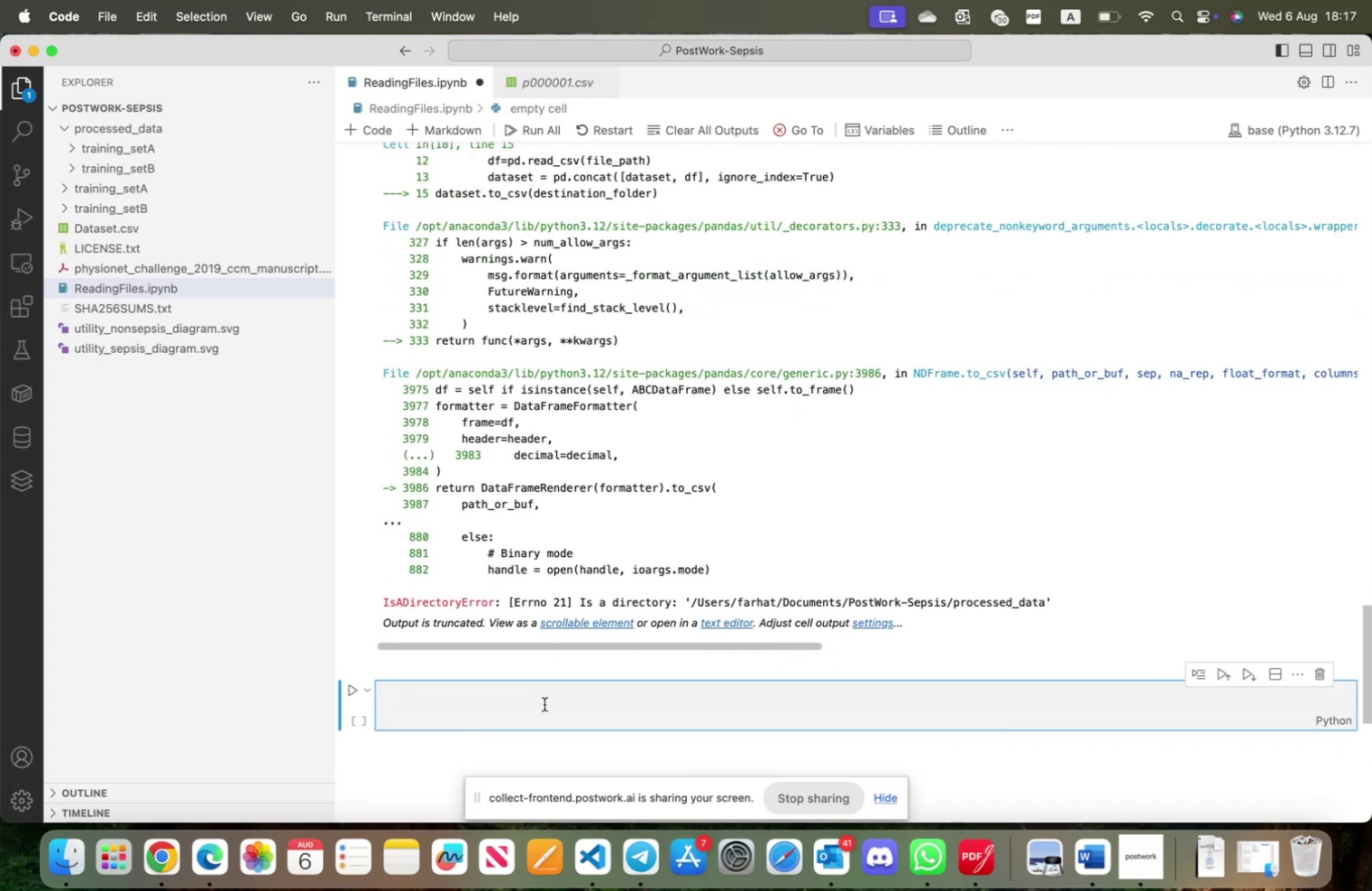 
type(dataset.head()
 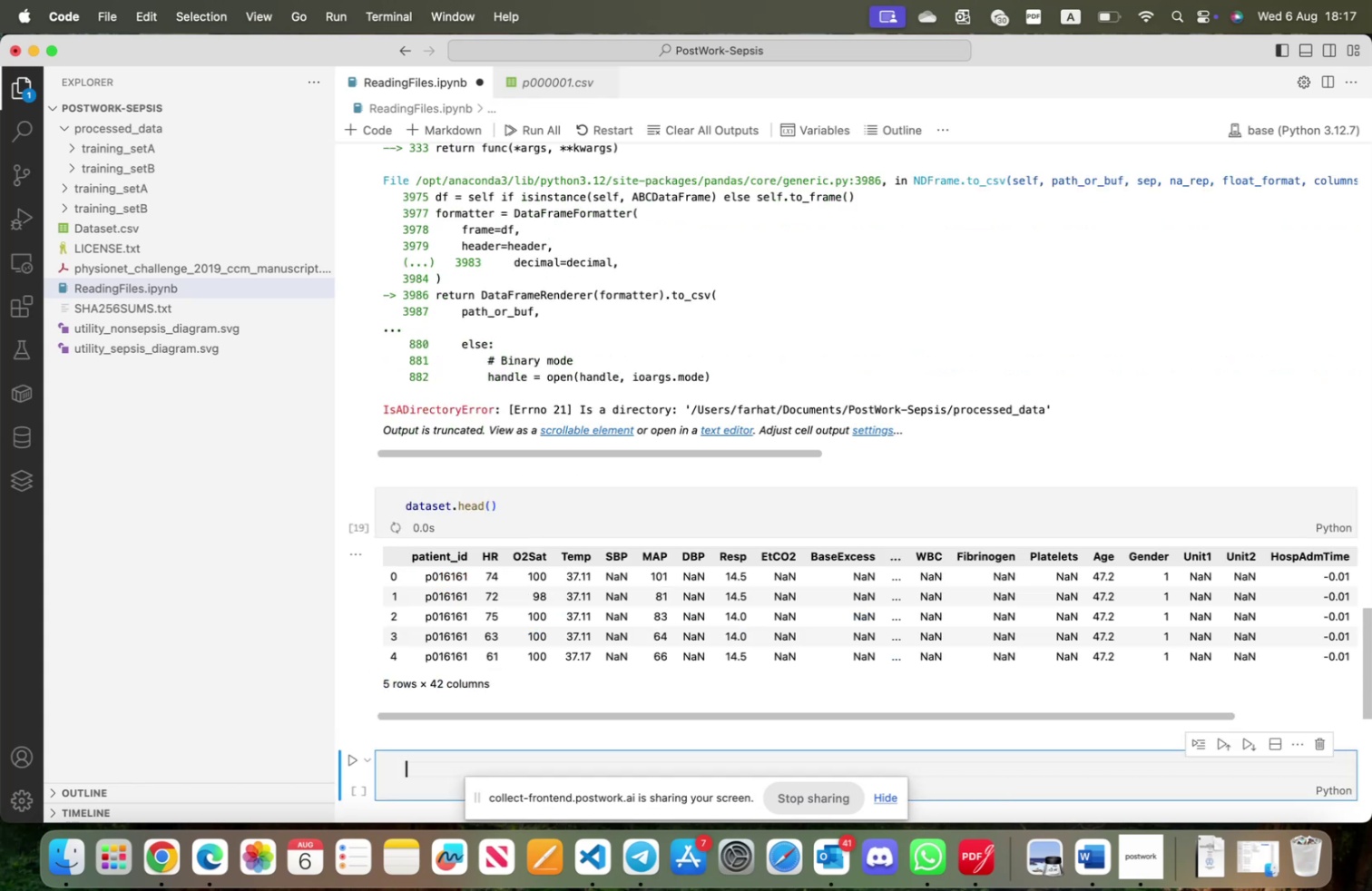 
 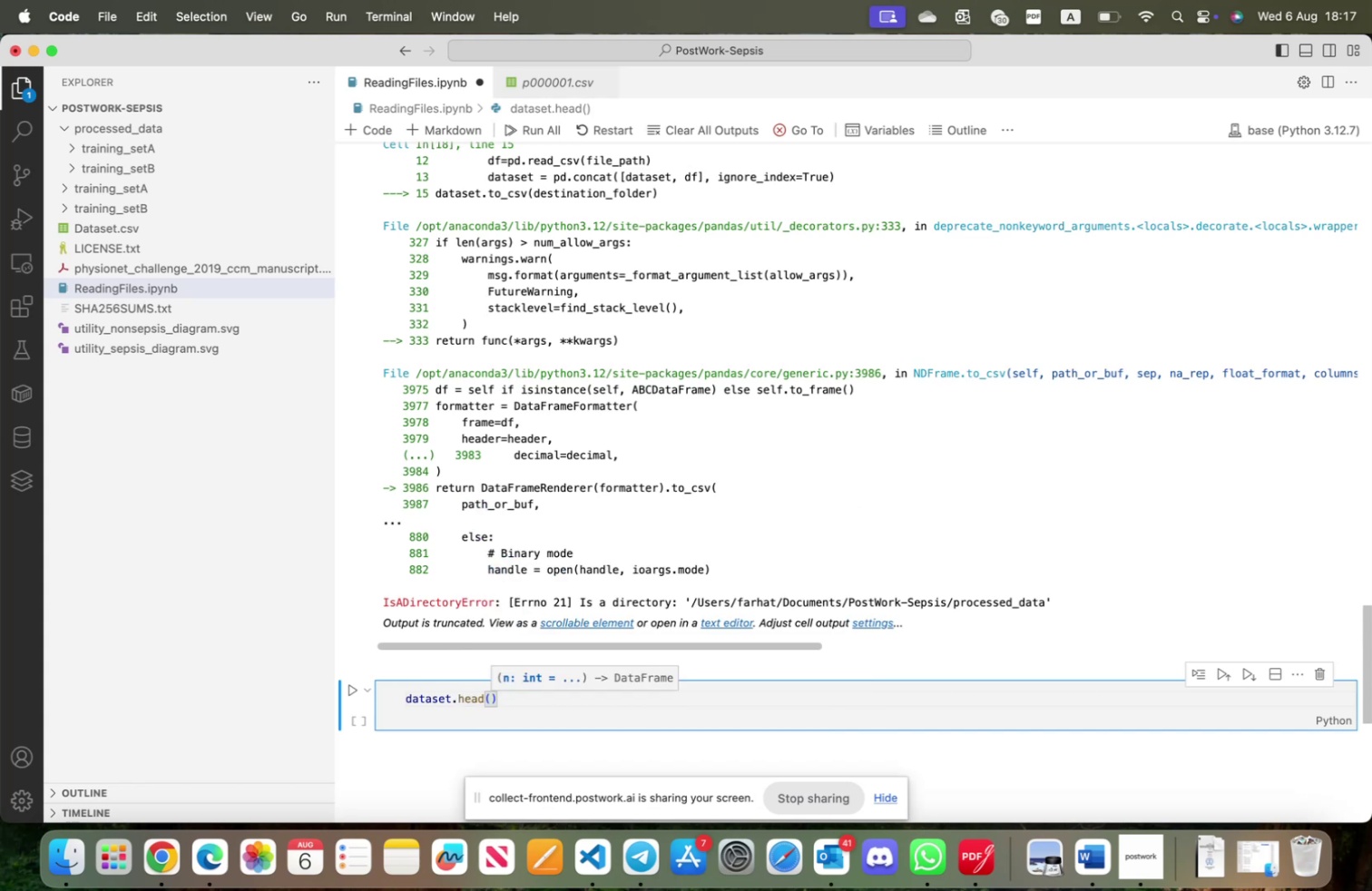 
key(Shift+Enter)
 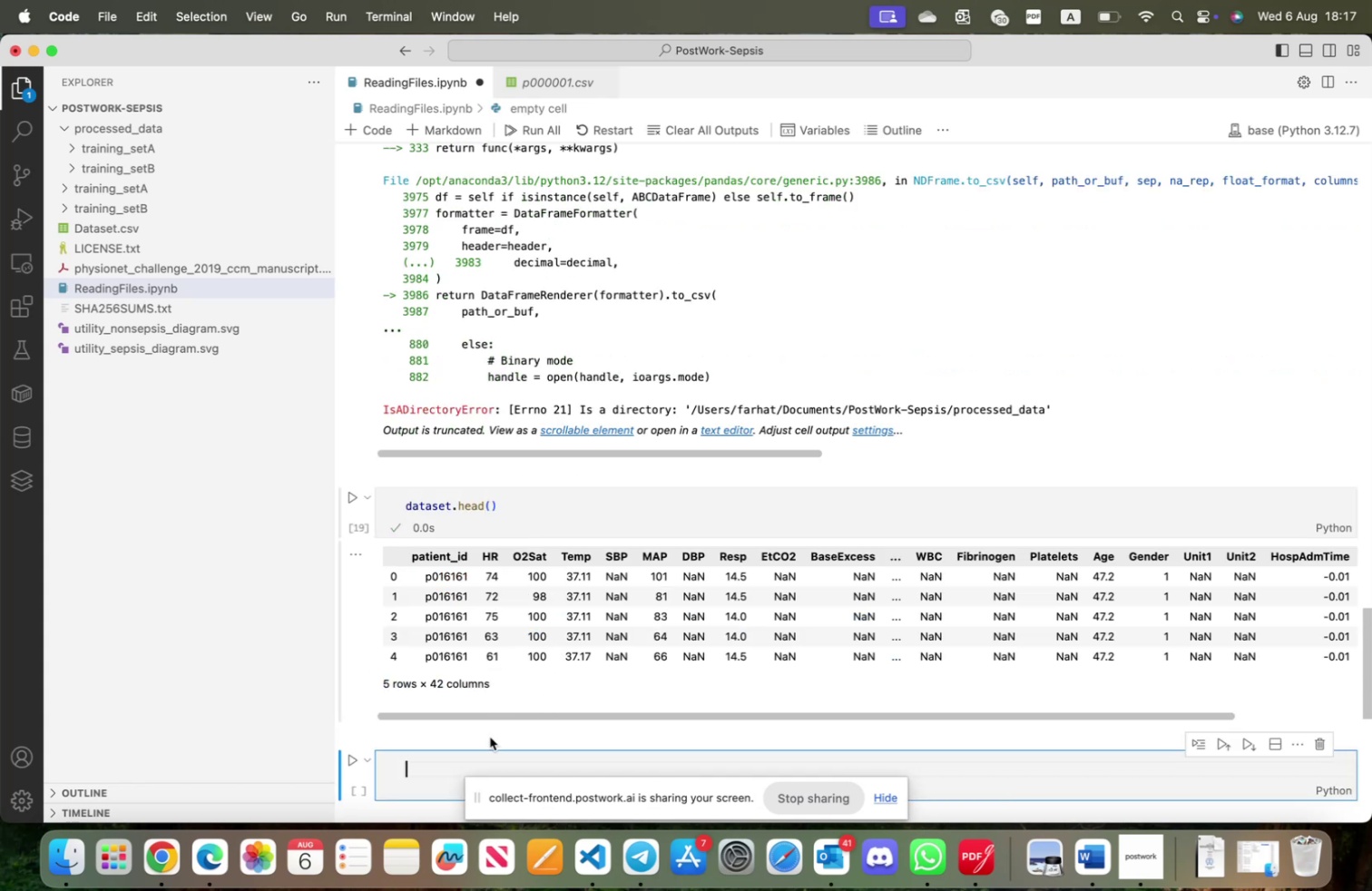 
type(dataset.shape)
 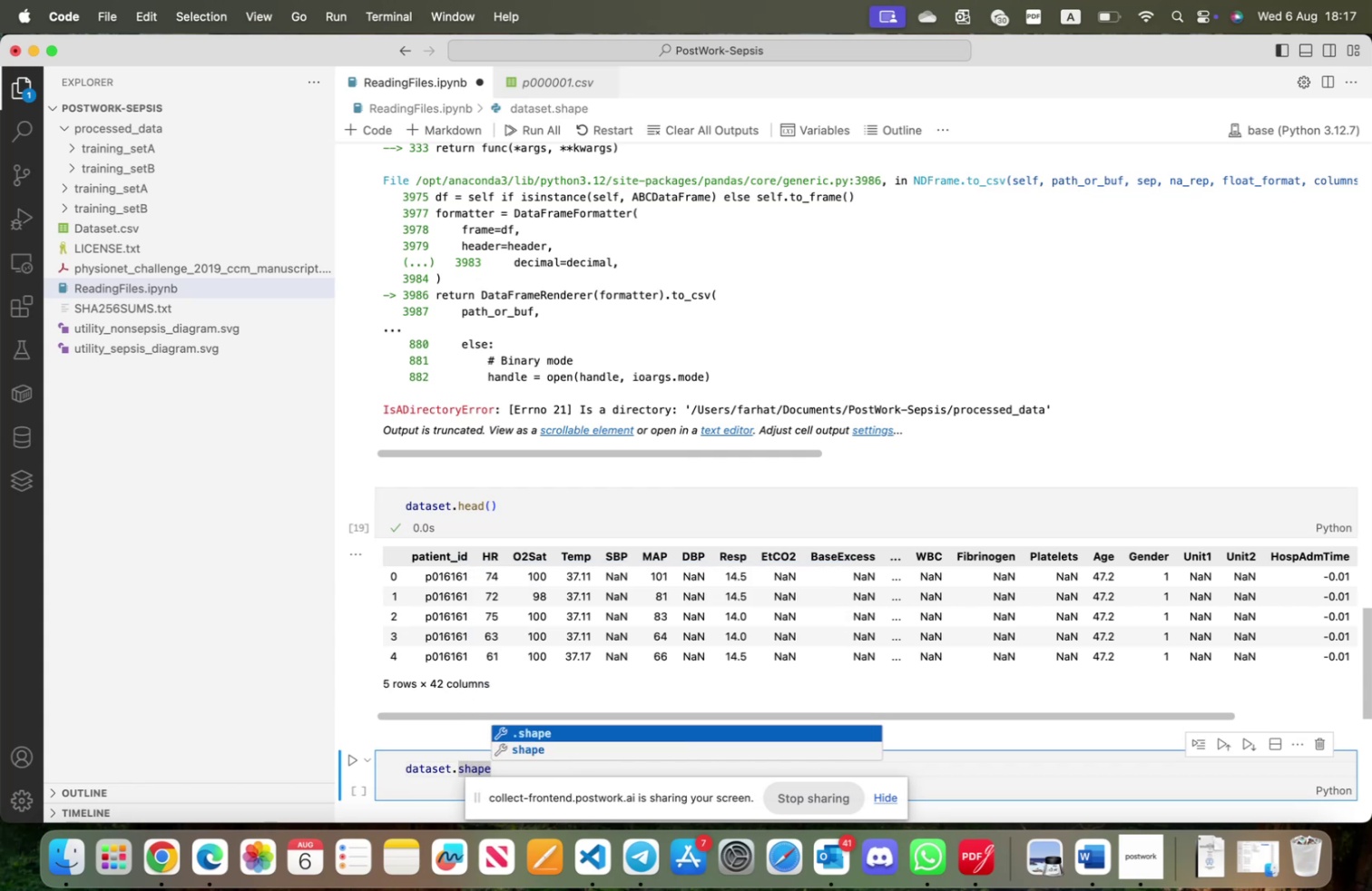 
key(Shift+Enter)
 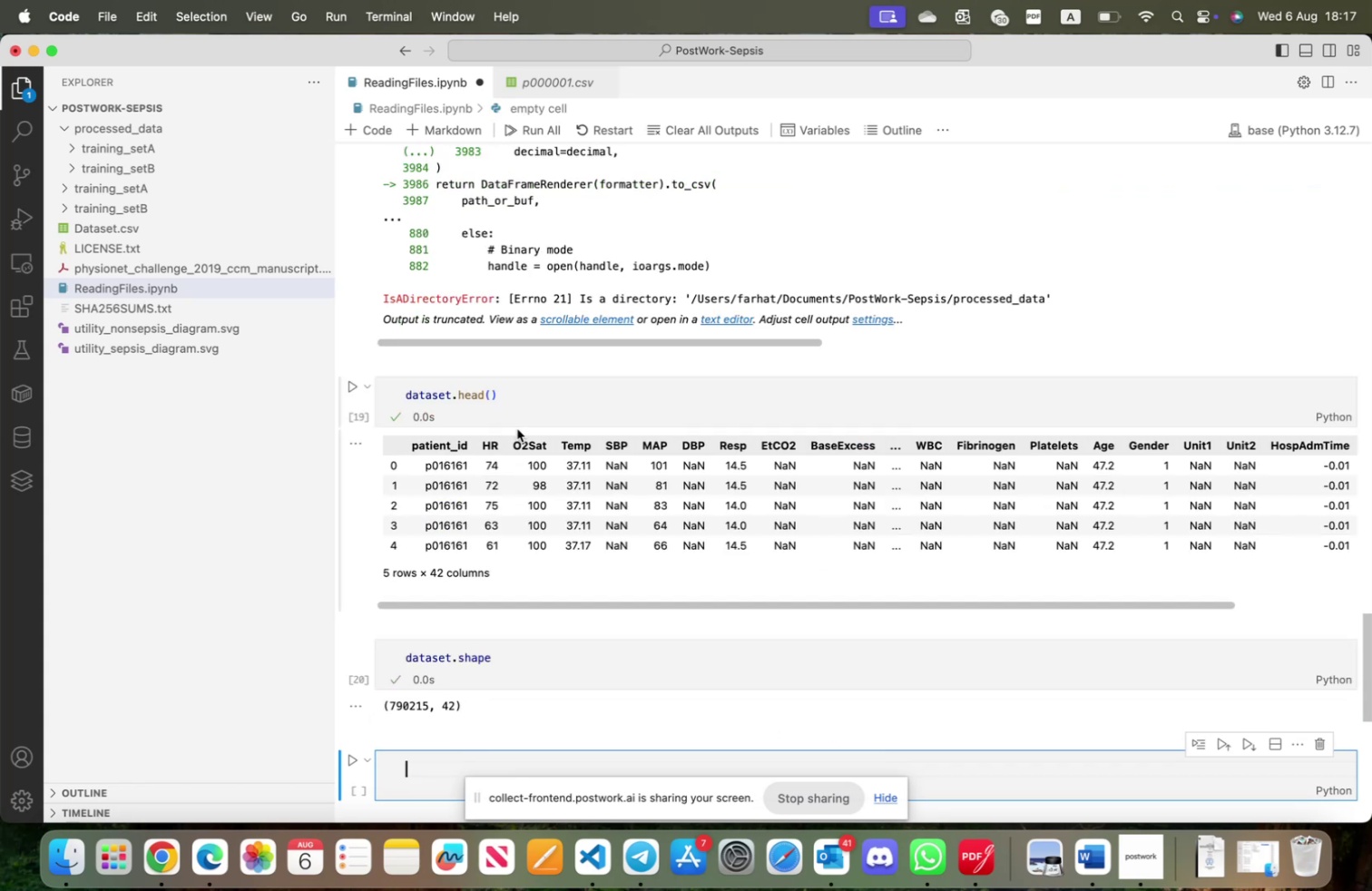 
scroll: coordinate [447, 737], scroll_direction: down, amount: 8.0
 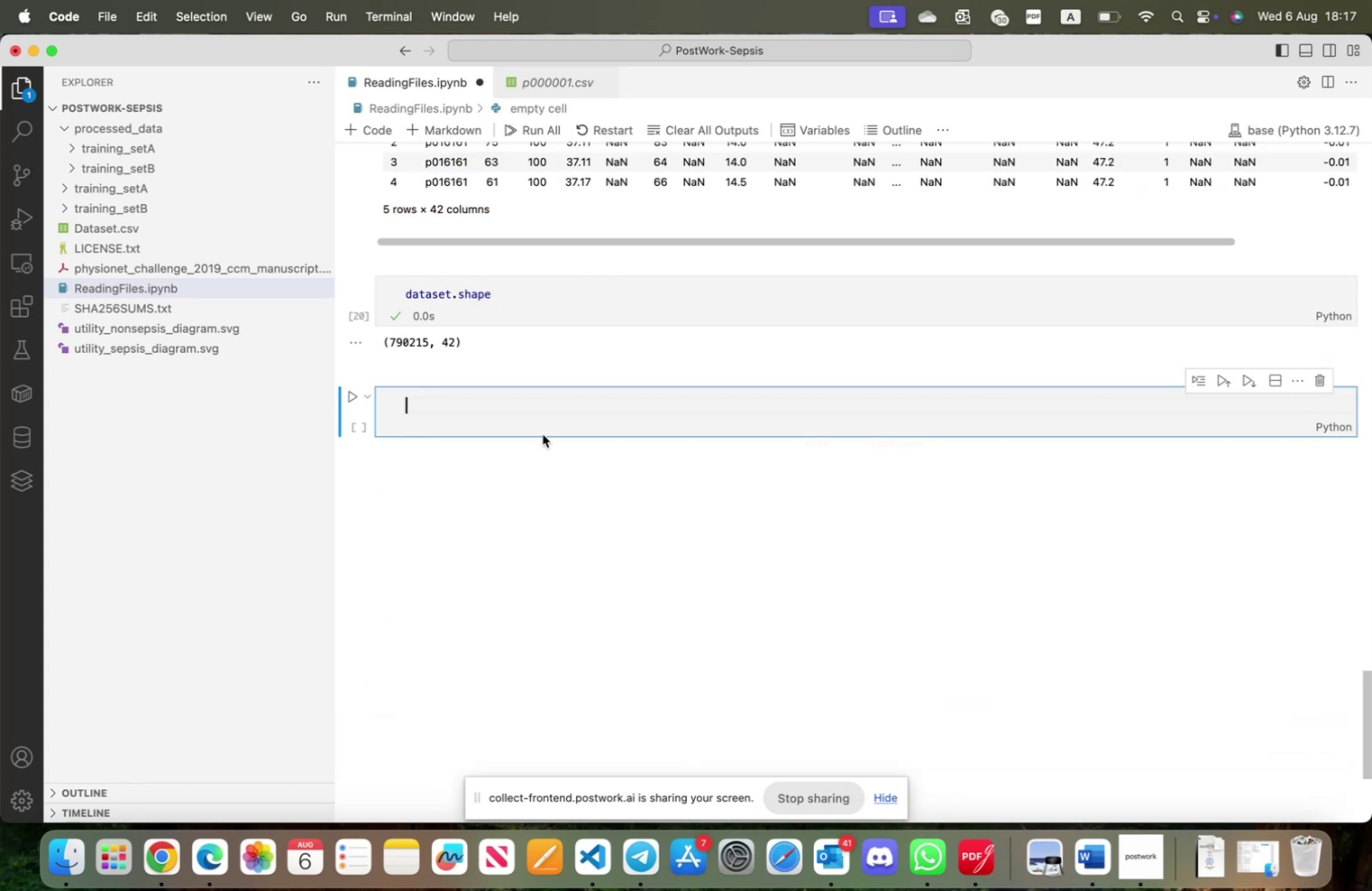 
type(dataset.csv)
key(Tab)
type(()
 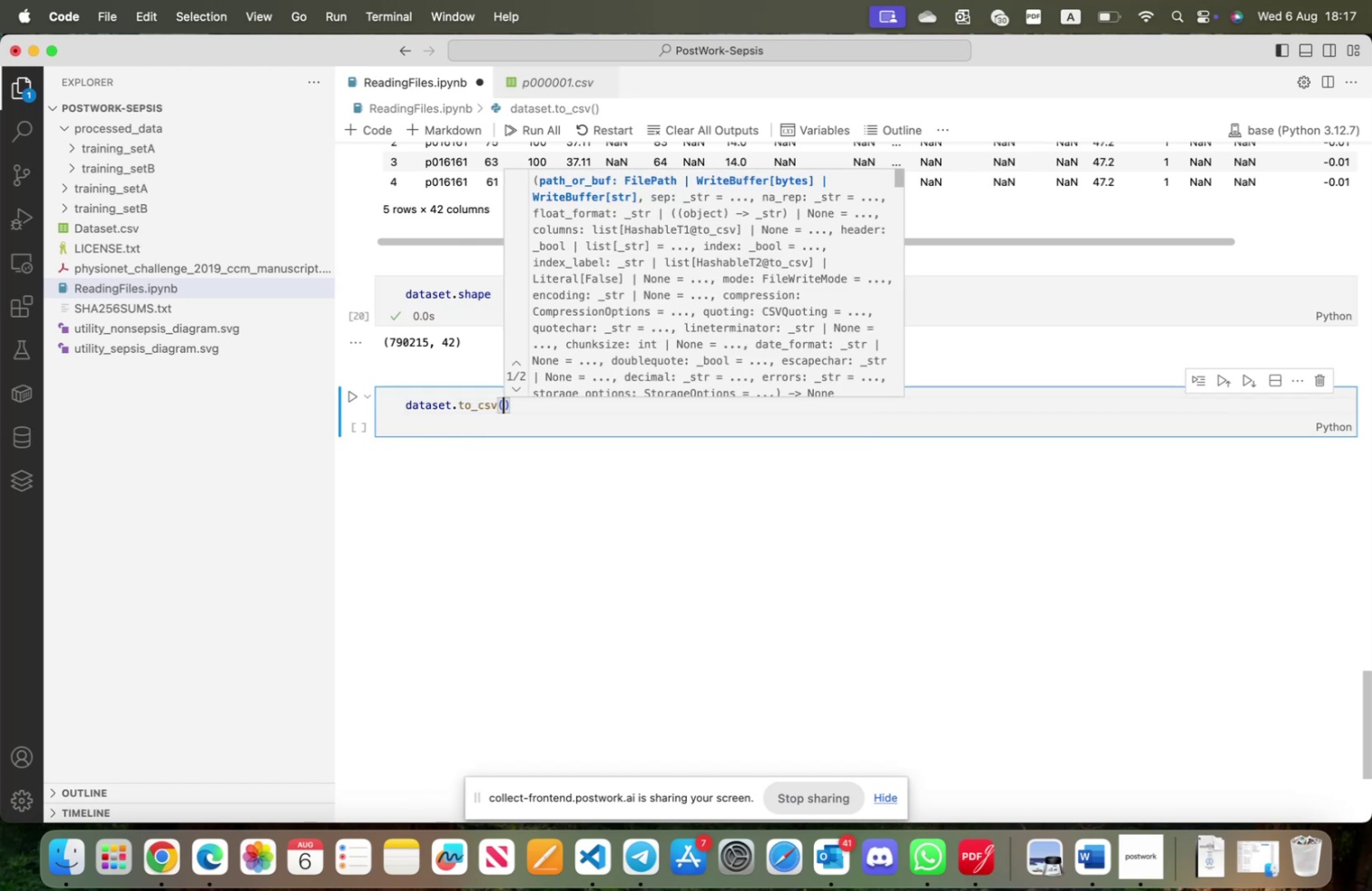 
scroll: coordinate [583, 531], scroll_direction: up, amount: 27.0
 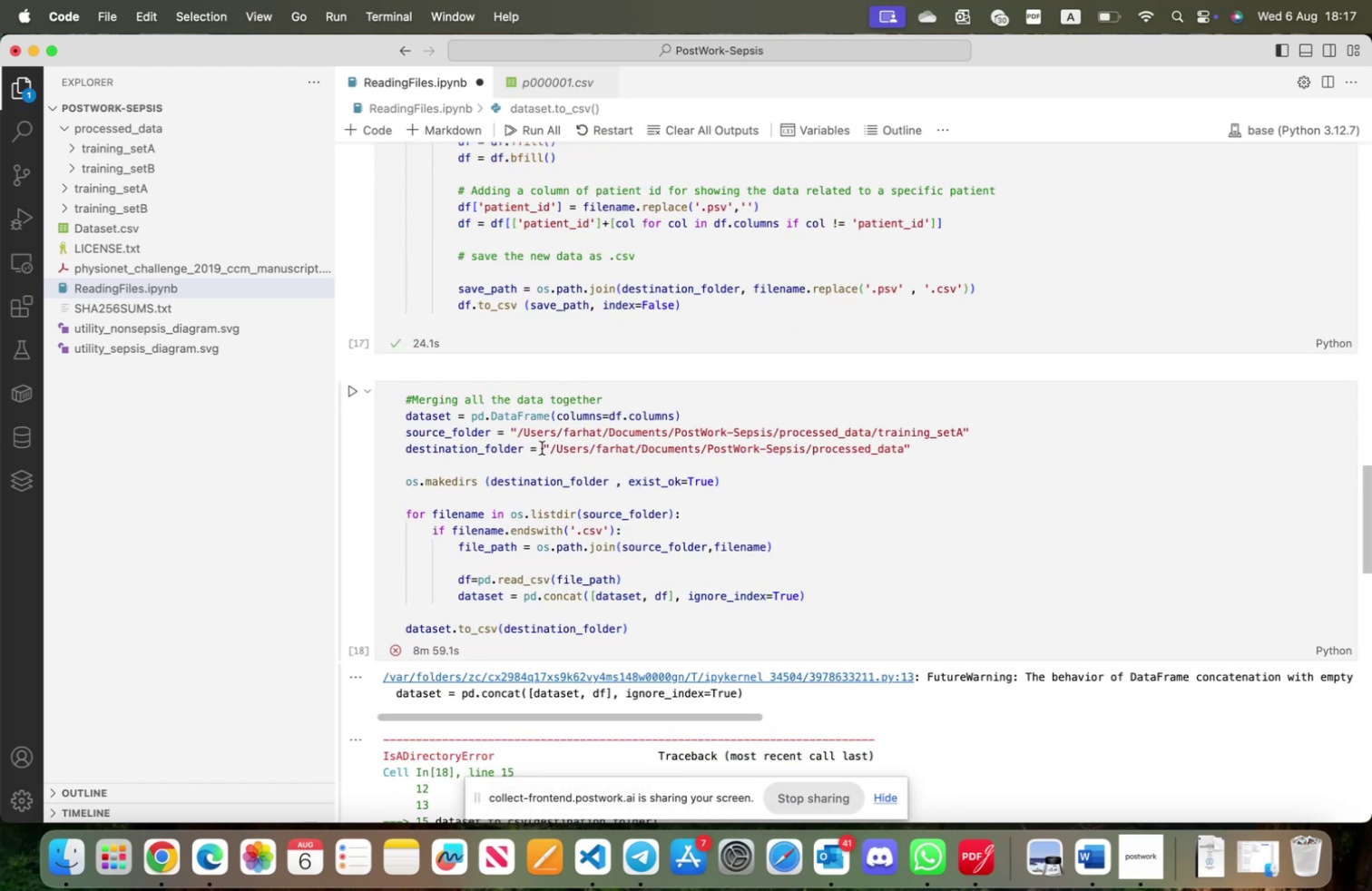 
left_click_drag(start_coordinate=[543, 448], to_coordinate=[921, 449])
 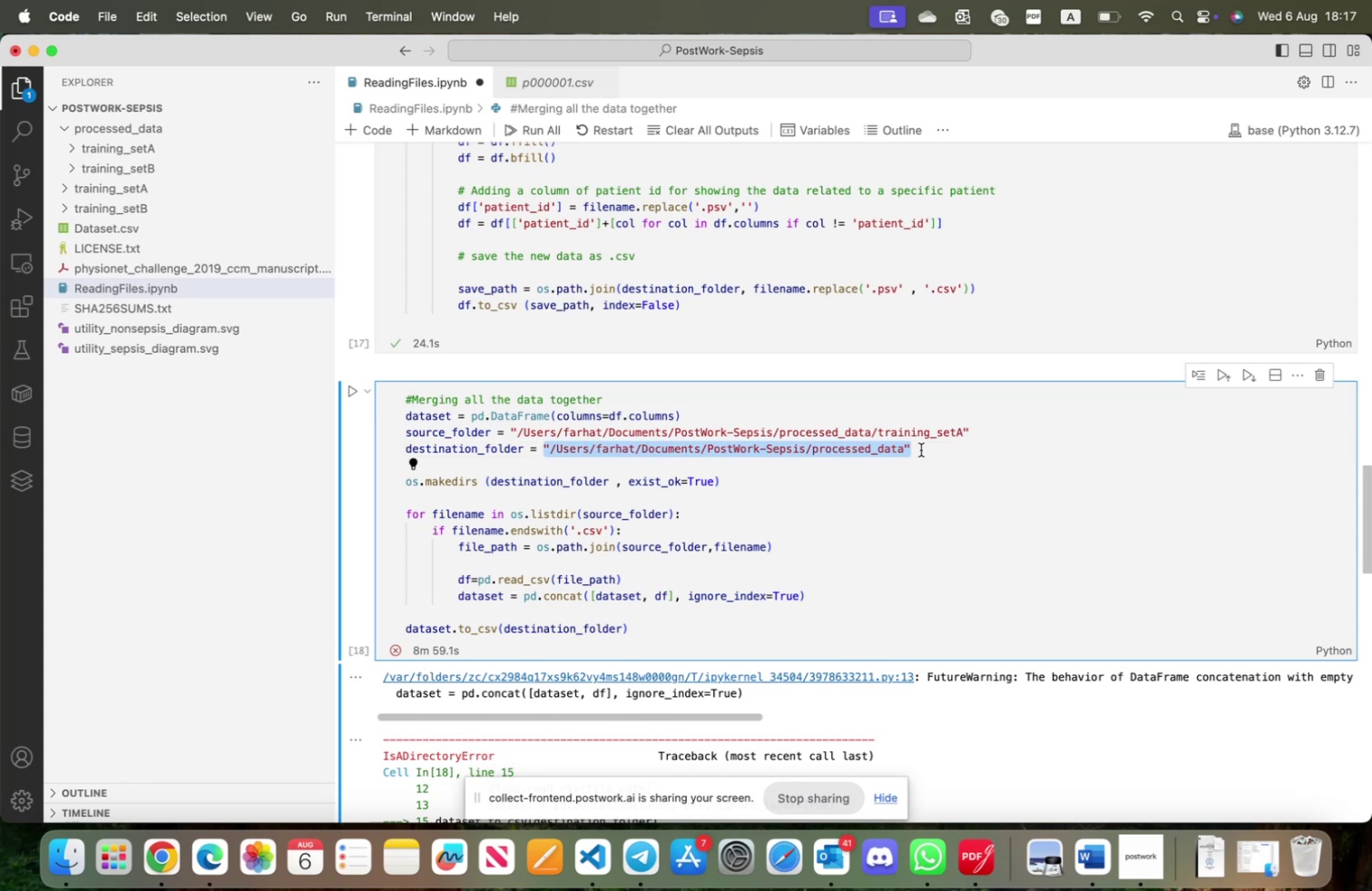 
key(Meta+CommandLeft)
 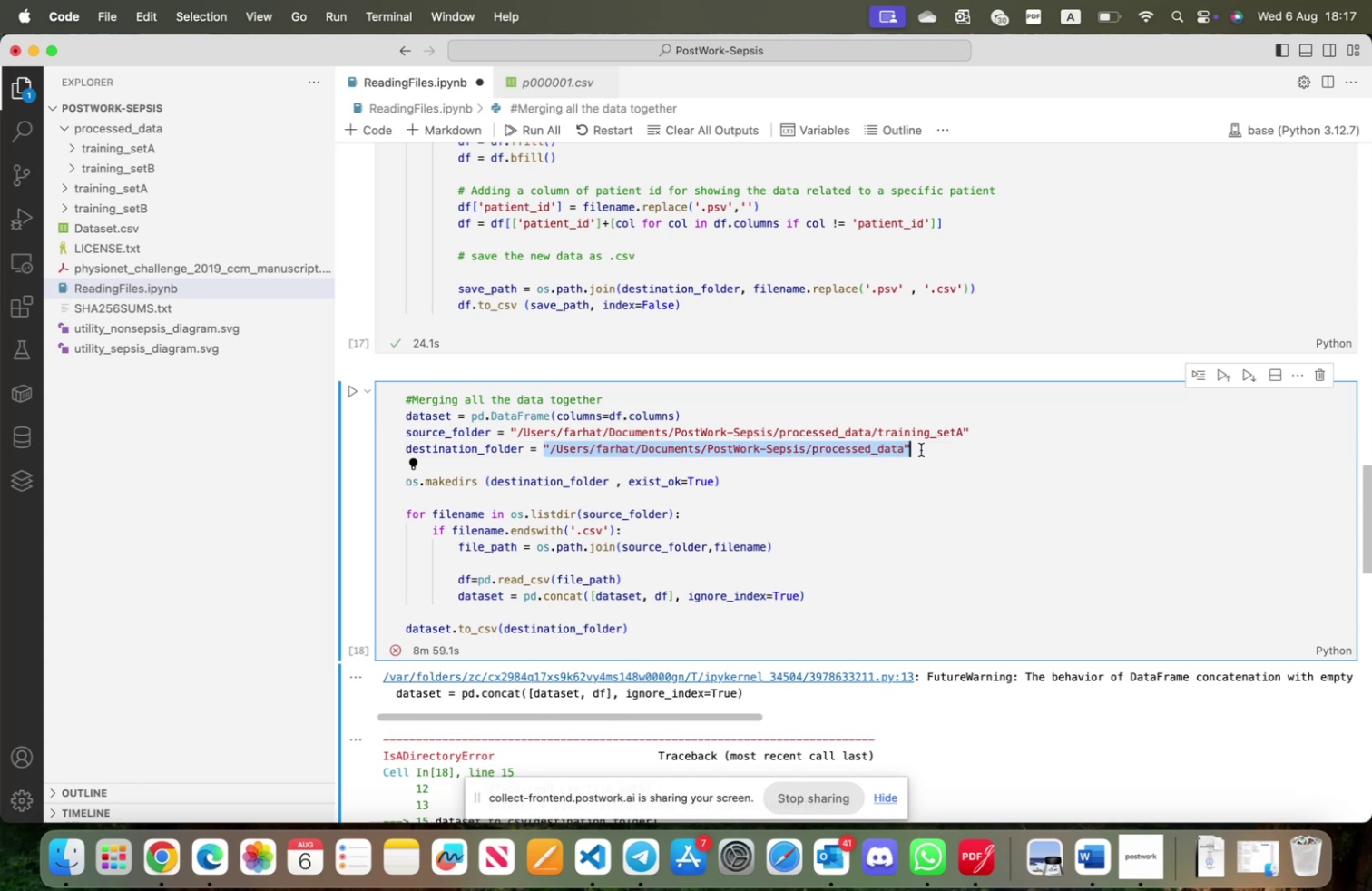 
key(Meta+C)
 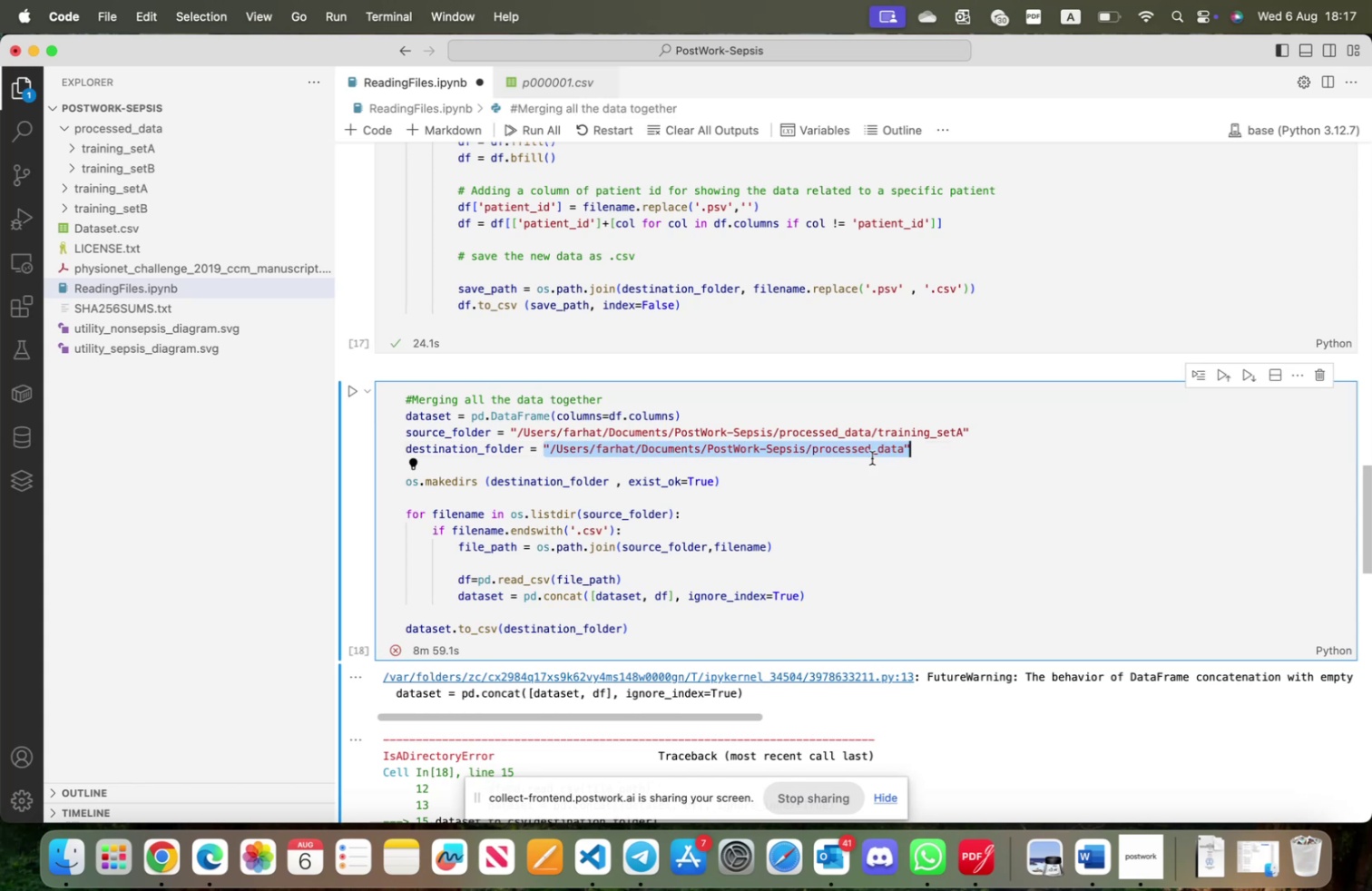 
scroll: coordinate [734, 501], scroll_direction: down, amount: 37.0
 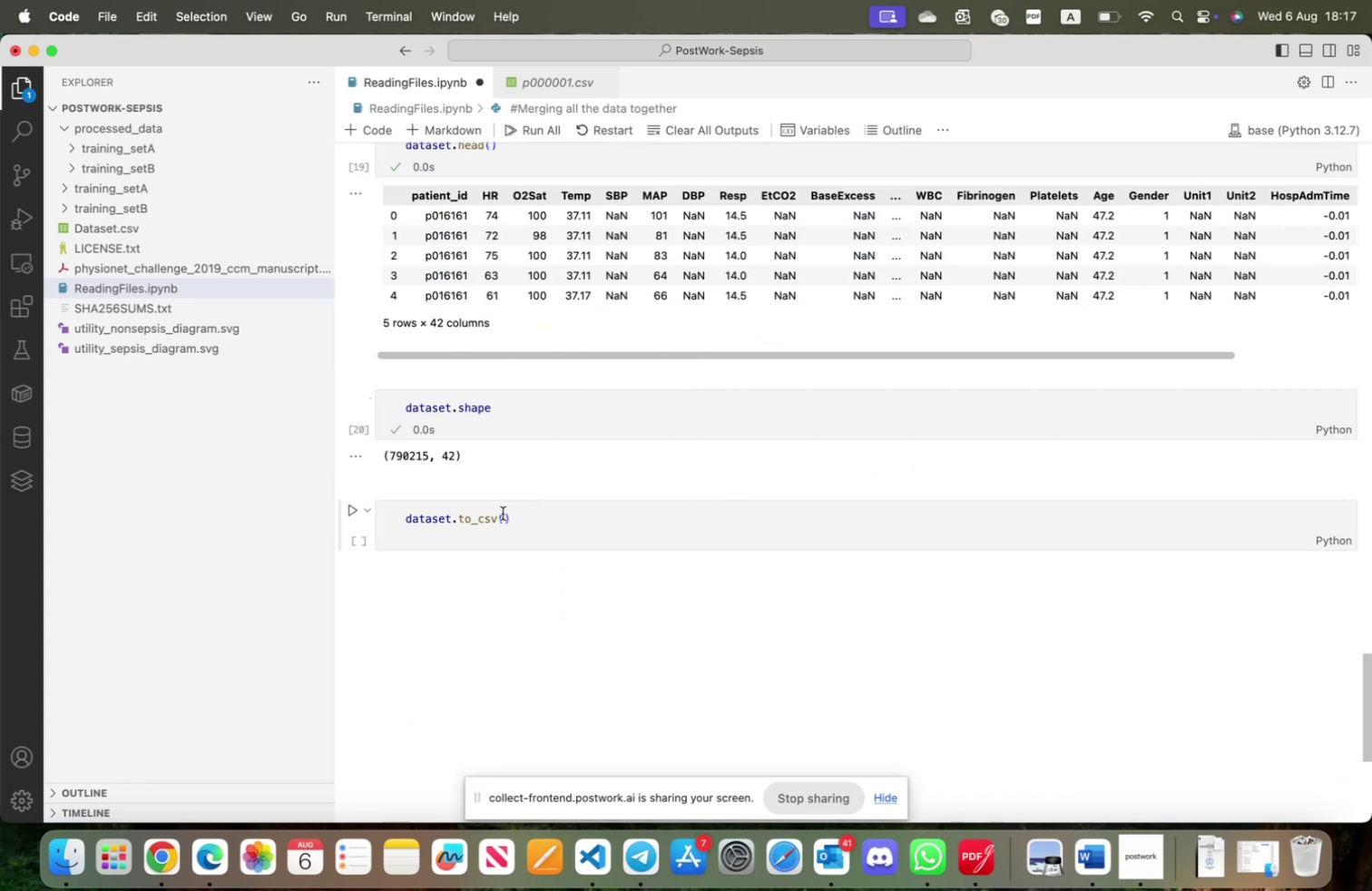 
left_click([503, 514])
 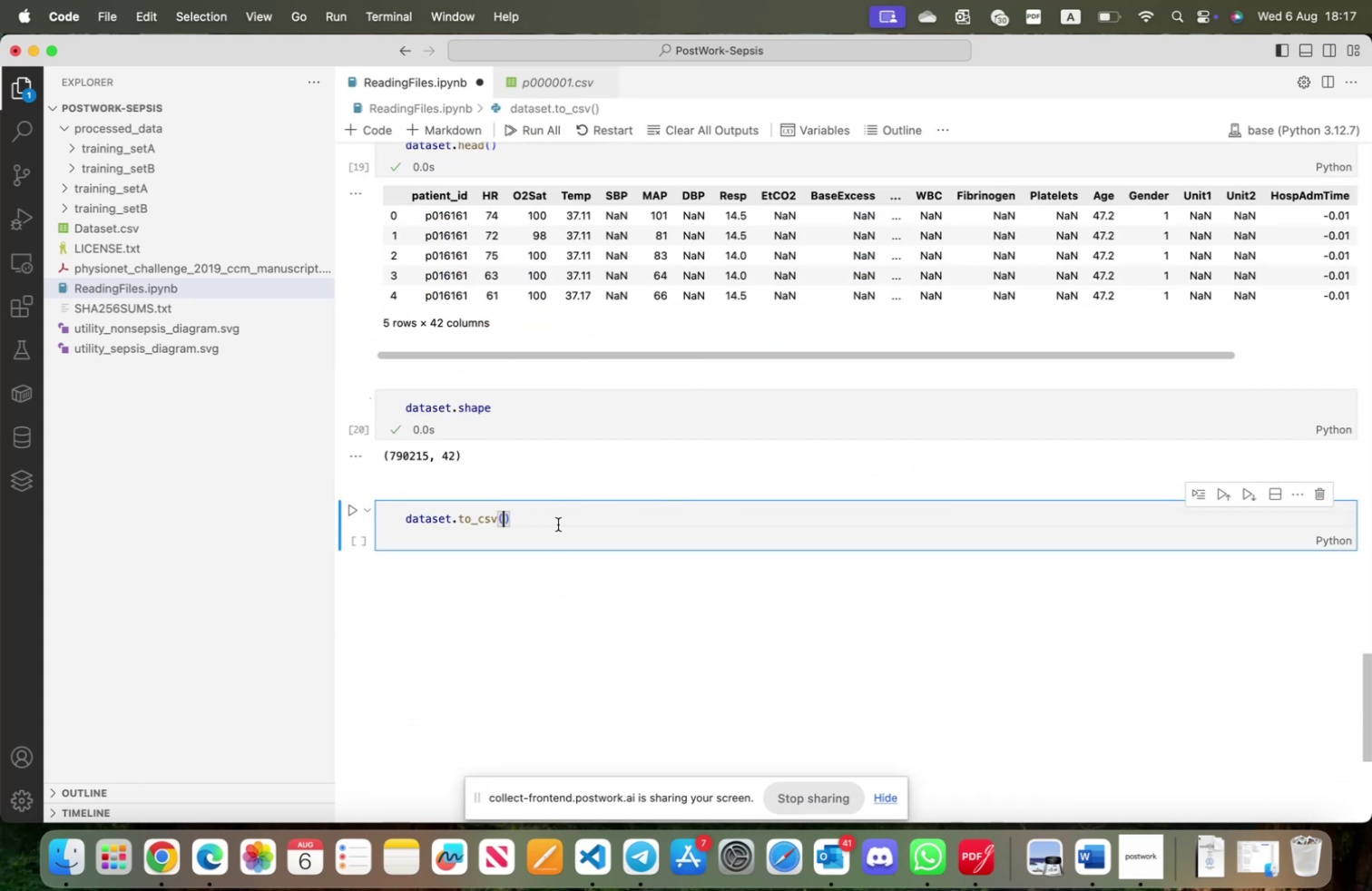 
key(Meta+V)
 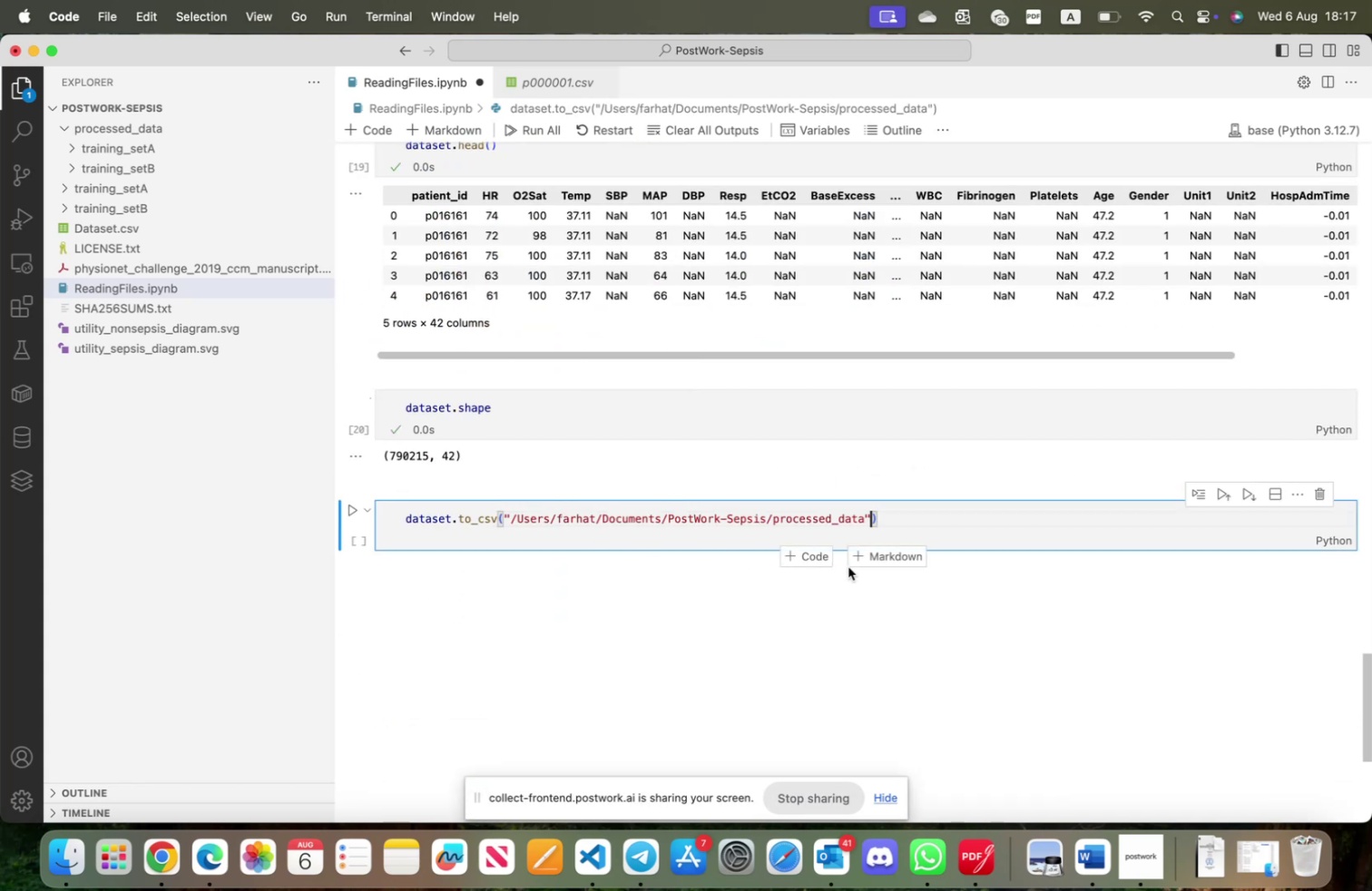 
key(ArrowLeft)
 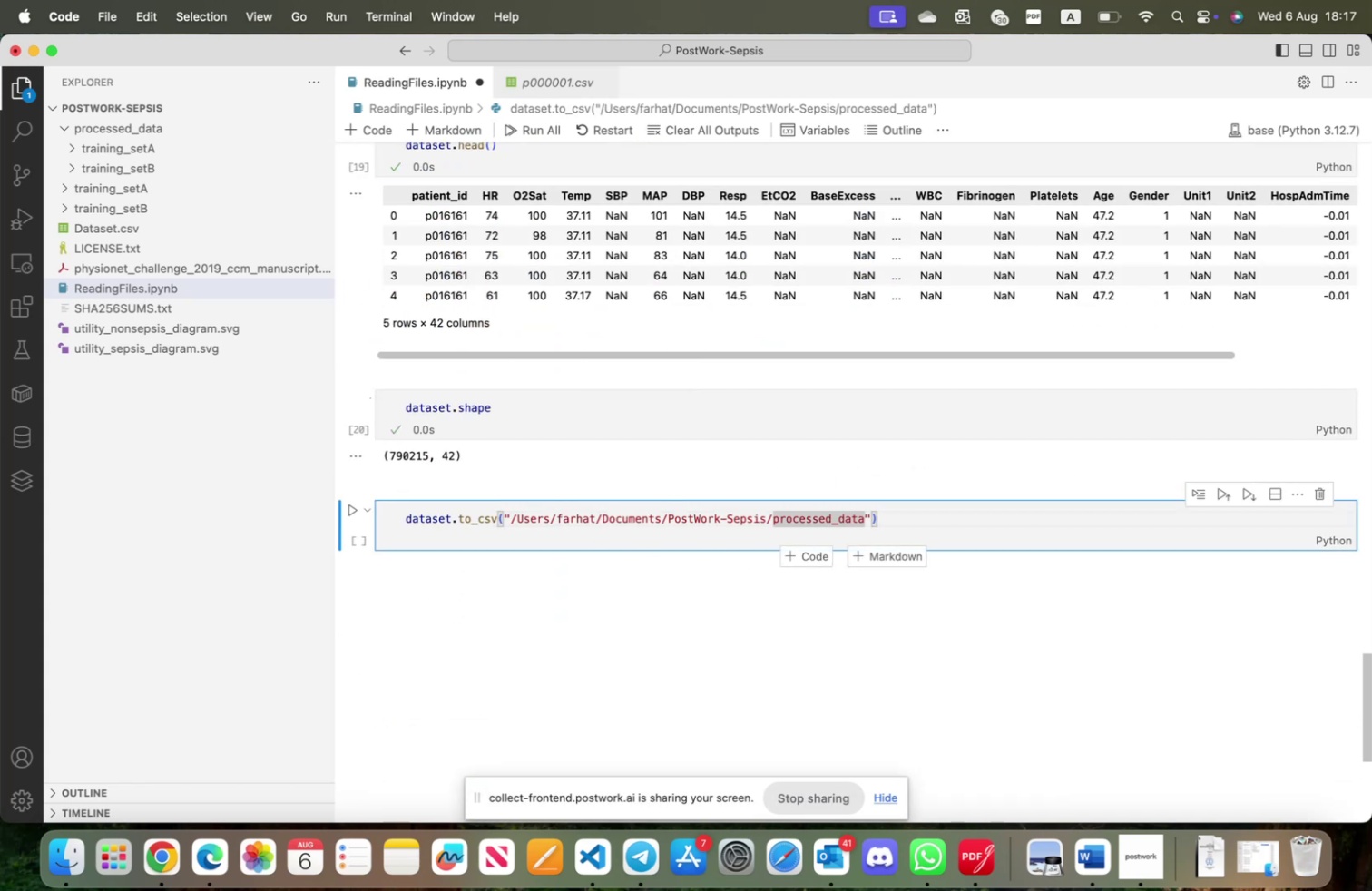 
type(/datasetA.cvs)
key(Backspace)
key(Backspace)
type(sv)
 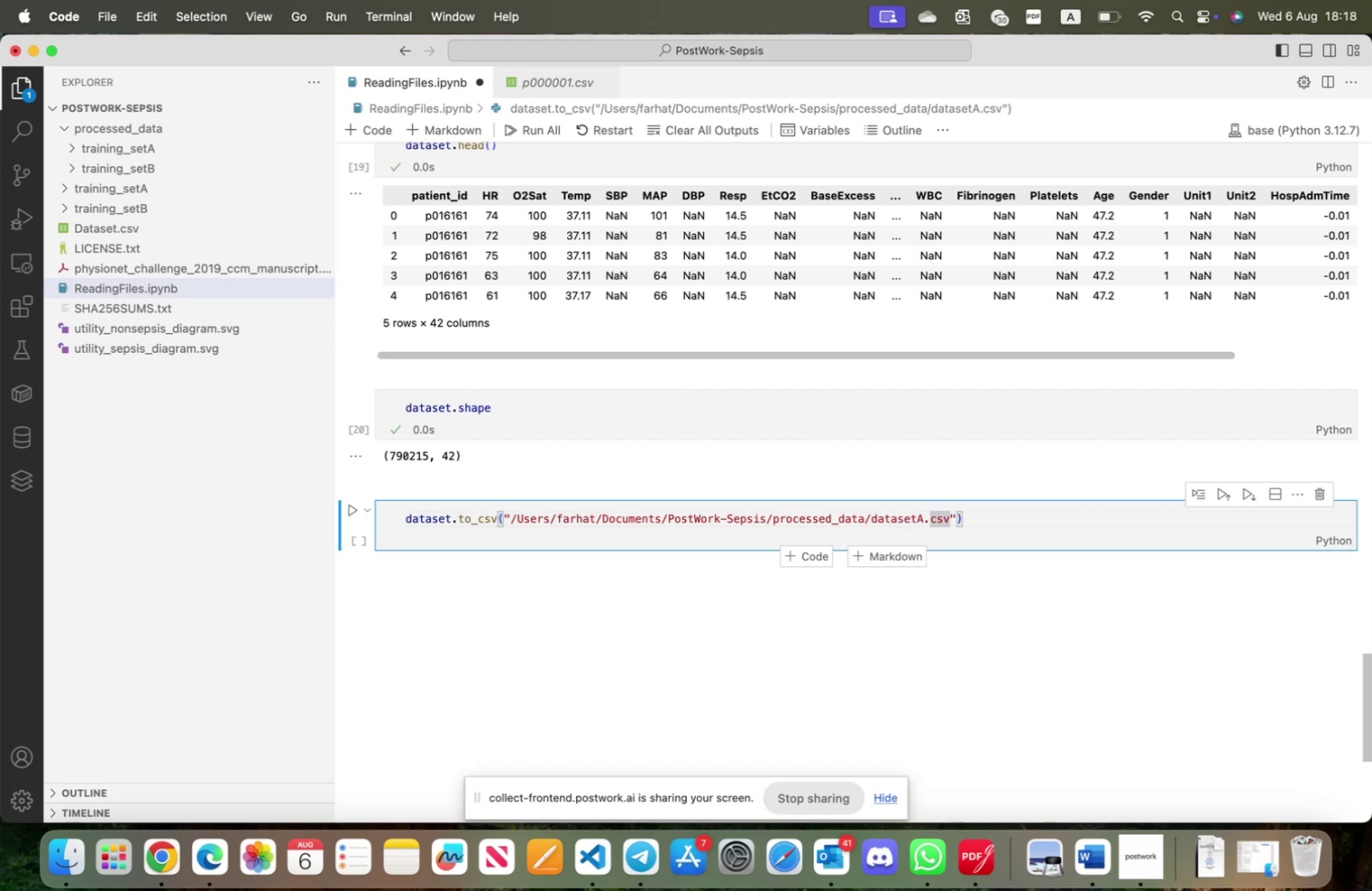 
key(Shift+Enter)
 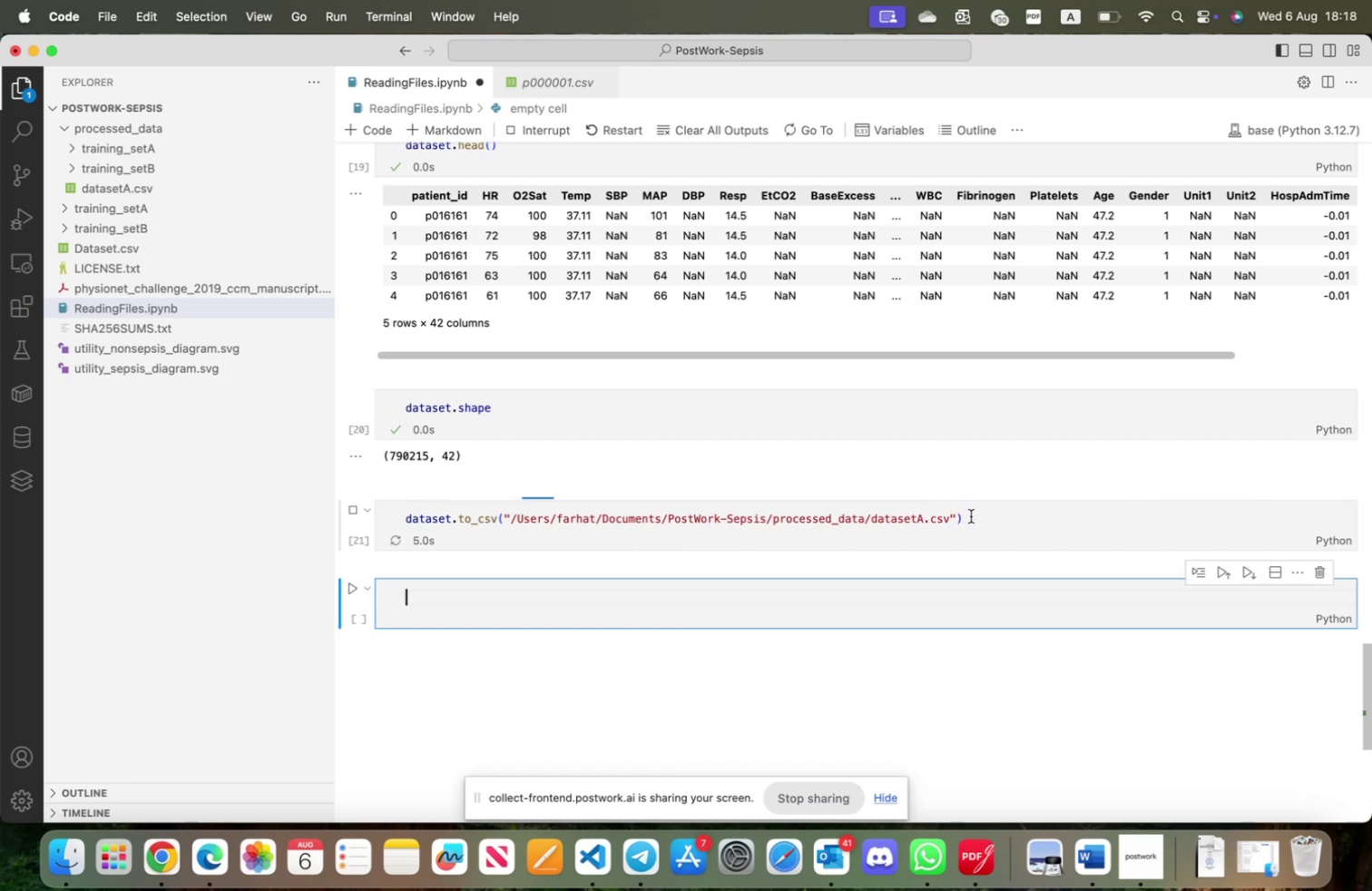 
wait(6.92)
 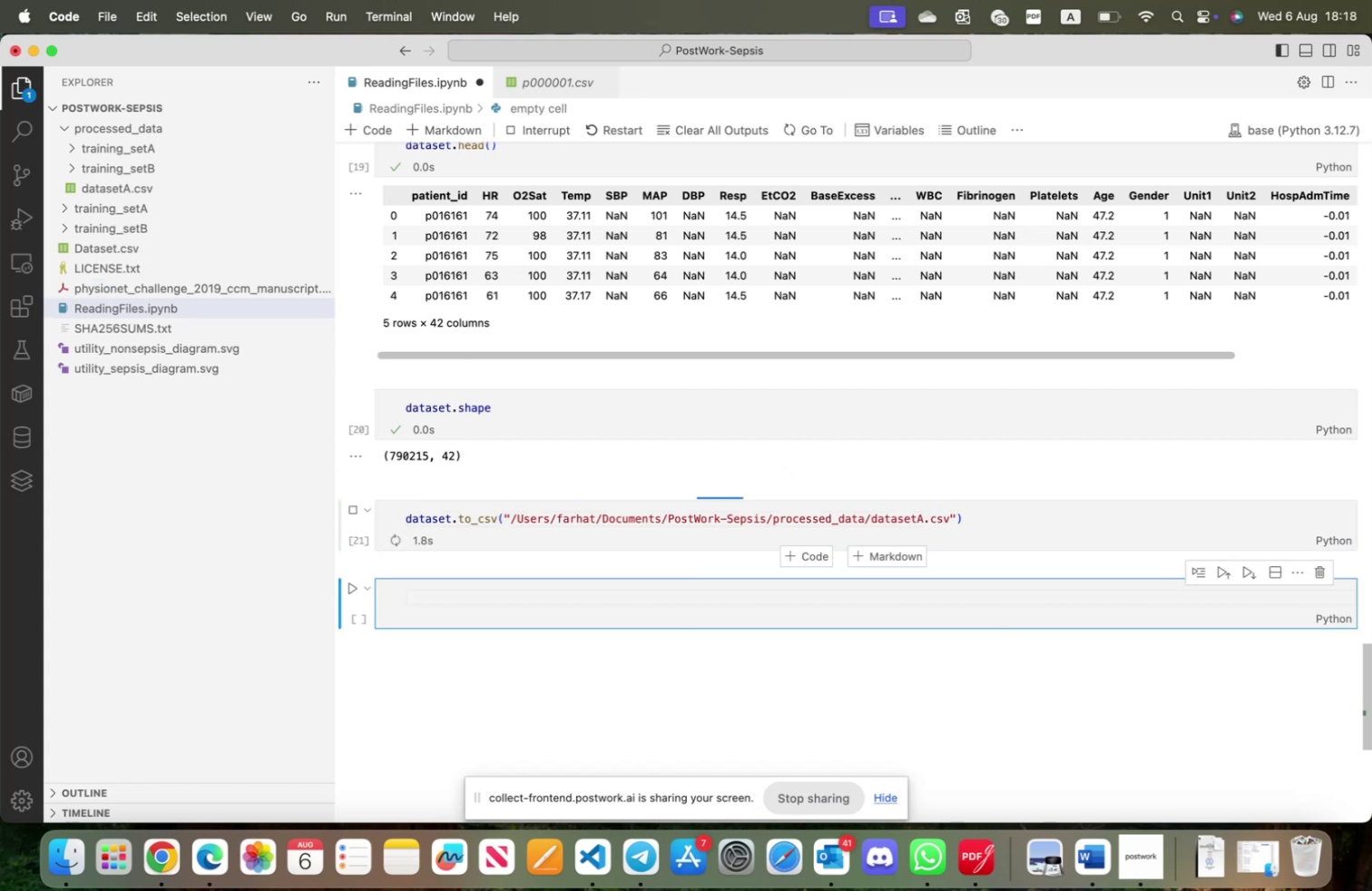 
left_click_drag(start_coordinate=[971, 515], to_coordinate=[407, 513])
 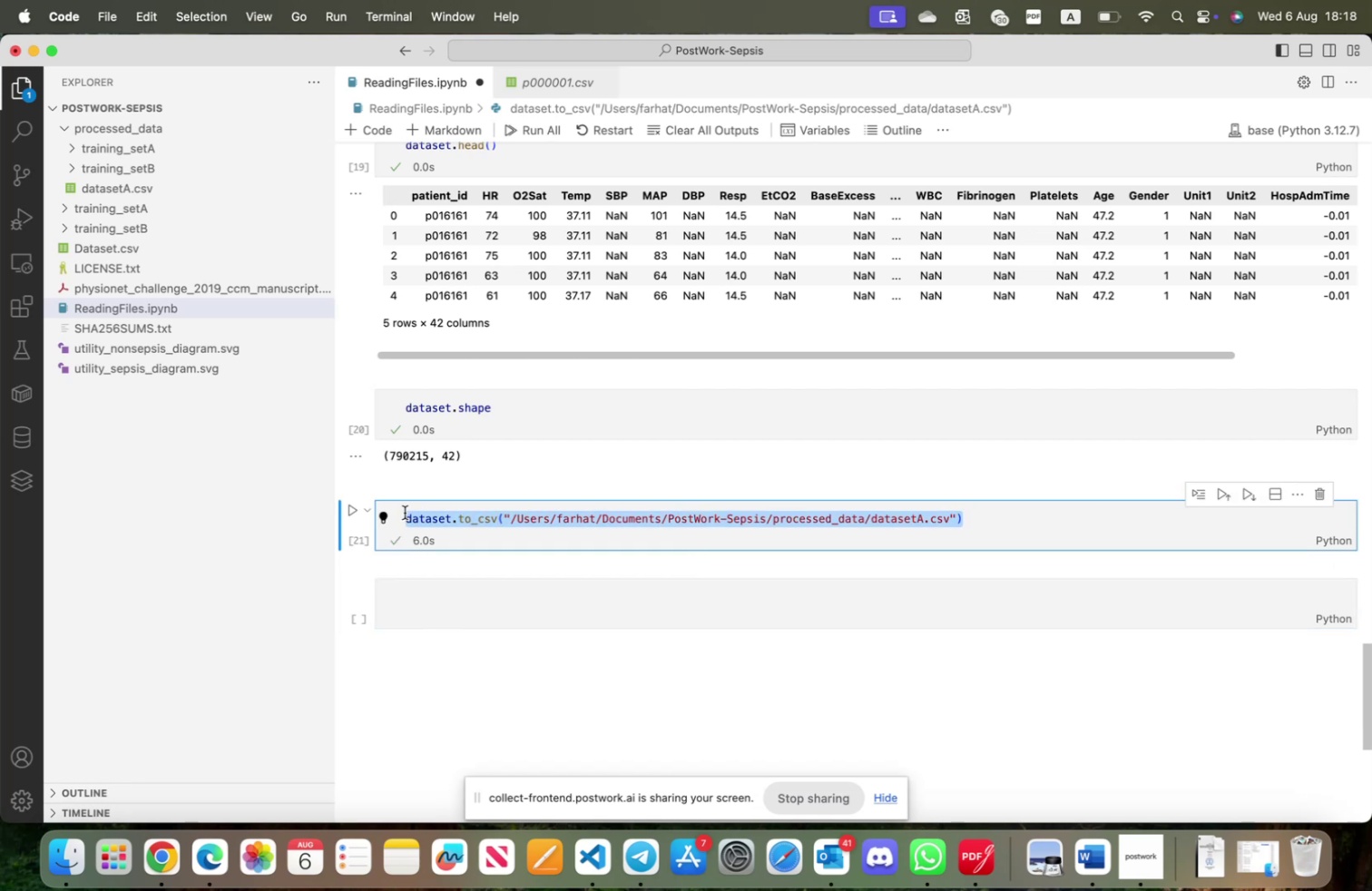 
key(Meta+C)
 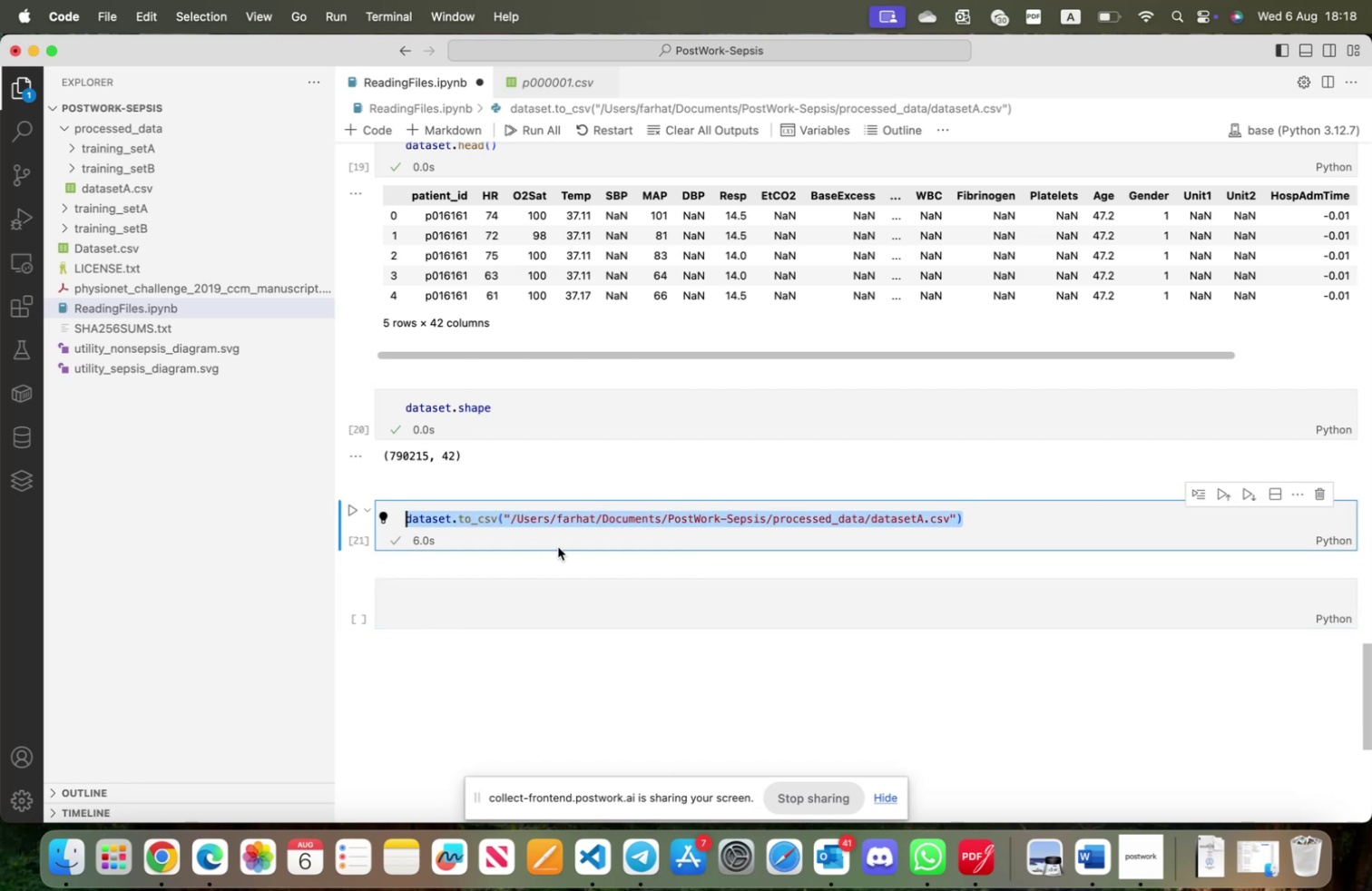 
scroll: coordinate [564, 545], scroll_direction: up, amount: 12.0
 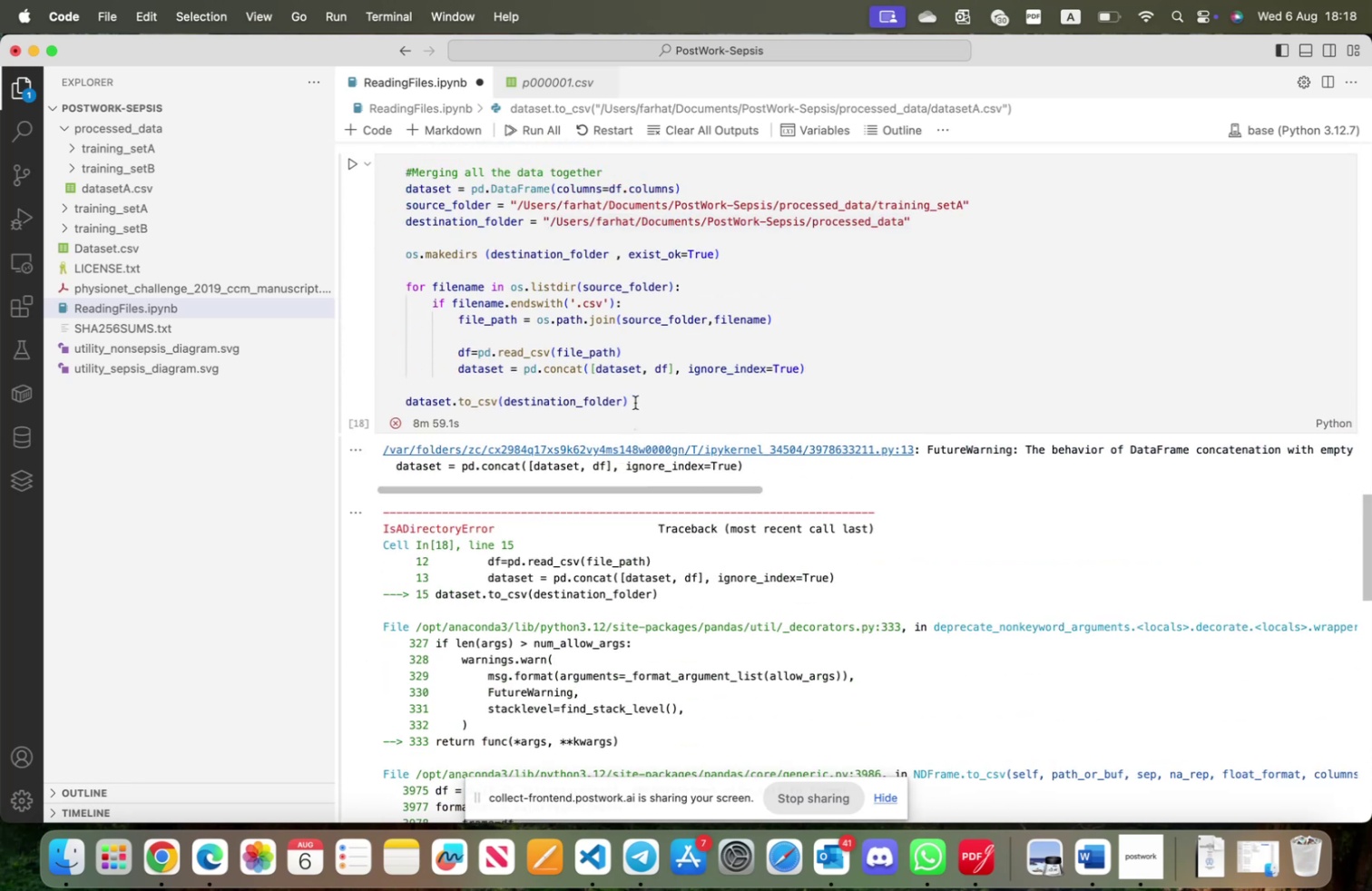 
left_click_drag(start_coordinate=[635, 400], to_coordinate=[407, 401])
 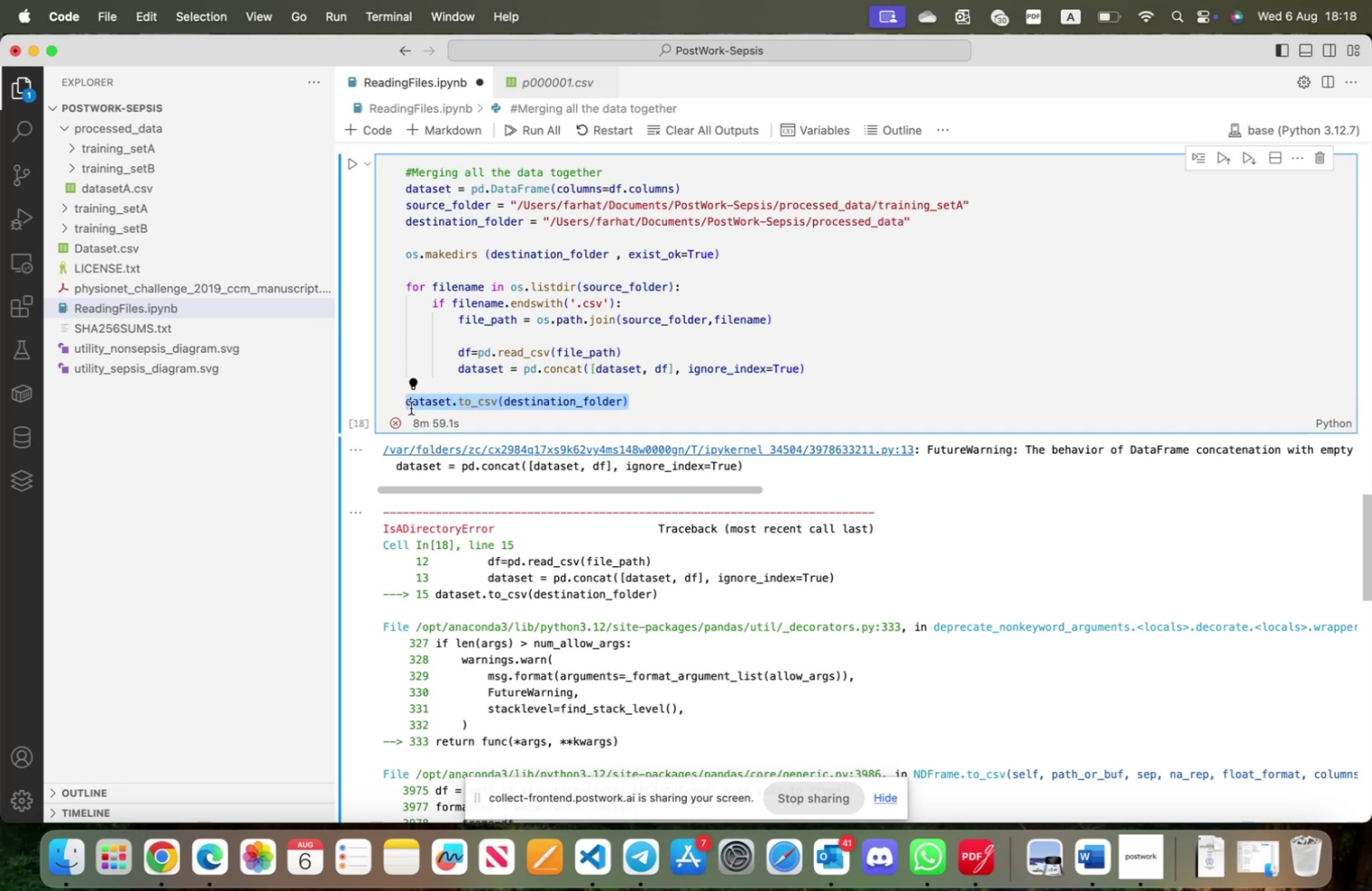 
key(Meta+V)
 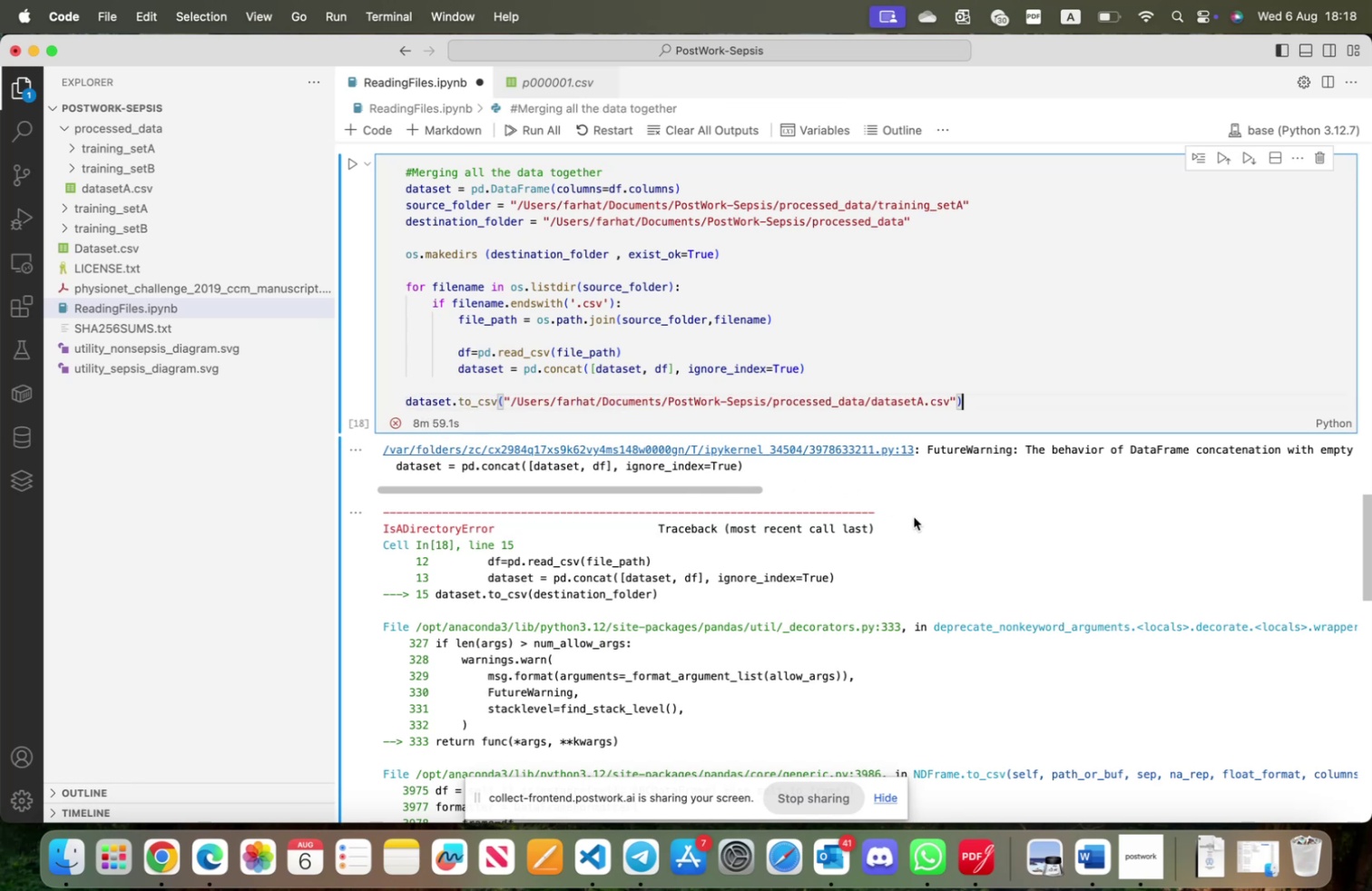 
scroll: coordinate [592, 567], scroll_direction: down, amount: 36.0
 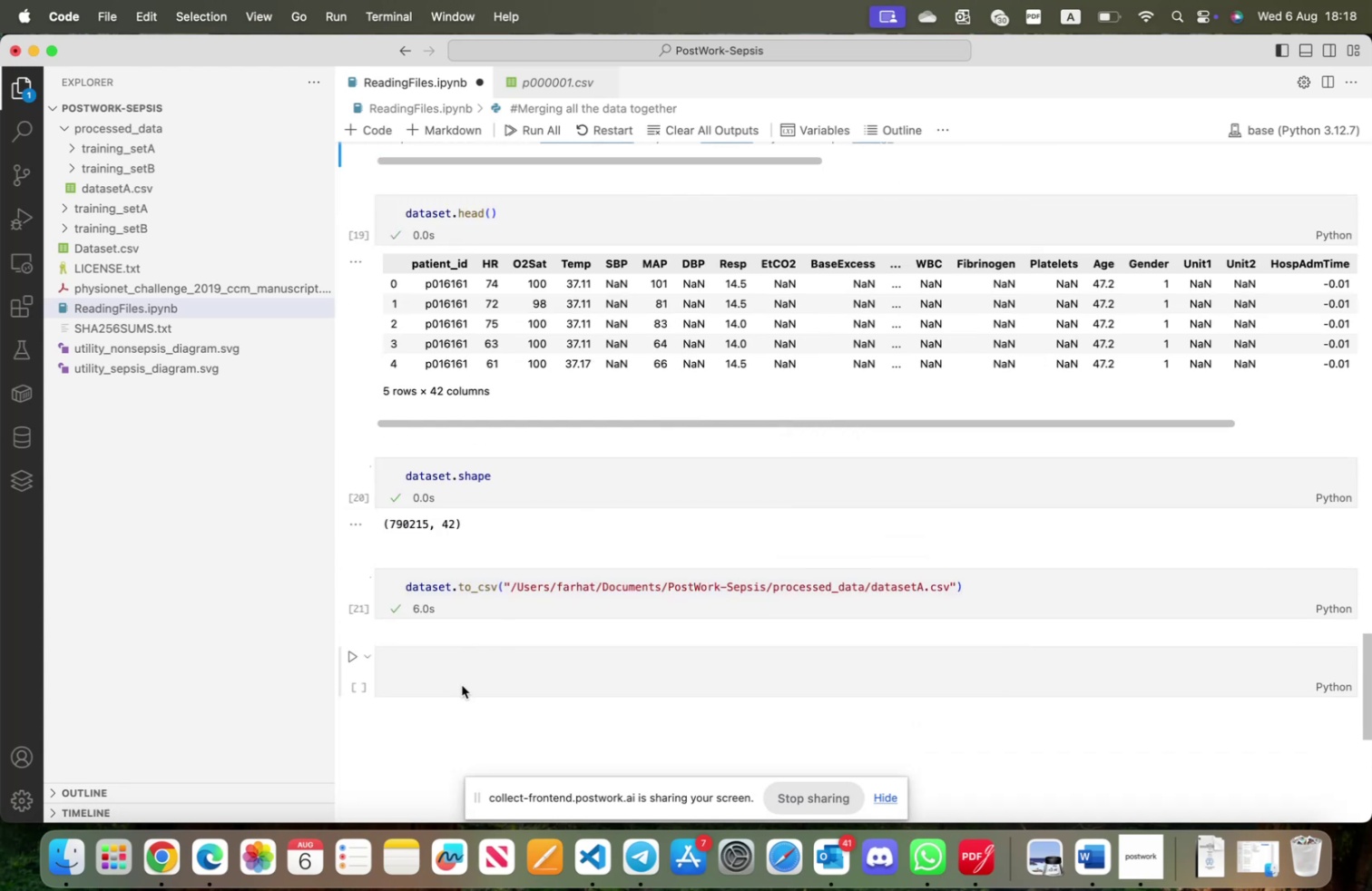 
left_click([464, 660])
 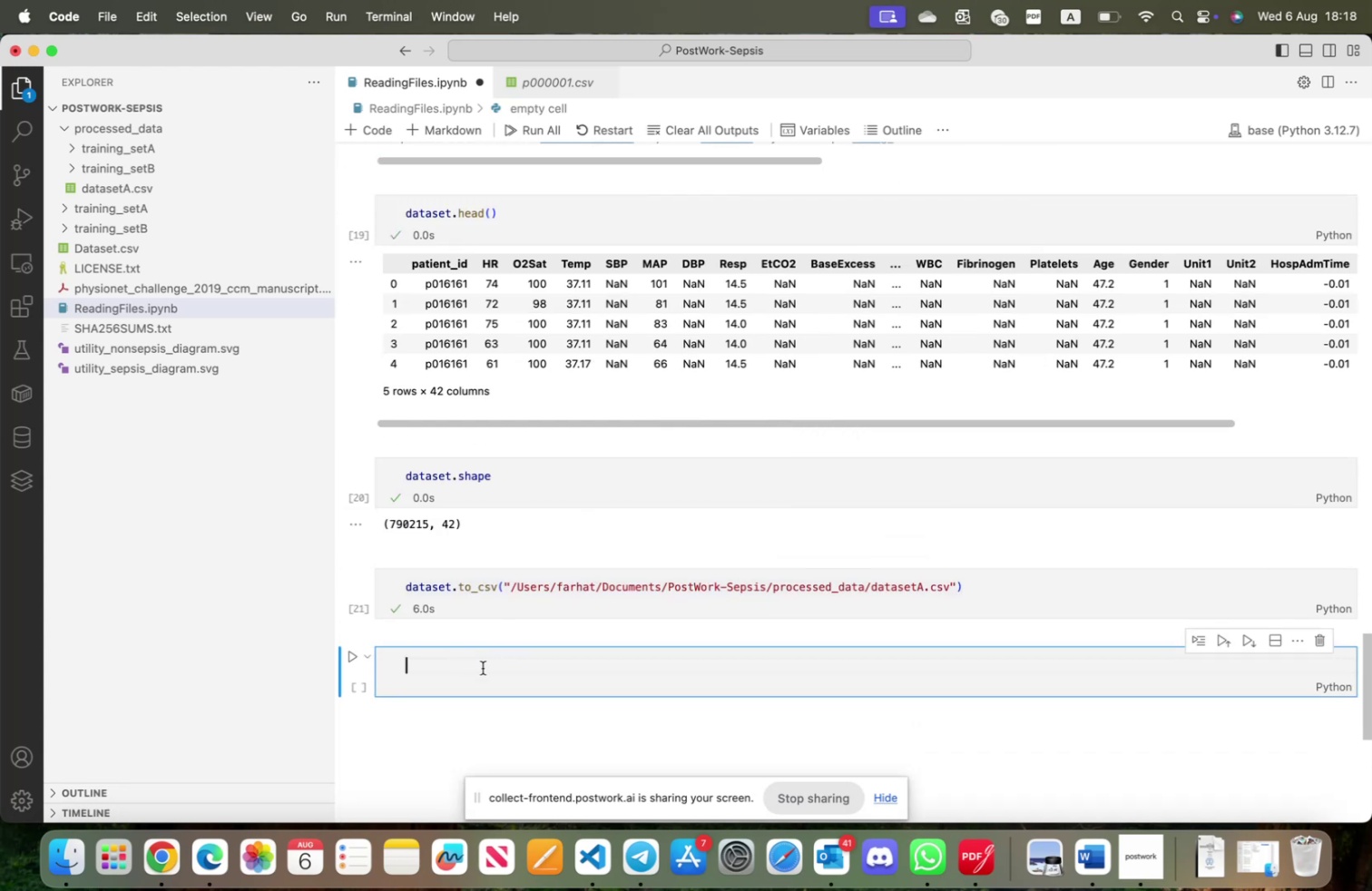 
scroll: coordinate [531, 627], scroll_direction: up, amount: 123.0
 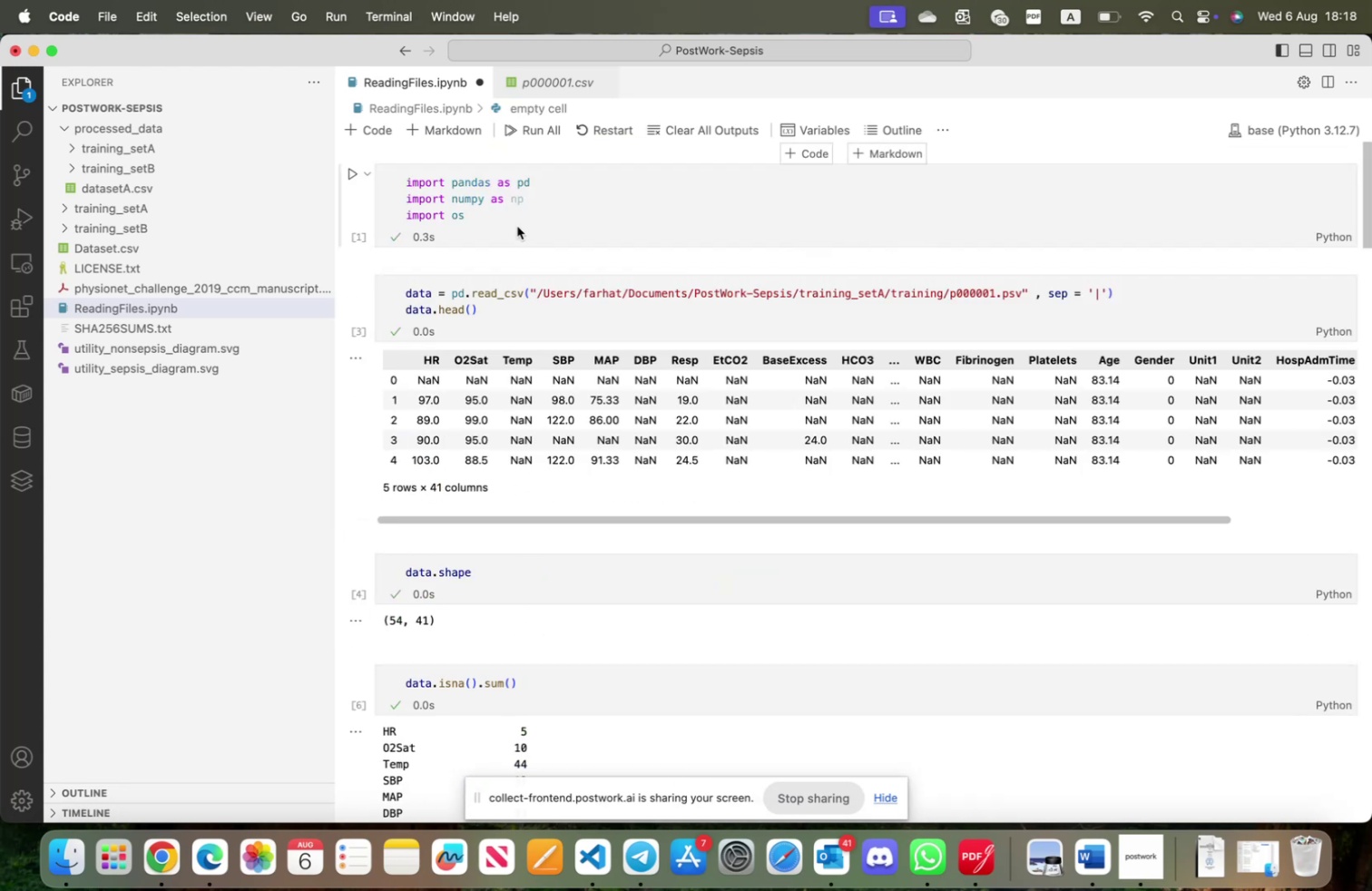 
left_click([515, 217])
 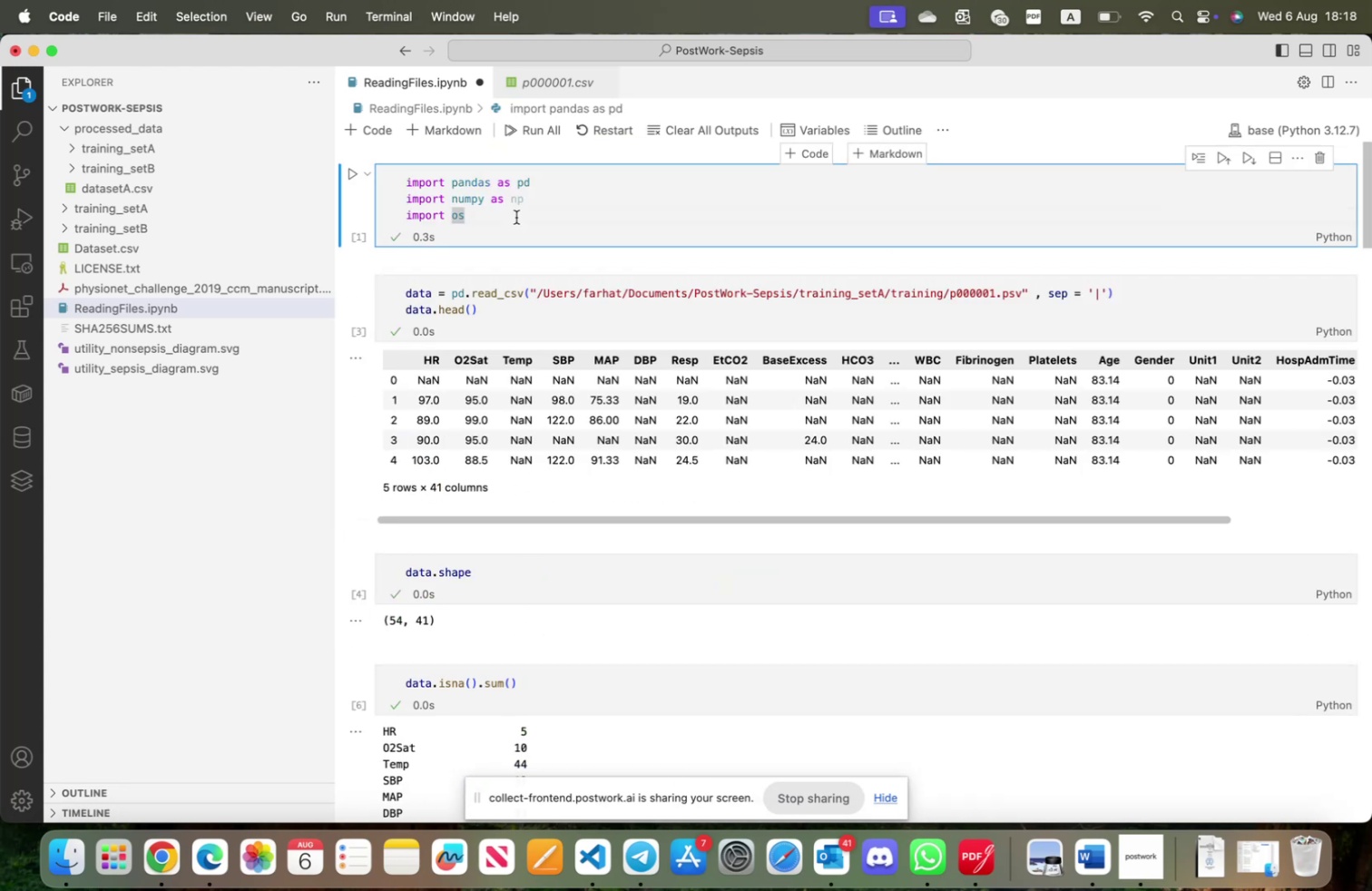 
key(Enter)
 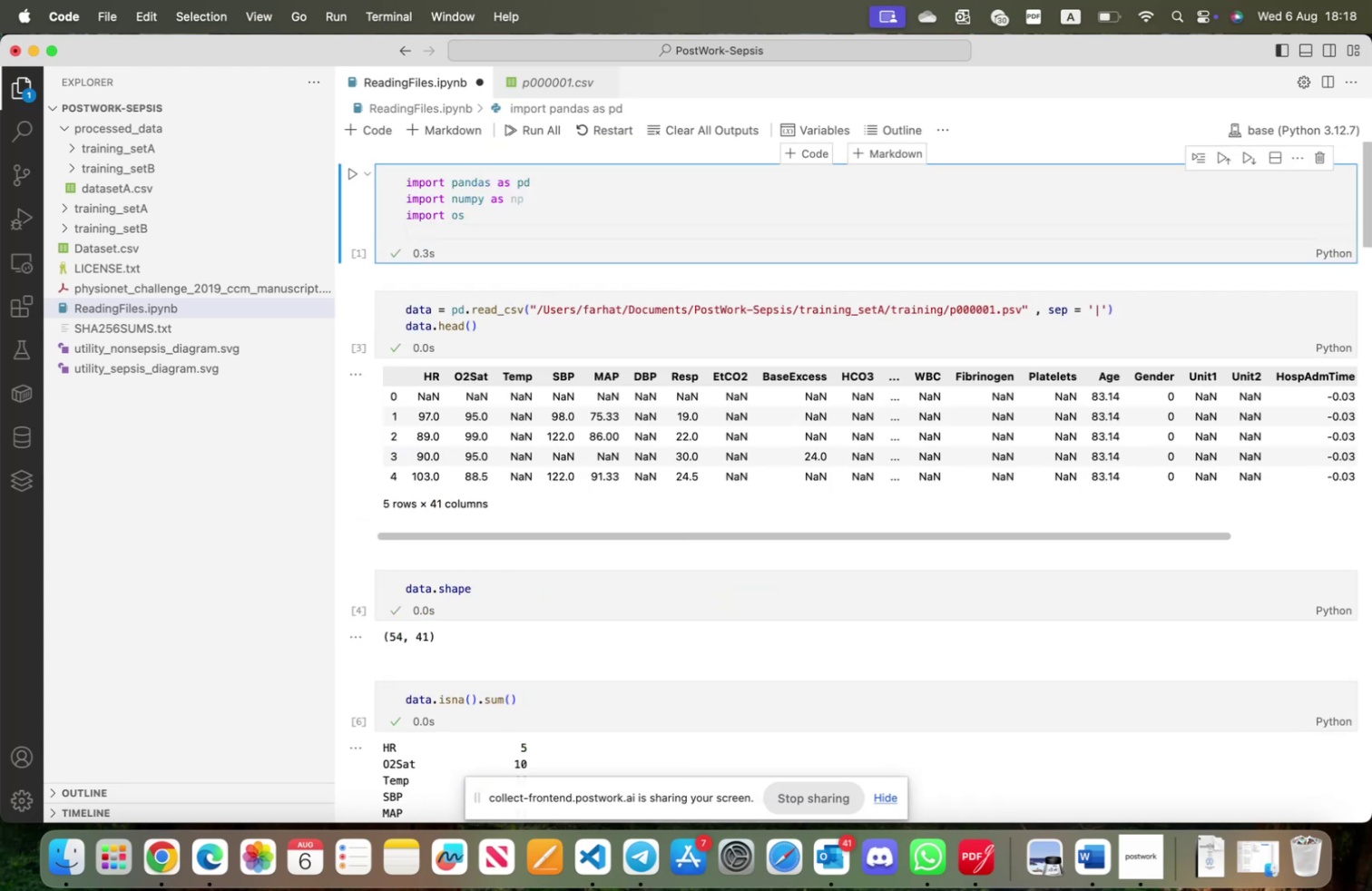 
type(imp)
key(Tab)
type( mat)
 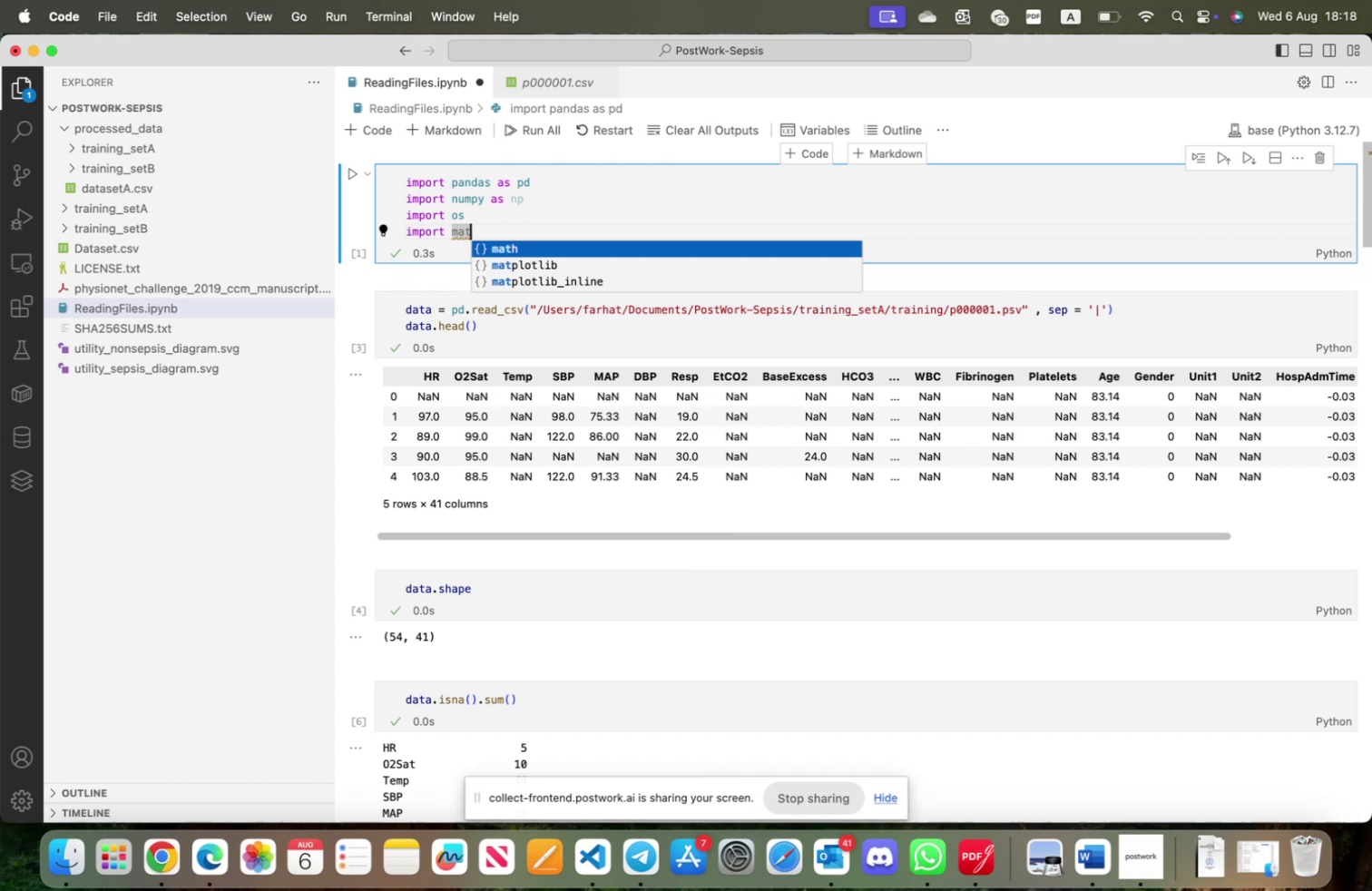 
key(ArrowDown)
 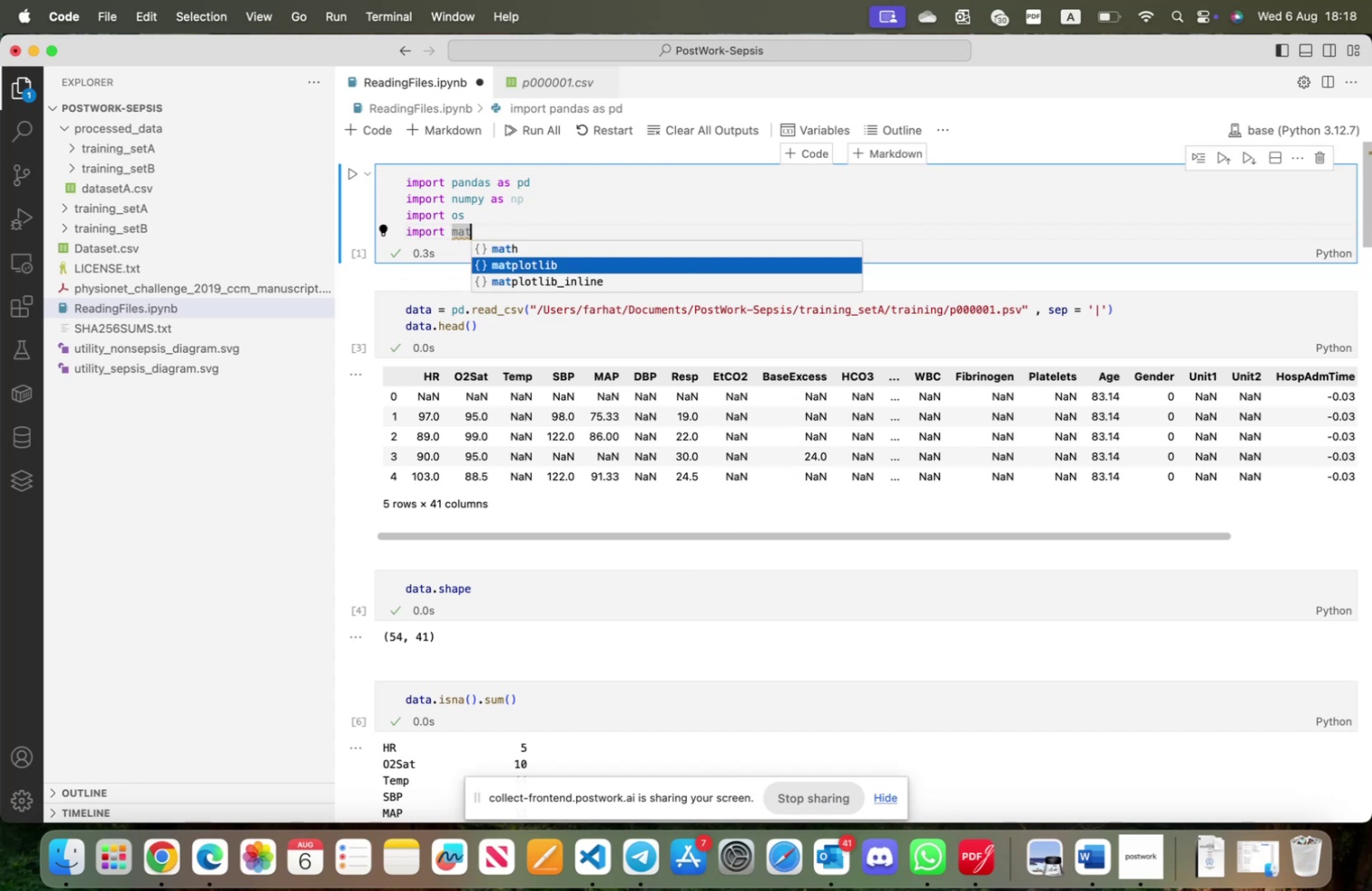 
key(Tab)
type( as )
 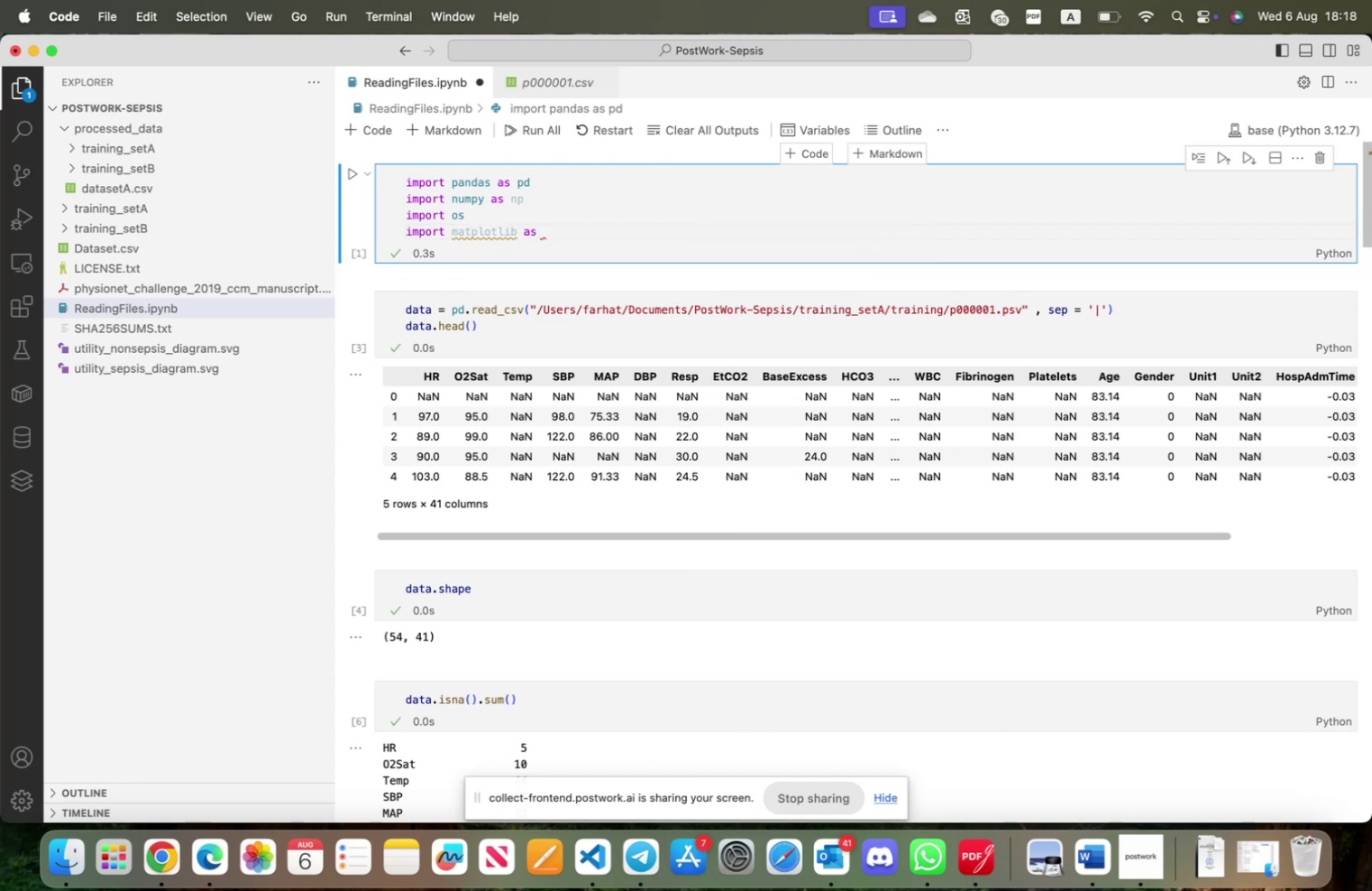 
type(mtp)
 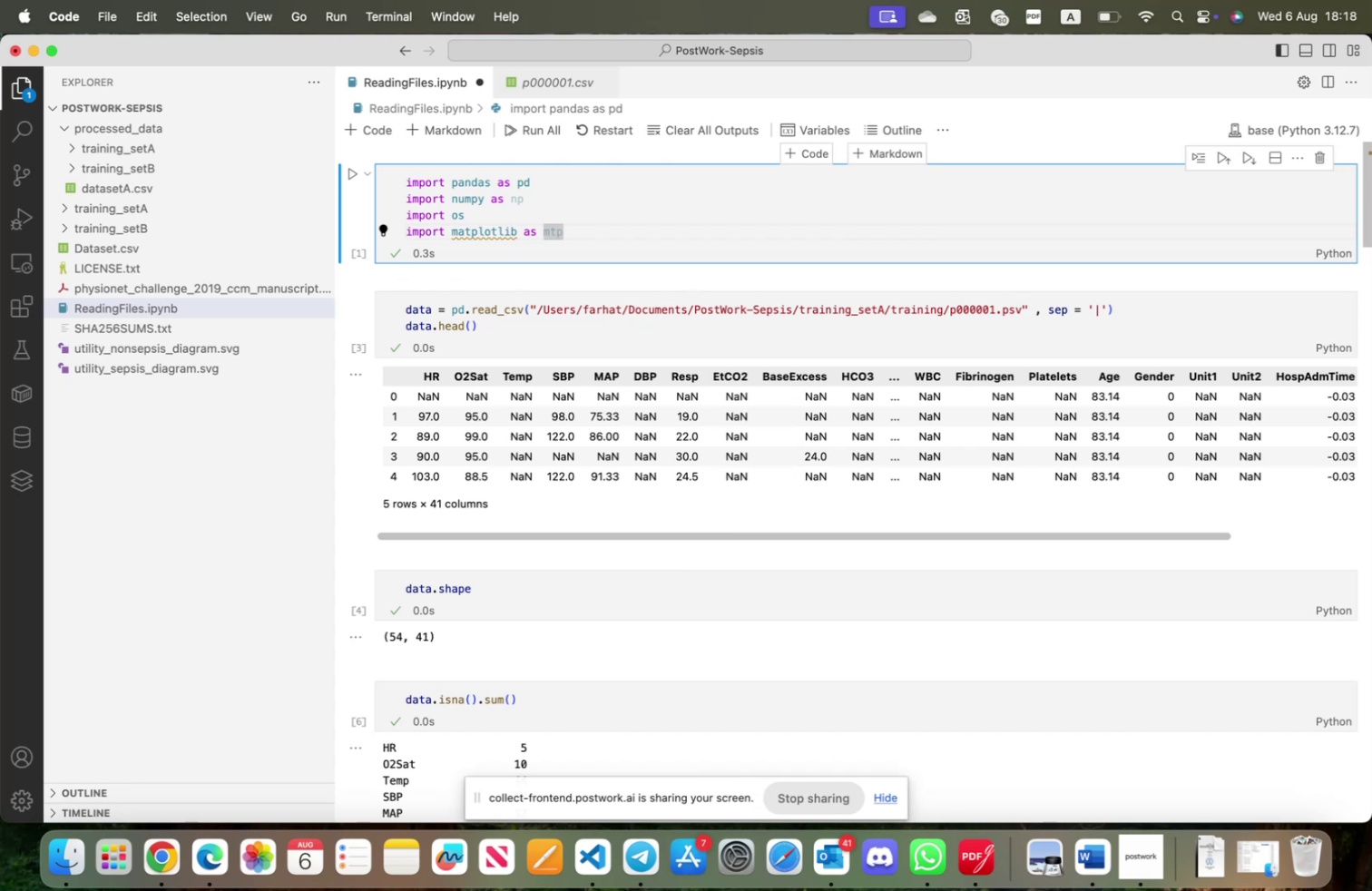 
key(Shift+ShiftRight)
 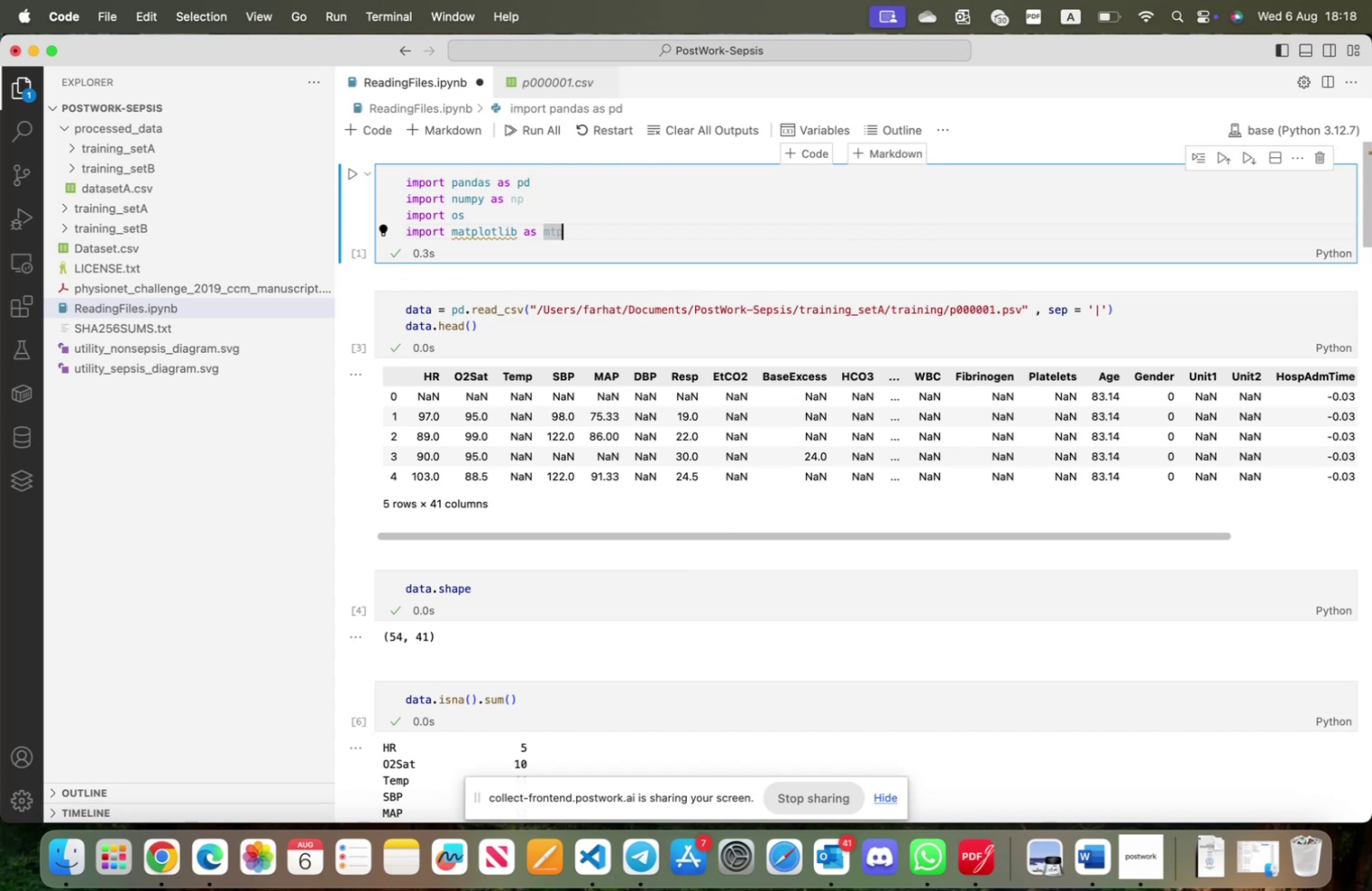 
key(Shift+Enter)
 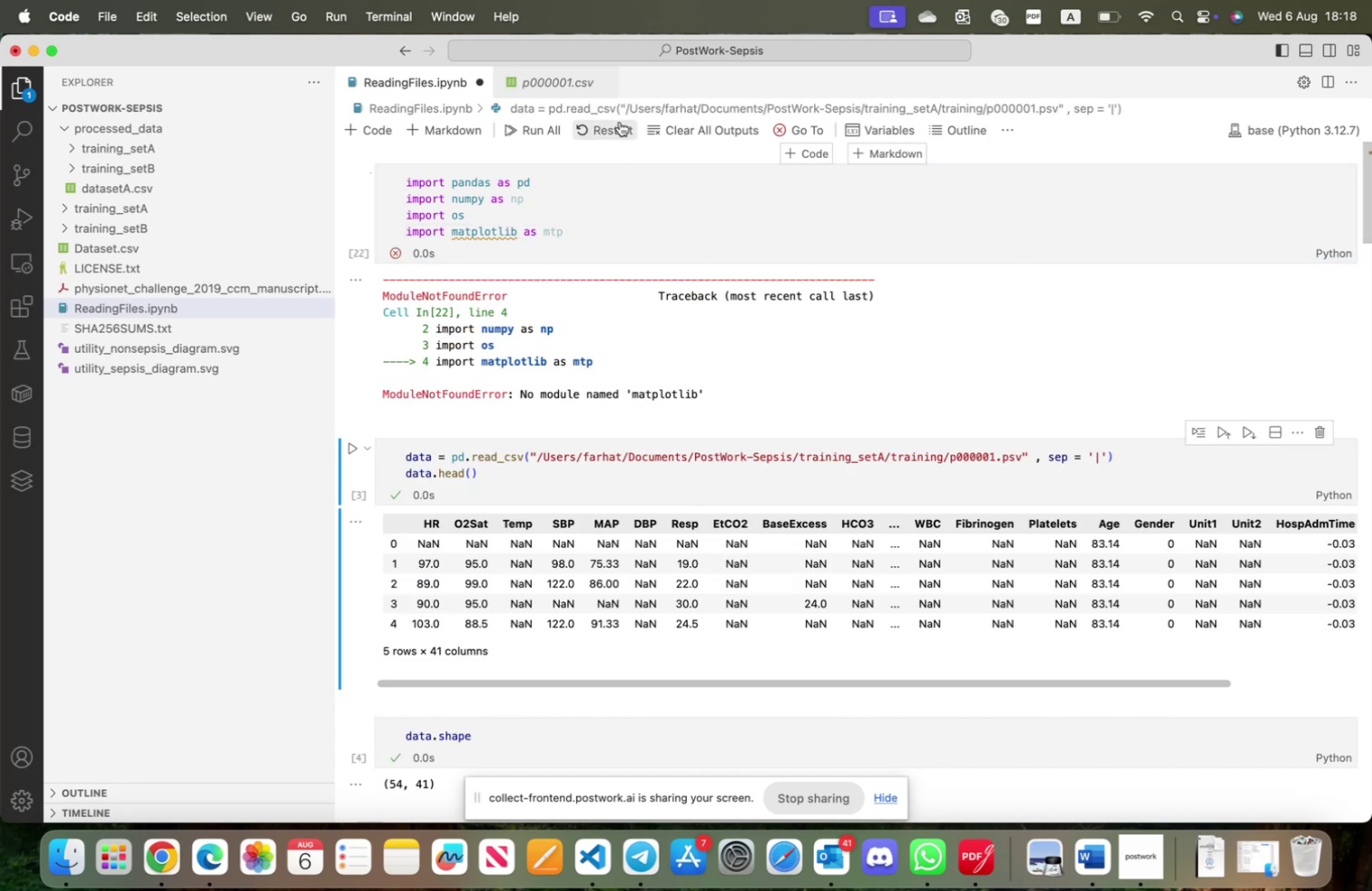 
left_click([581, 230])
 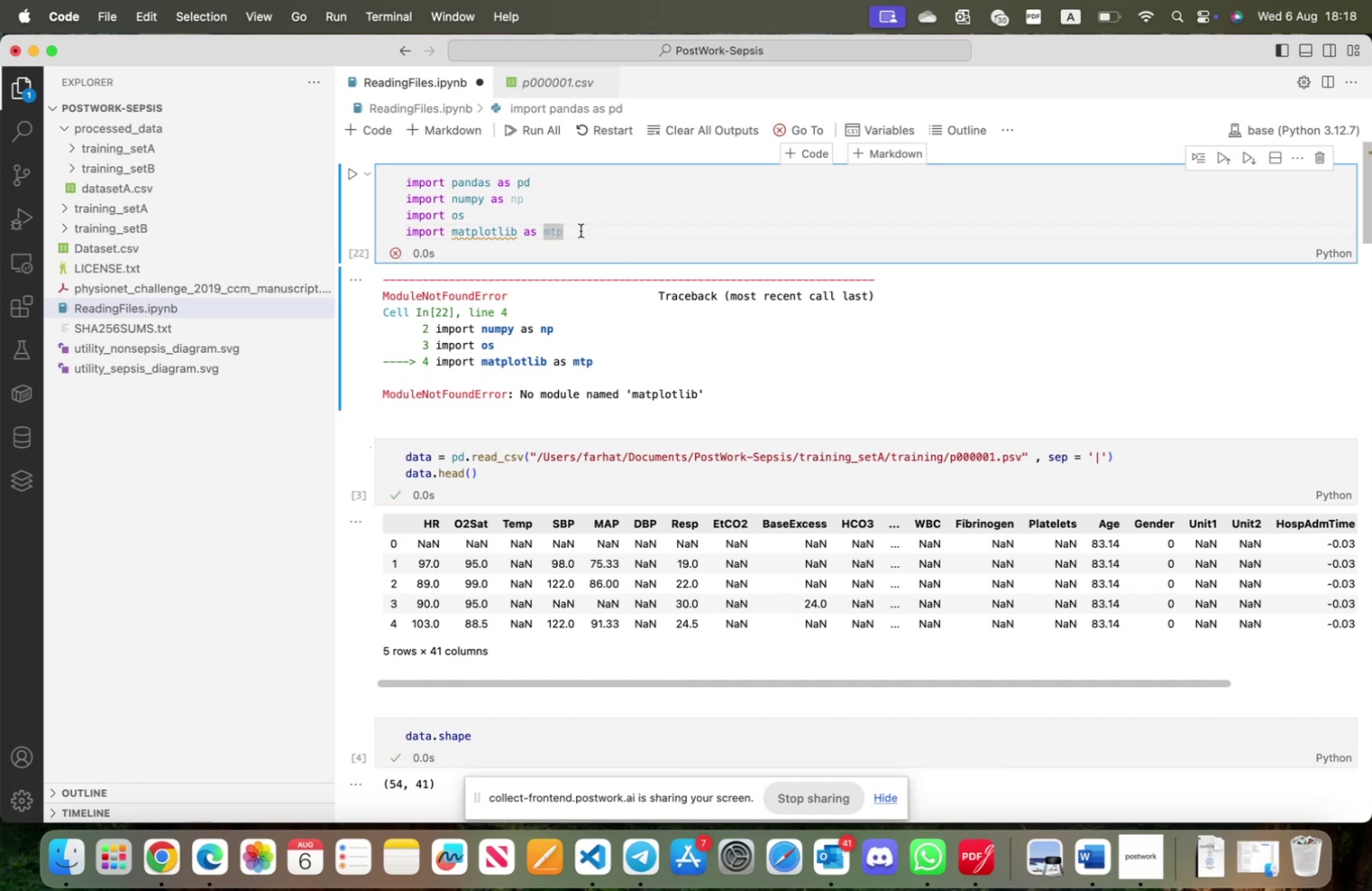 
key(Backspace)
 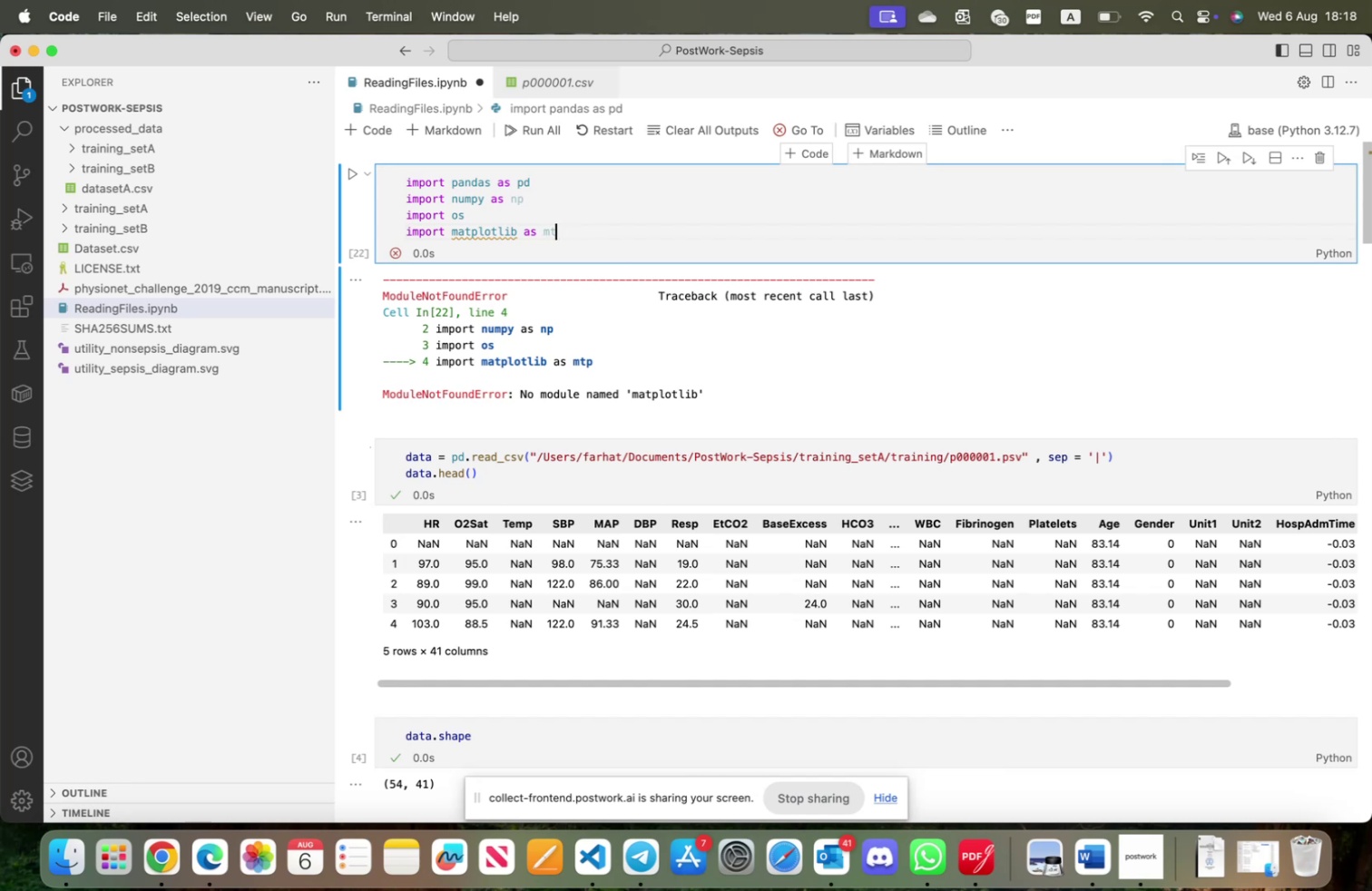 
key(Backspace)
 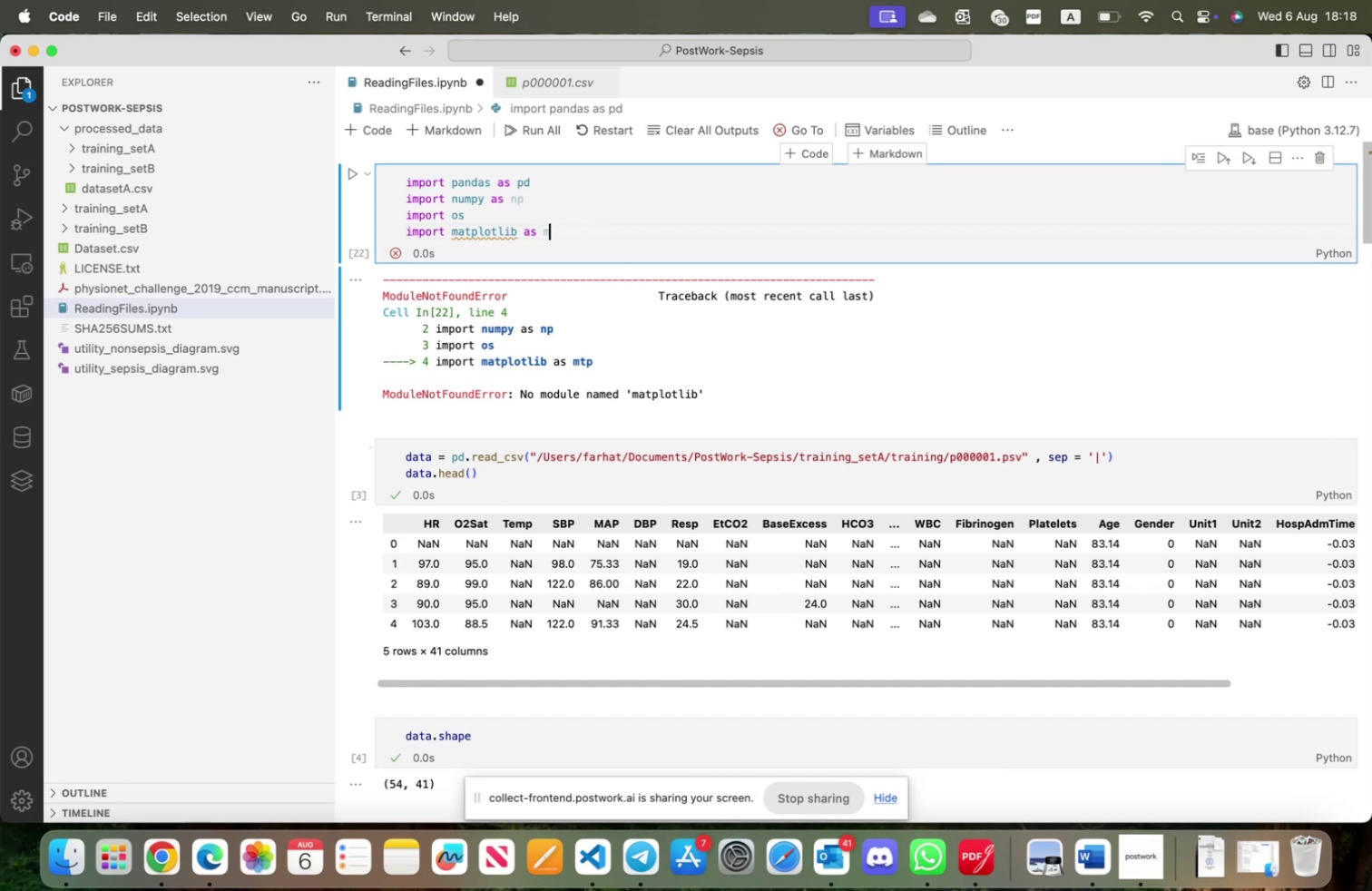 
key(Backspace)
 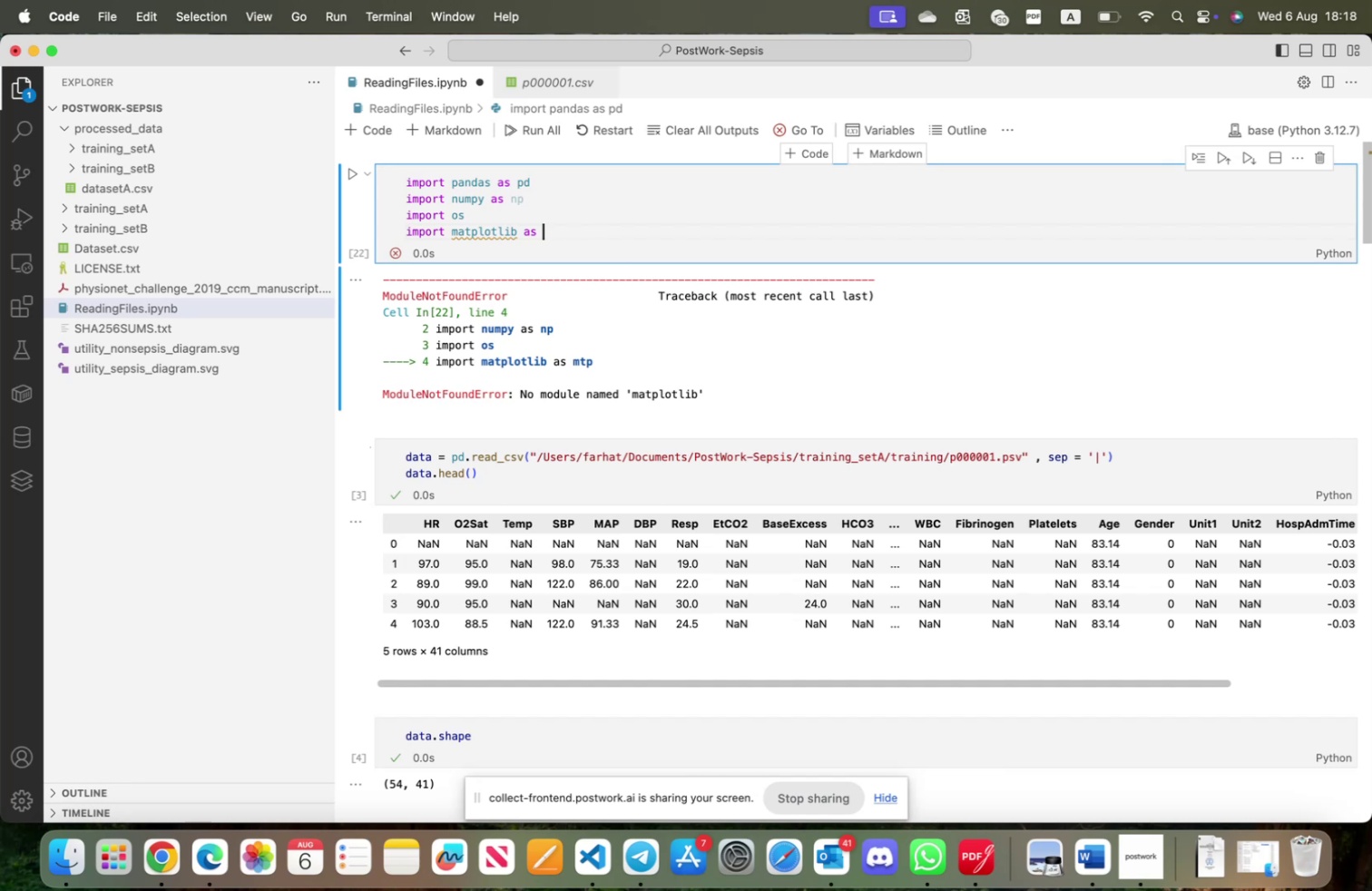 
key(Backspace)
 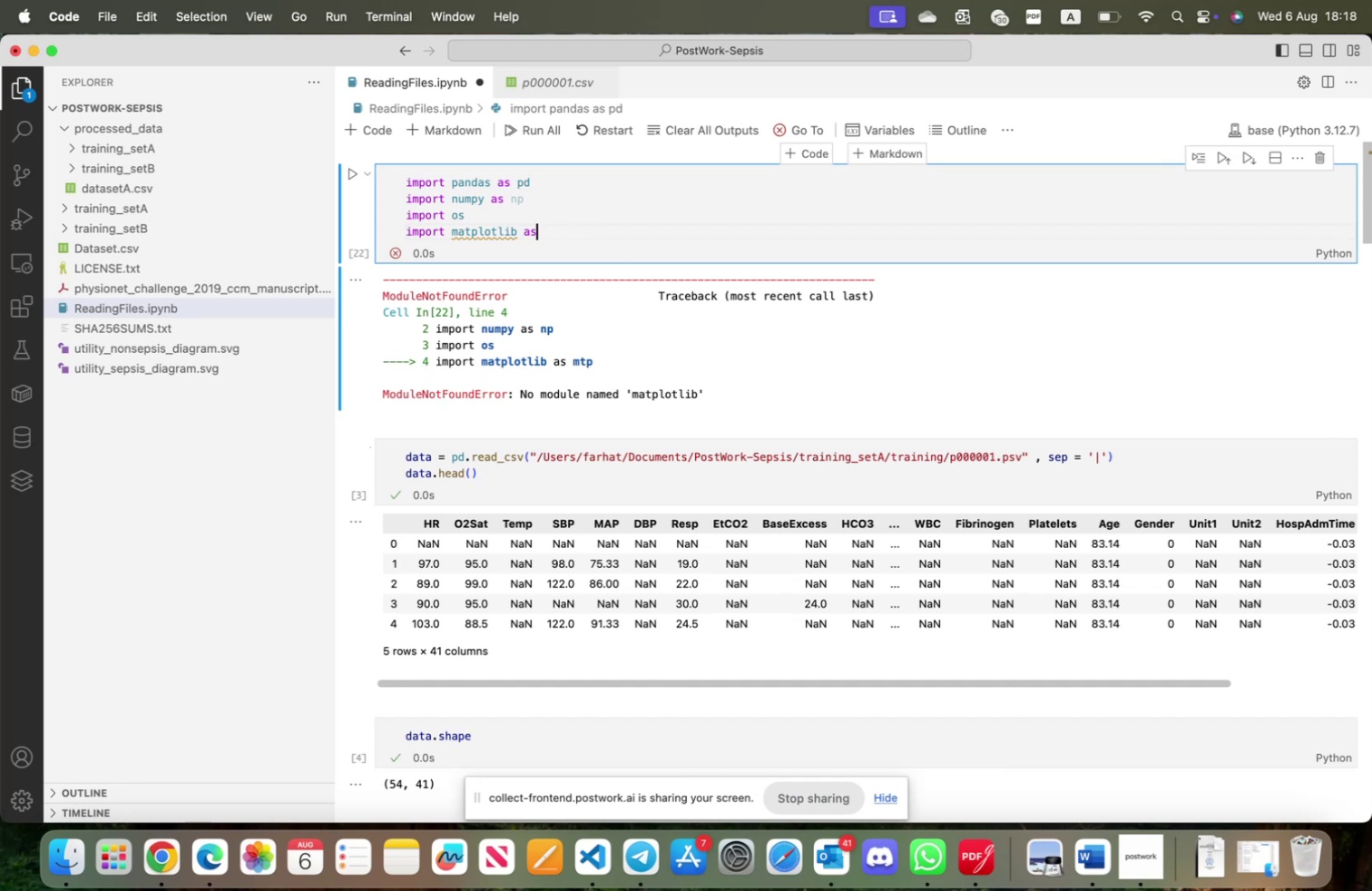 
key(Backspace)
 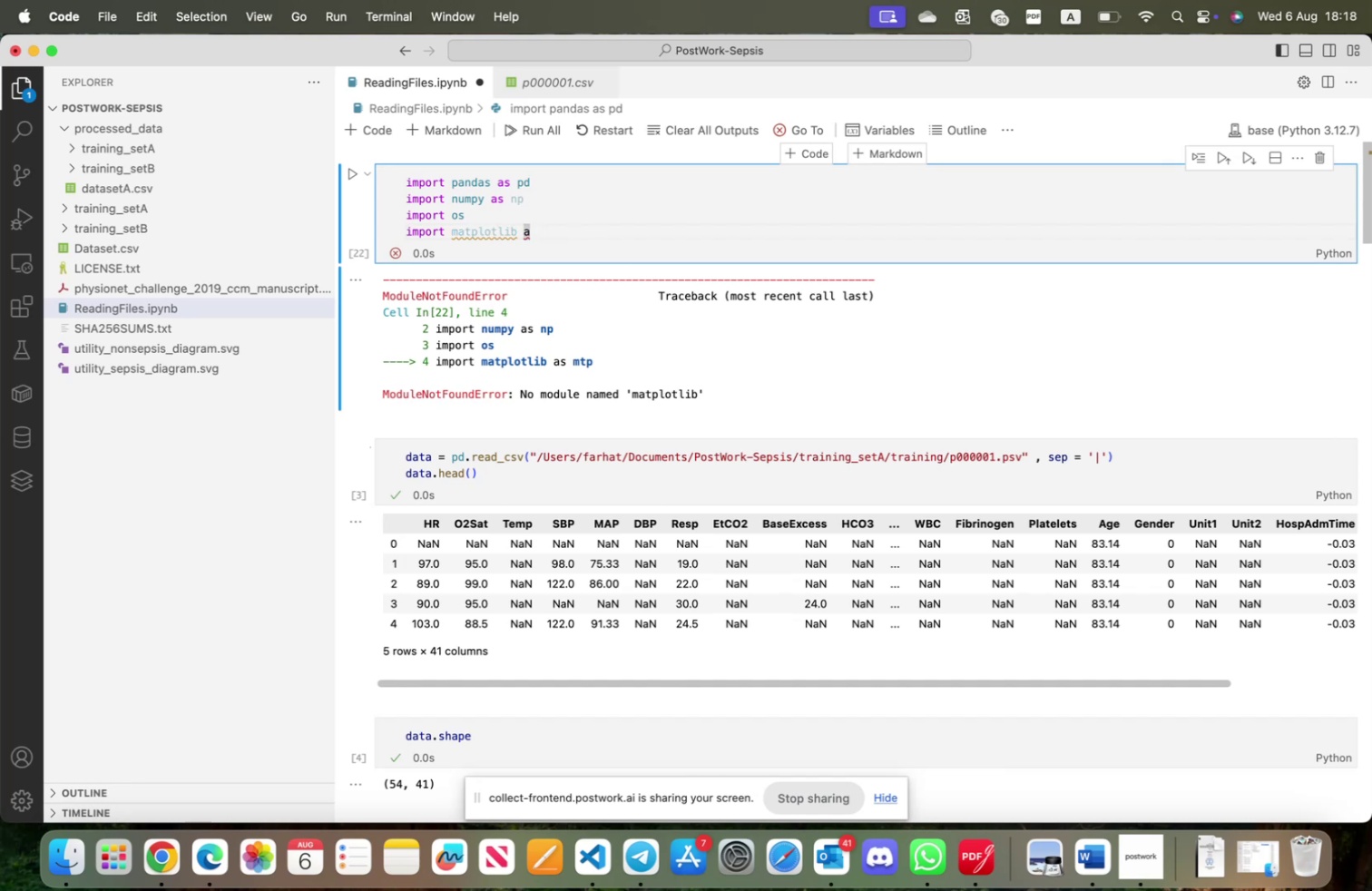 
key(Backspace)
 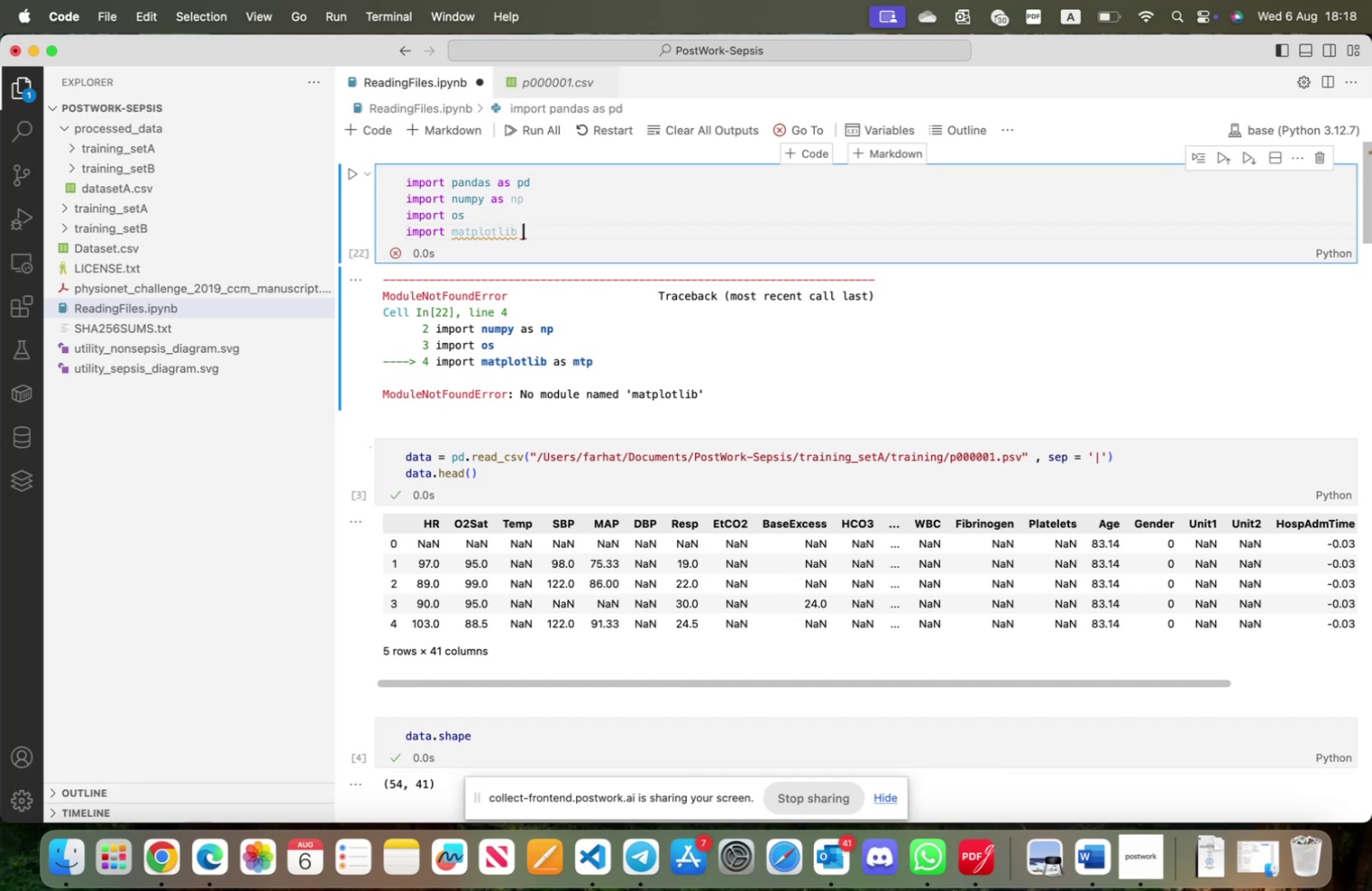 
key(Backspace)
 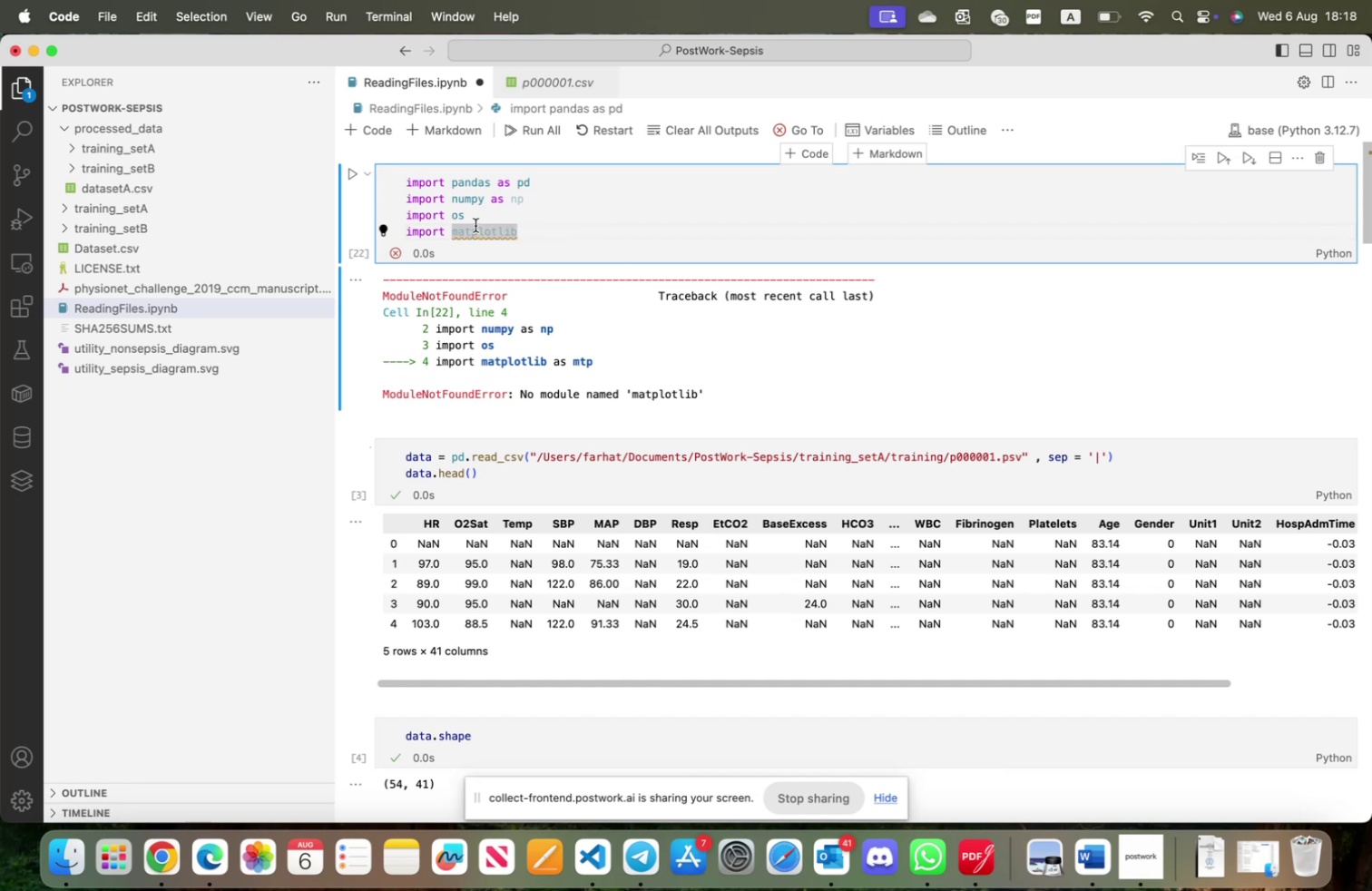 
left_click([475, 229])
 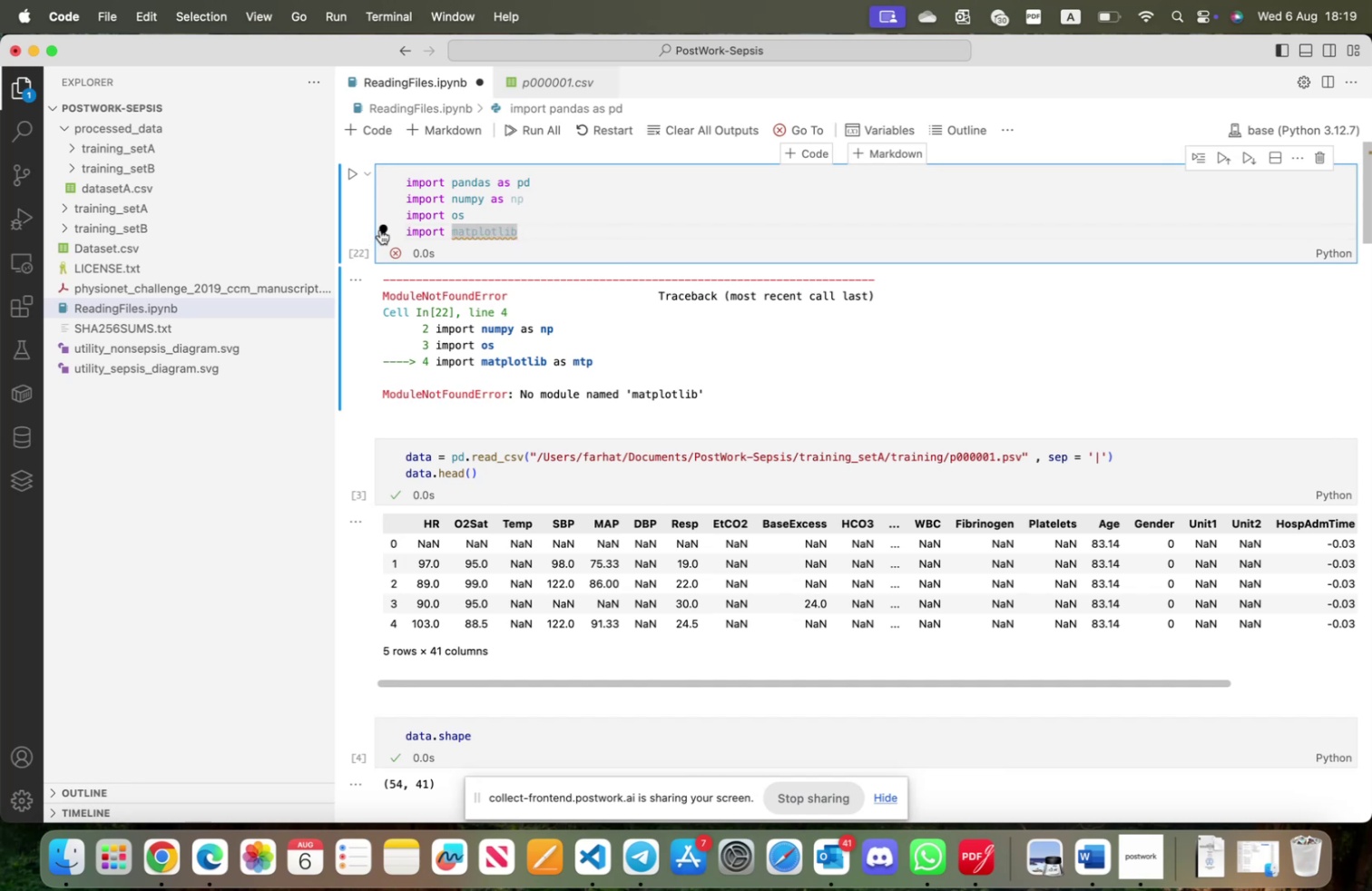 
left_click([383, 230])
 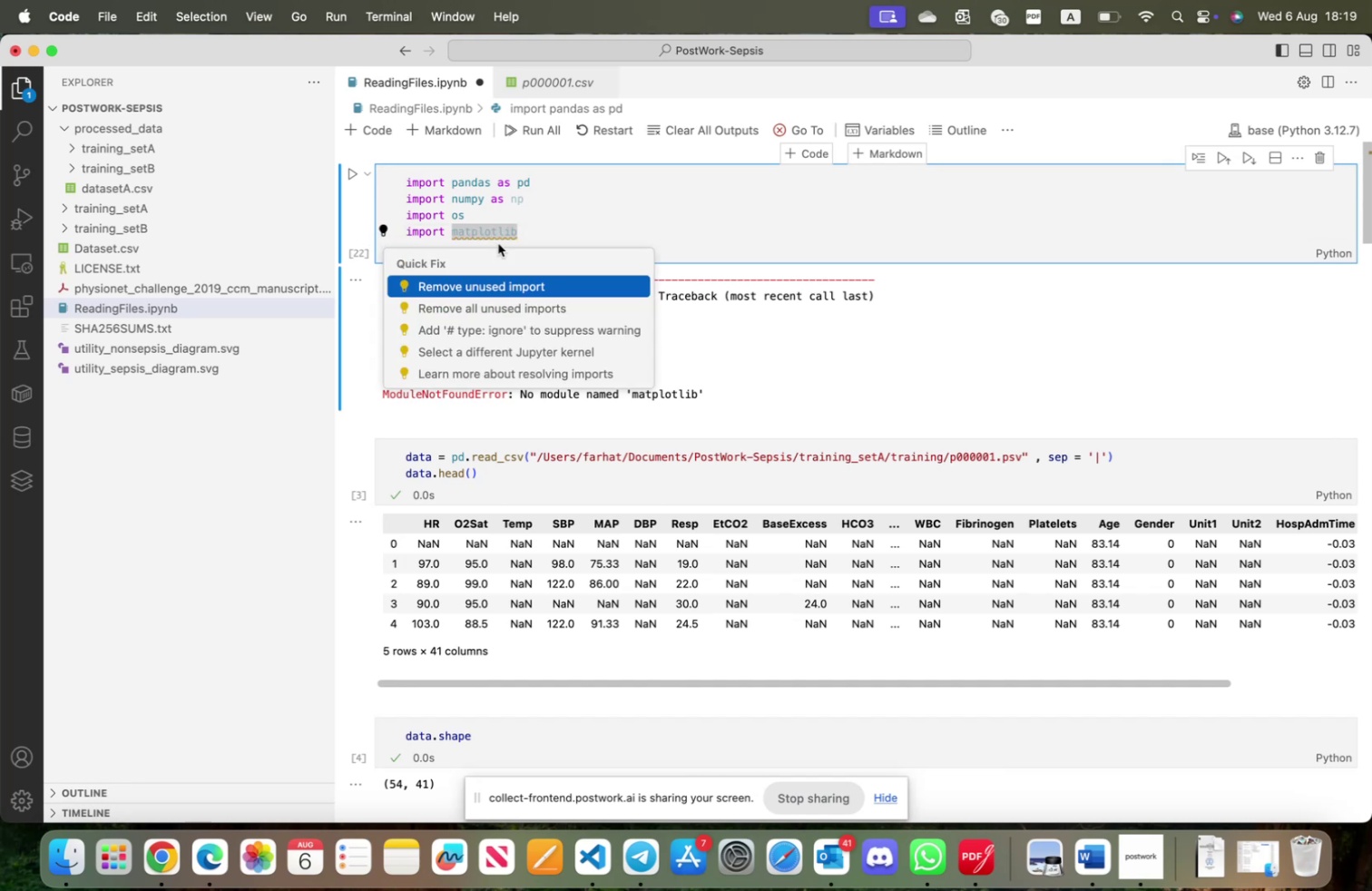 
left_click([608, 247])
 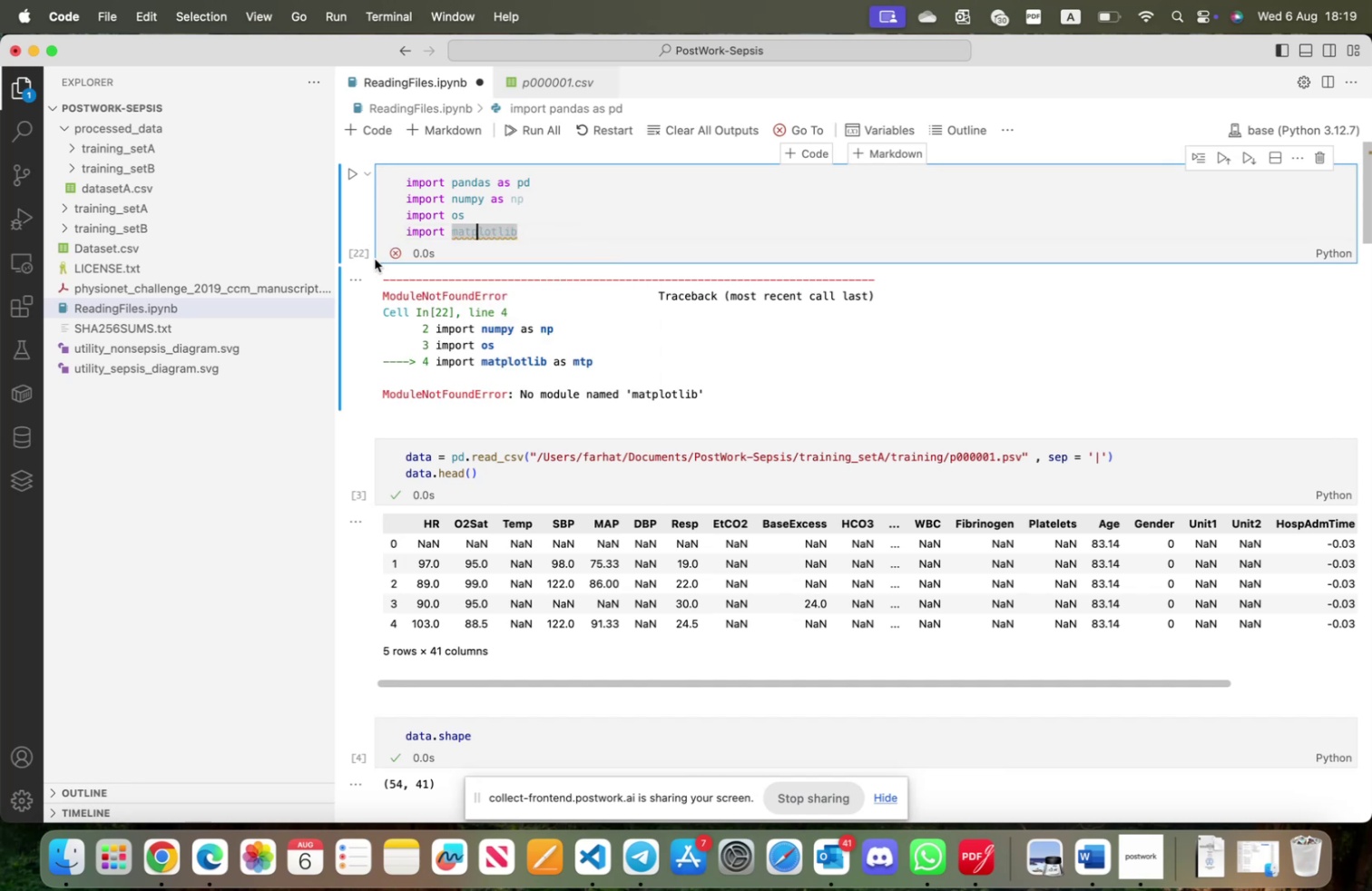 
left_click([359, 228])
 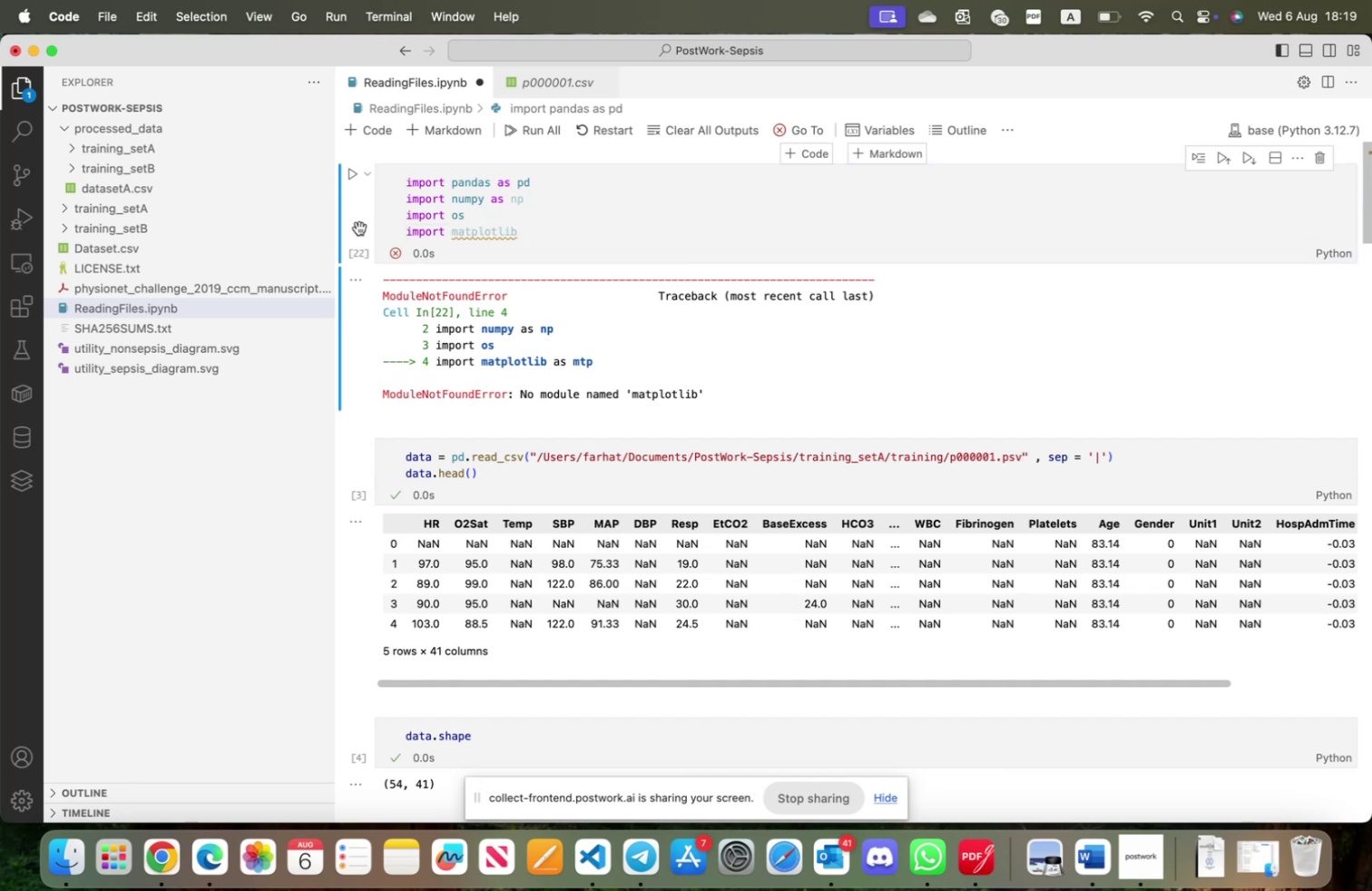 
key(B)
 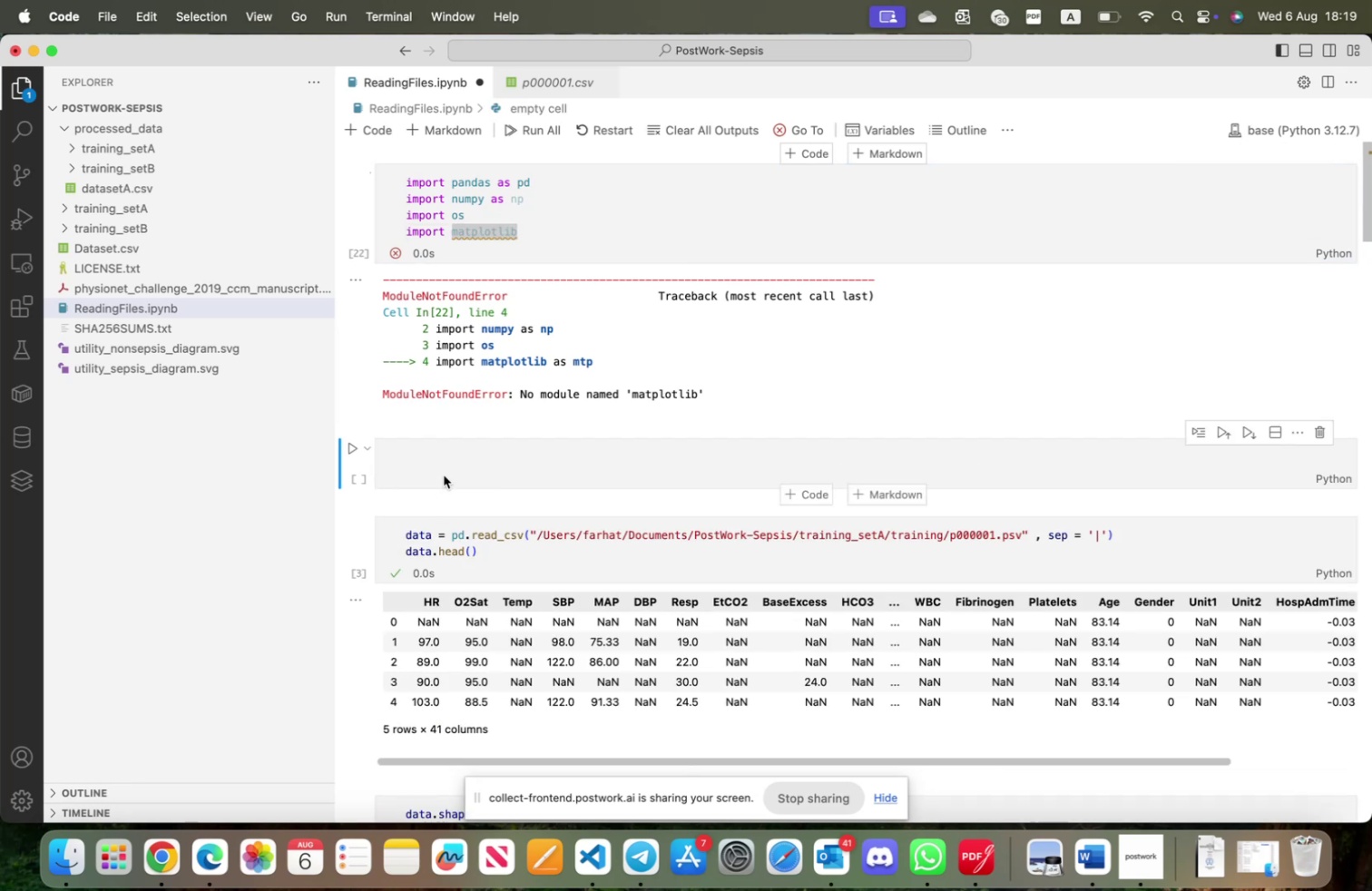 
left_click([445, 465])
 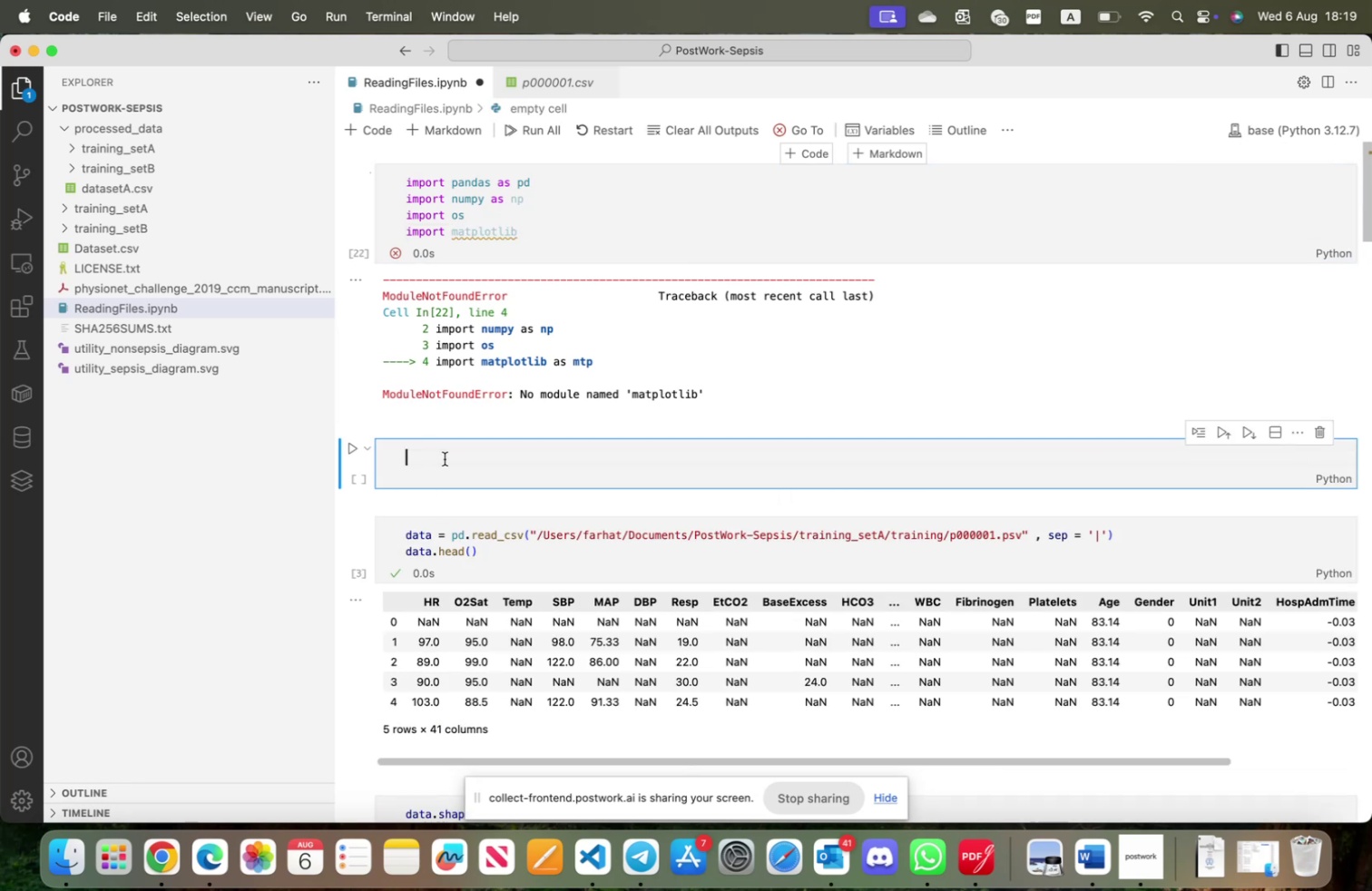 
type(!pip install matplotlib)
 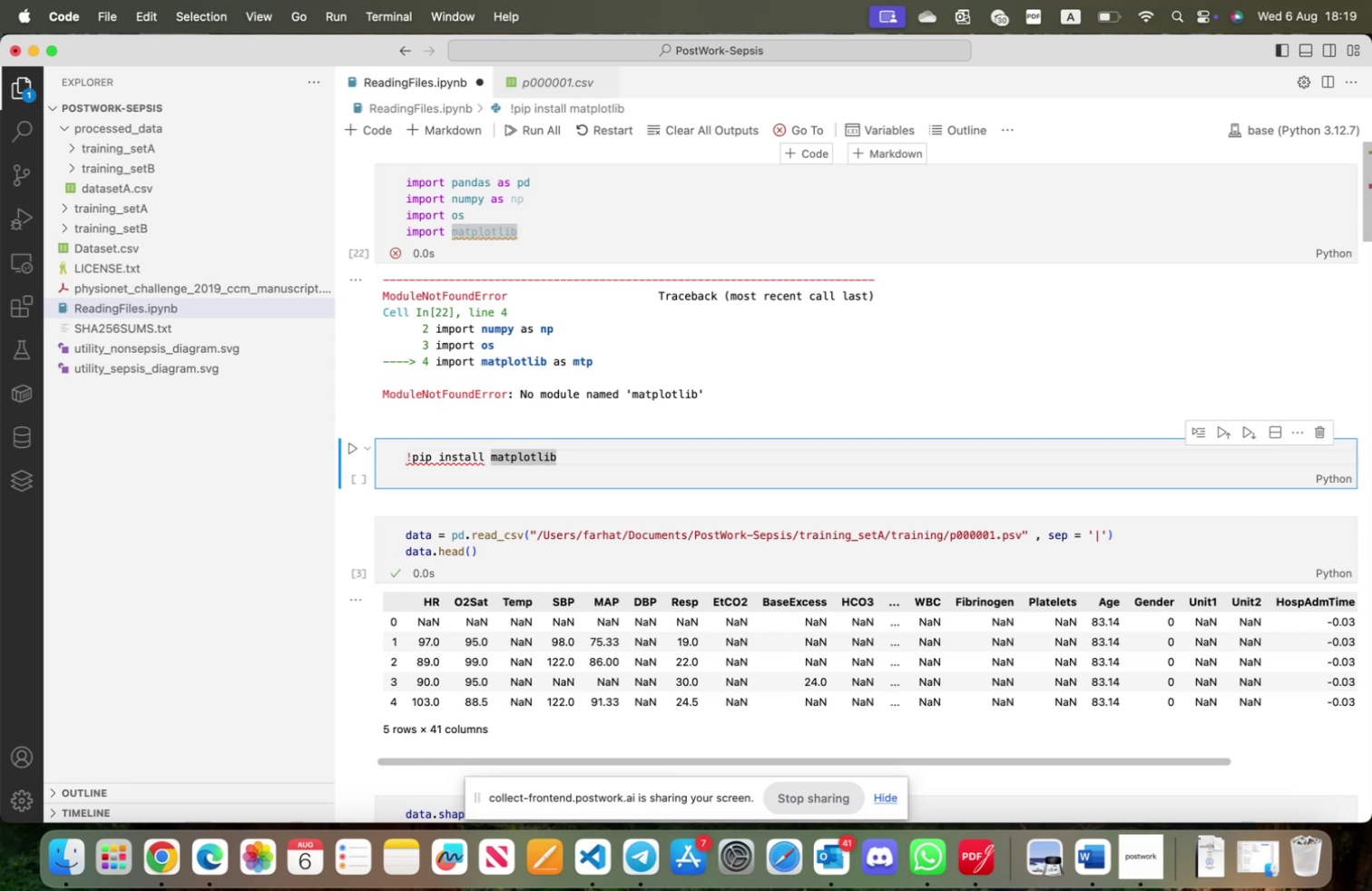 
key(Shift+ShiftRight)
 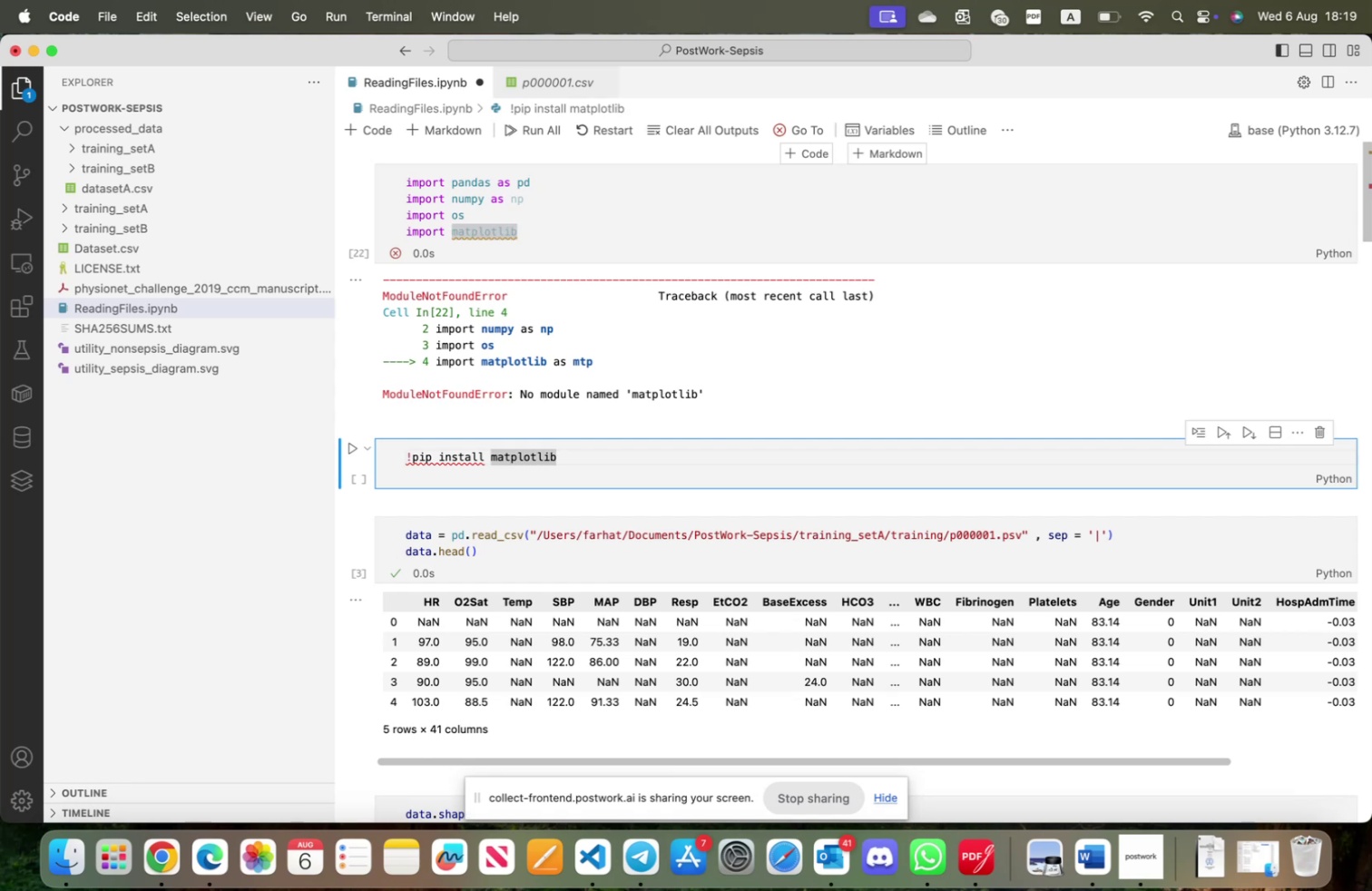 
key(Shift+Enter)
 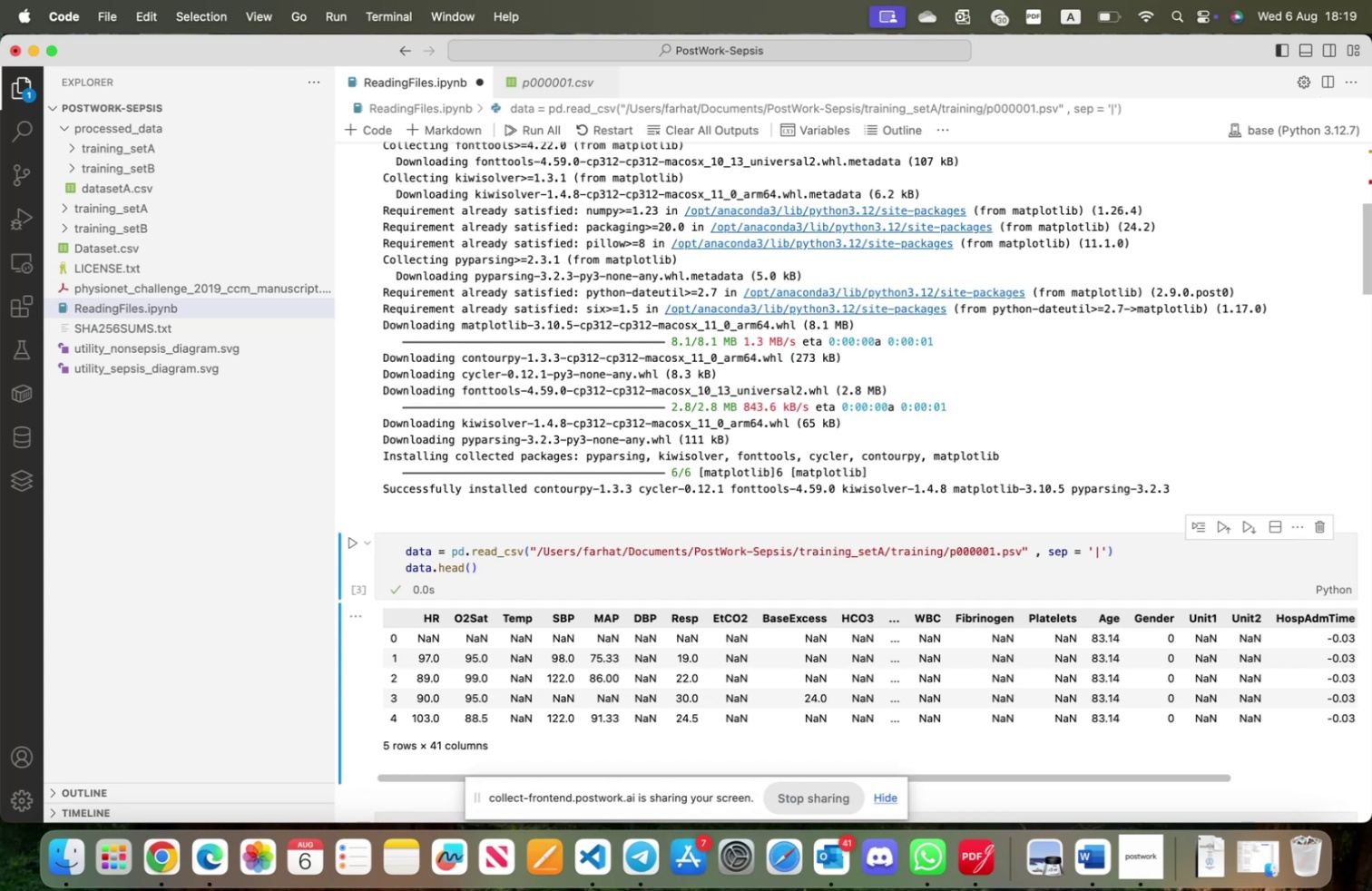 
wait(42.99)
 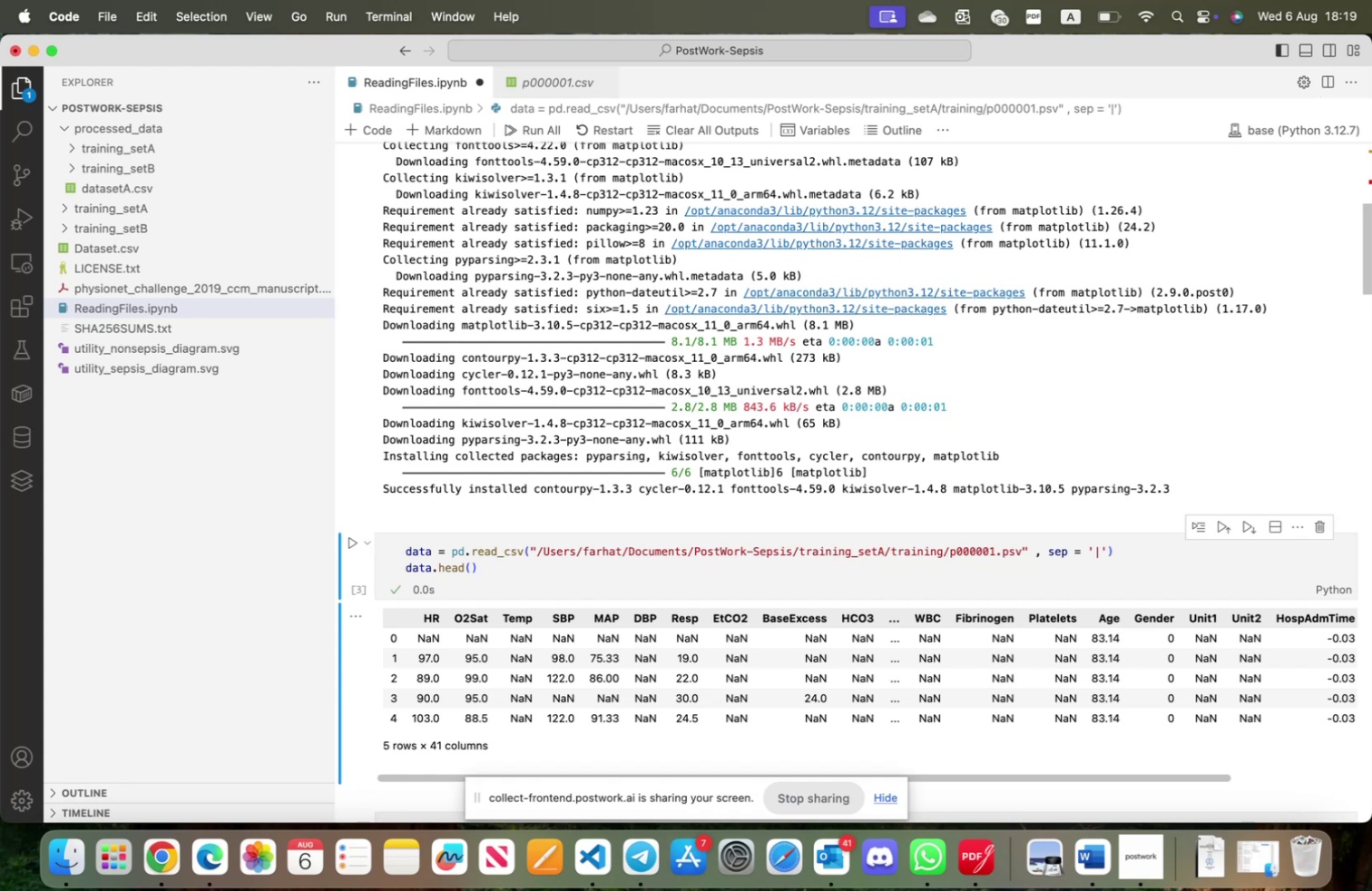 
scroll: coordinate [493, 382], scroll_direction: up, amount: 22.0
 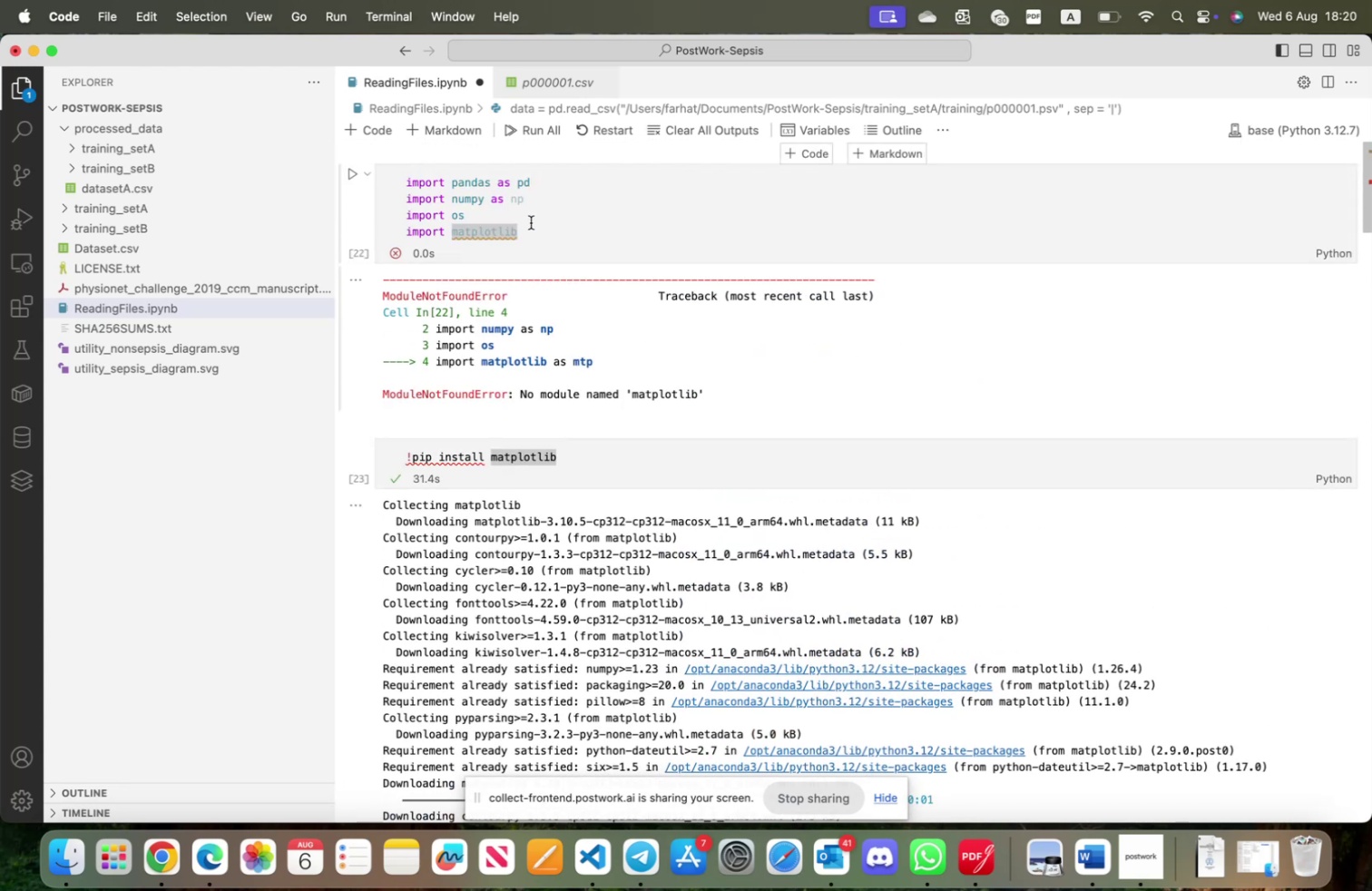 
left_click([544, 239])
 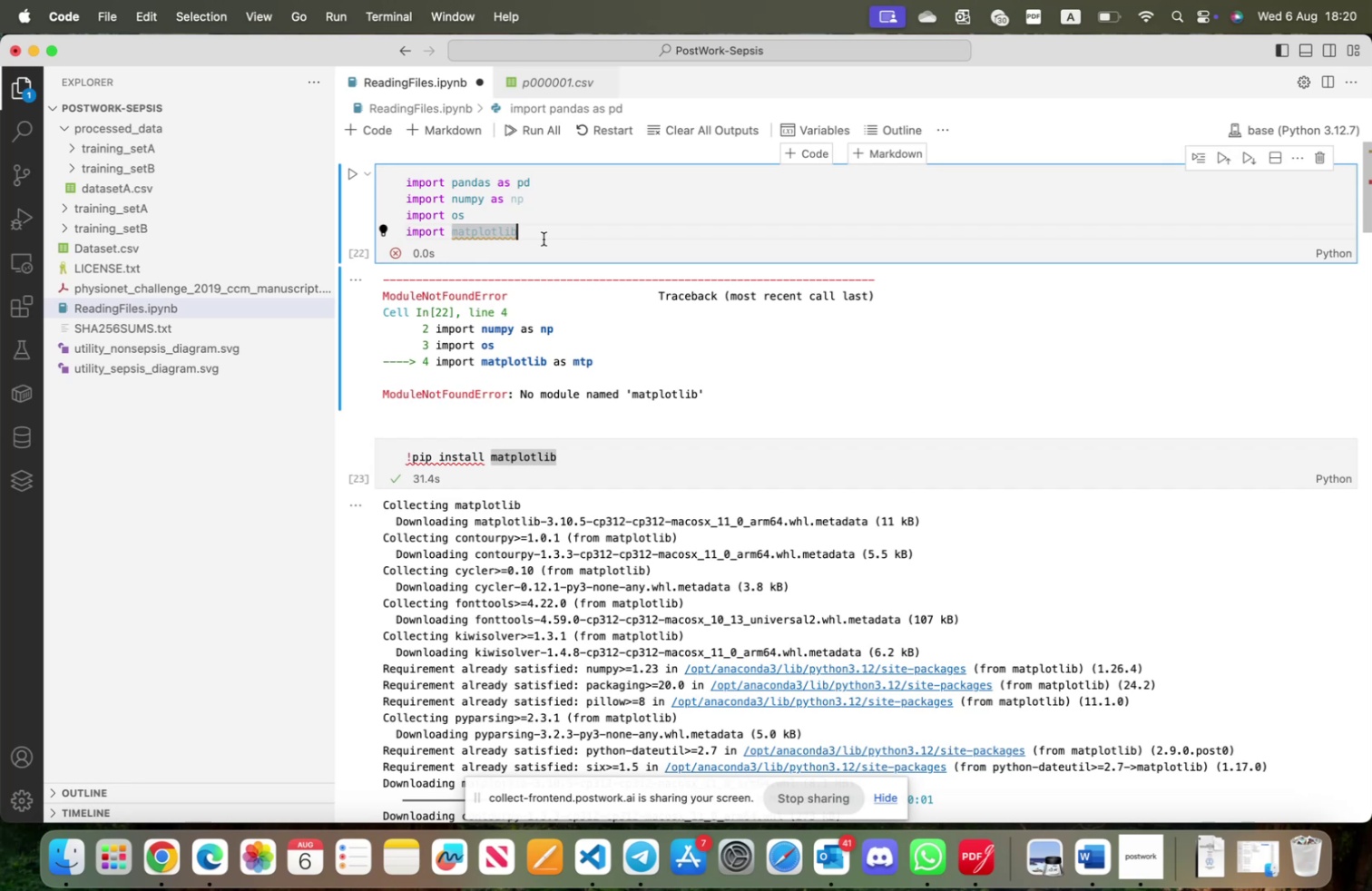 
type( as plt)
 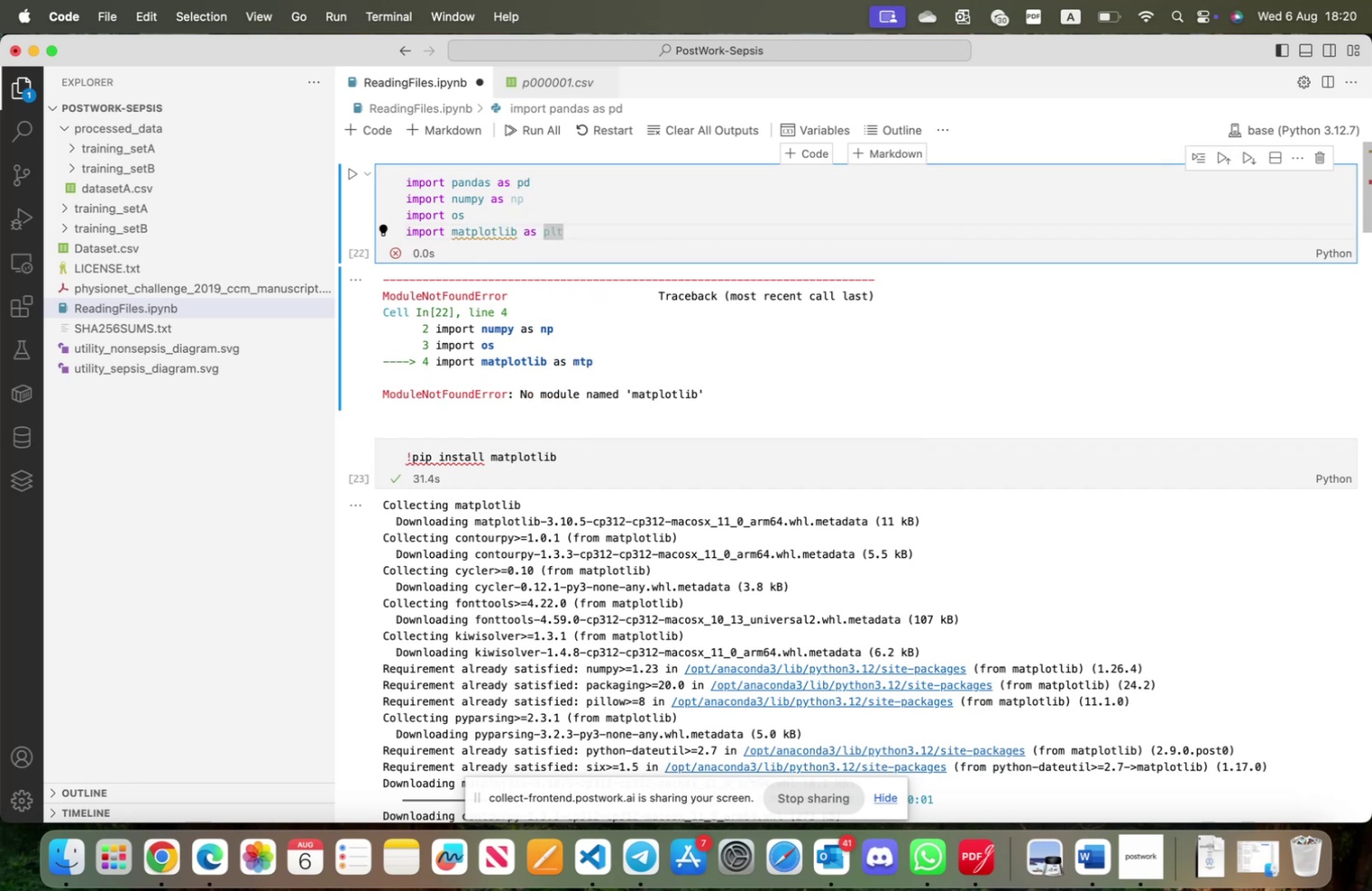 
key(Shift+Enter)
 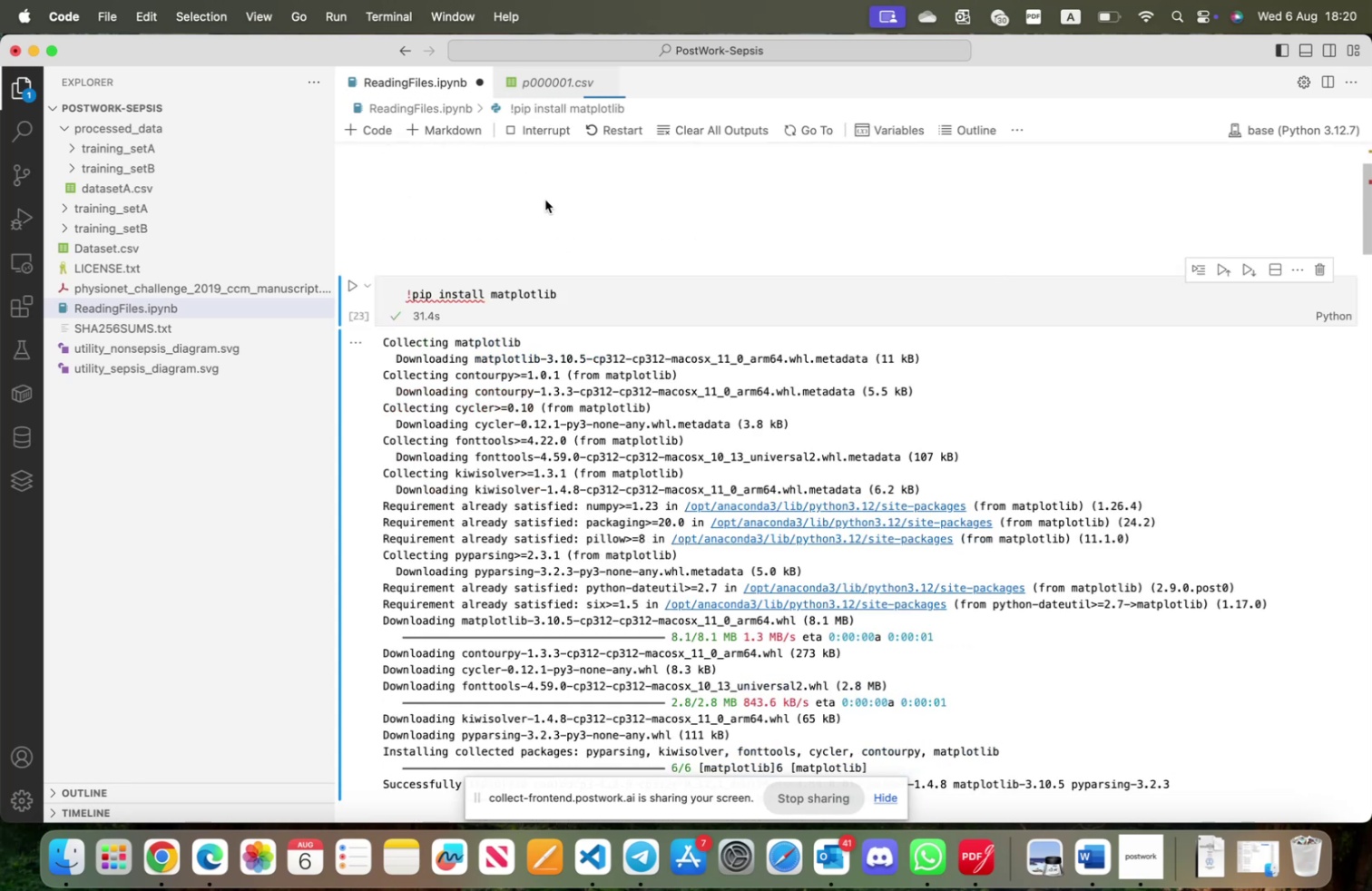 
scroll: coordinate [554, 383], scroll_direction: up, amount: 15.0
 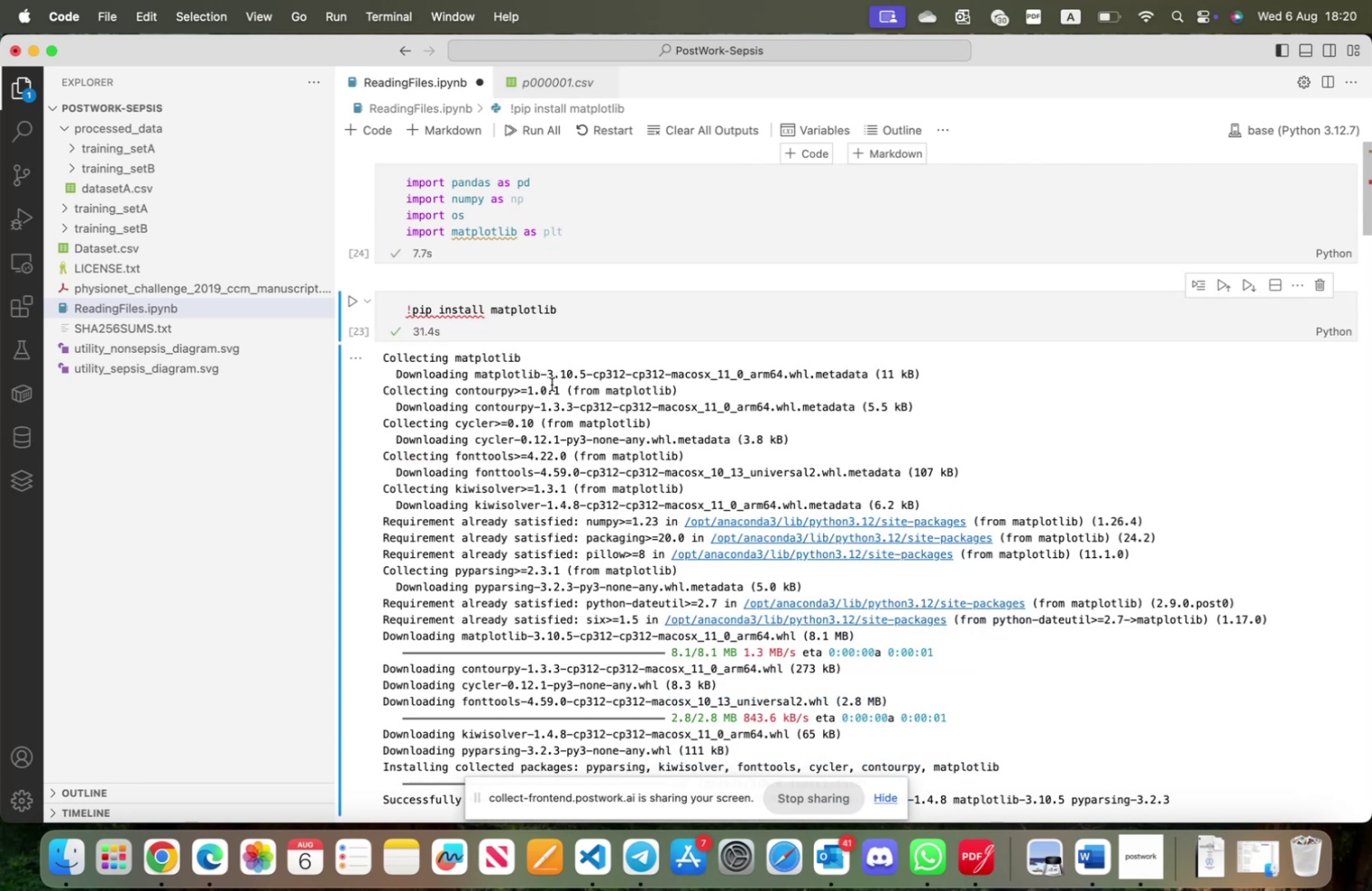 
wait(14.77)
 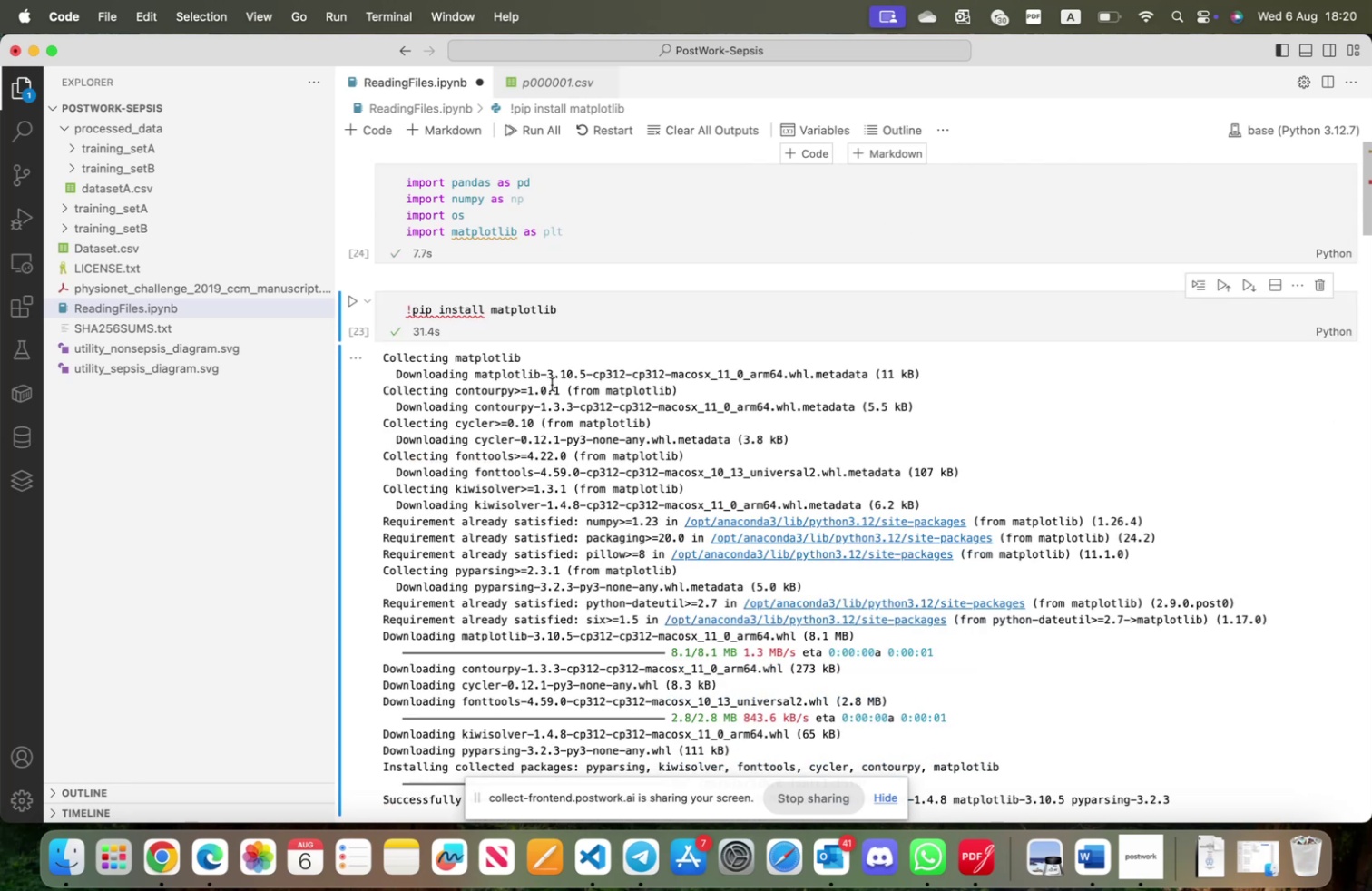 
left_click([351, 317])
 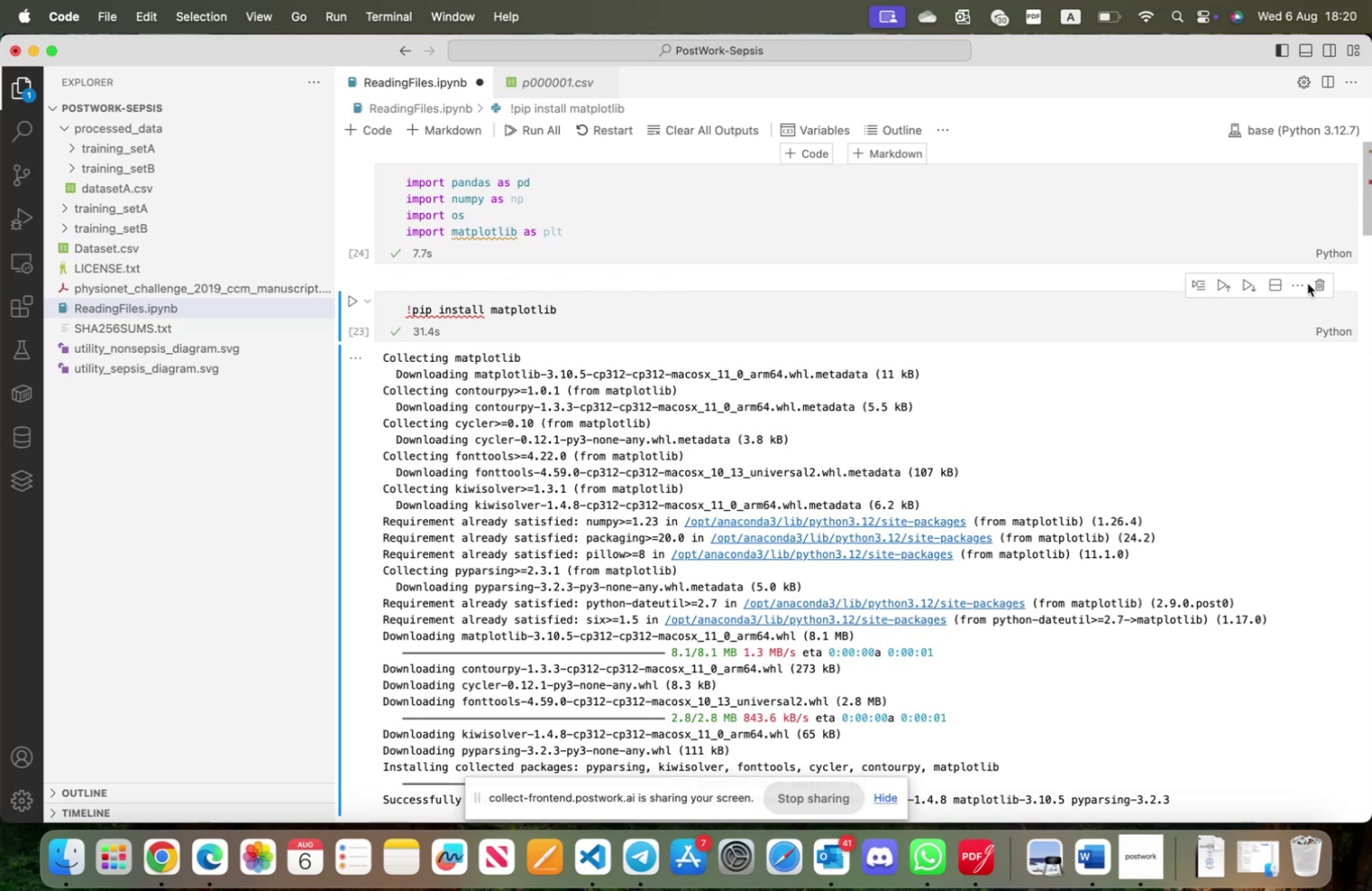 
left_click([1323, 282])
 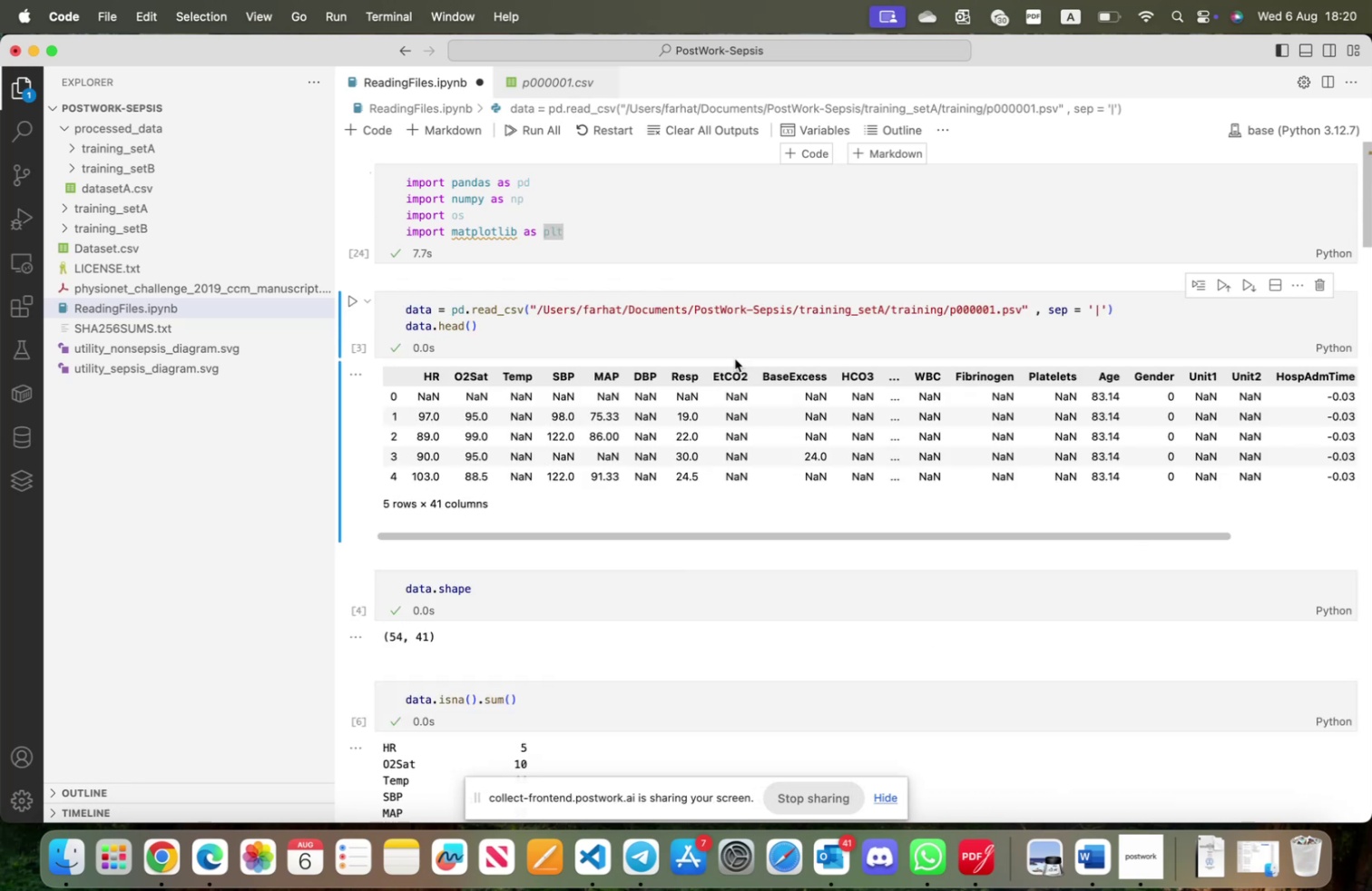 
scroll: coordinate [592, 522], scroll_direction: down, amount: 143.0
 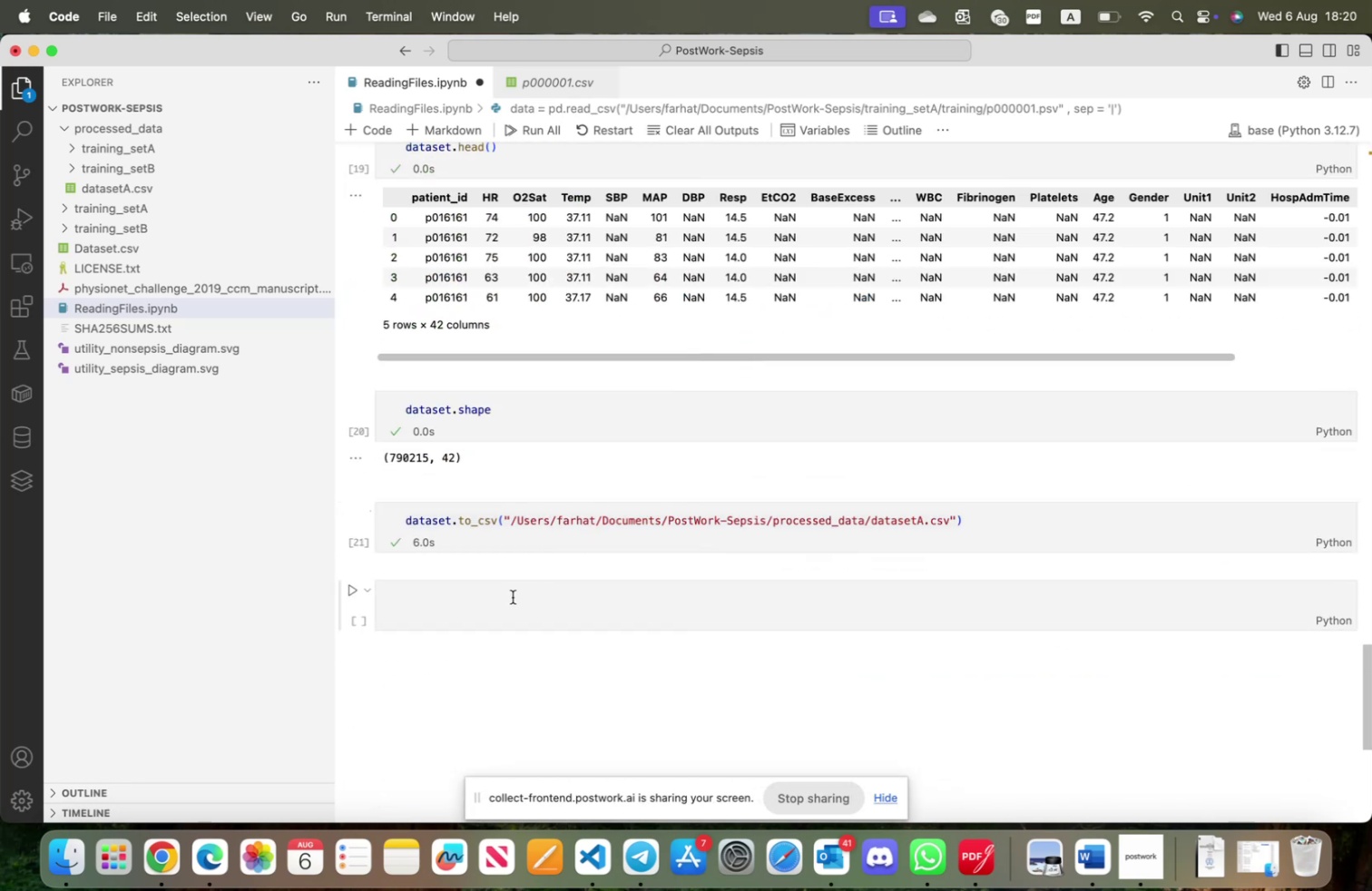 
left_click([507, 602])
 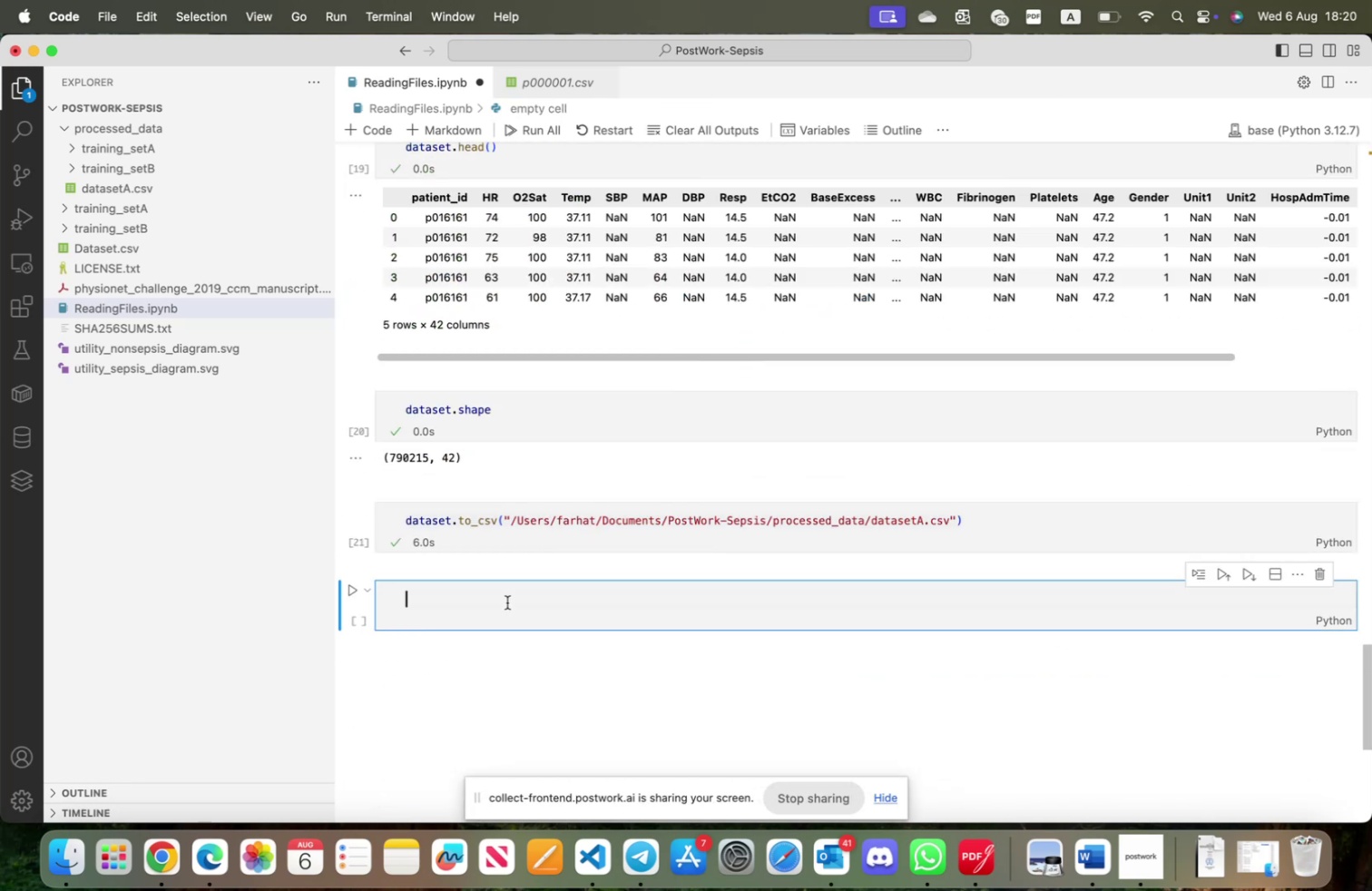 
type(plt.plo)
 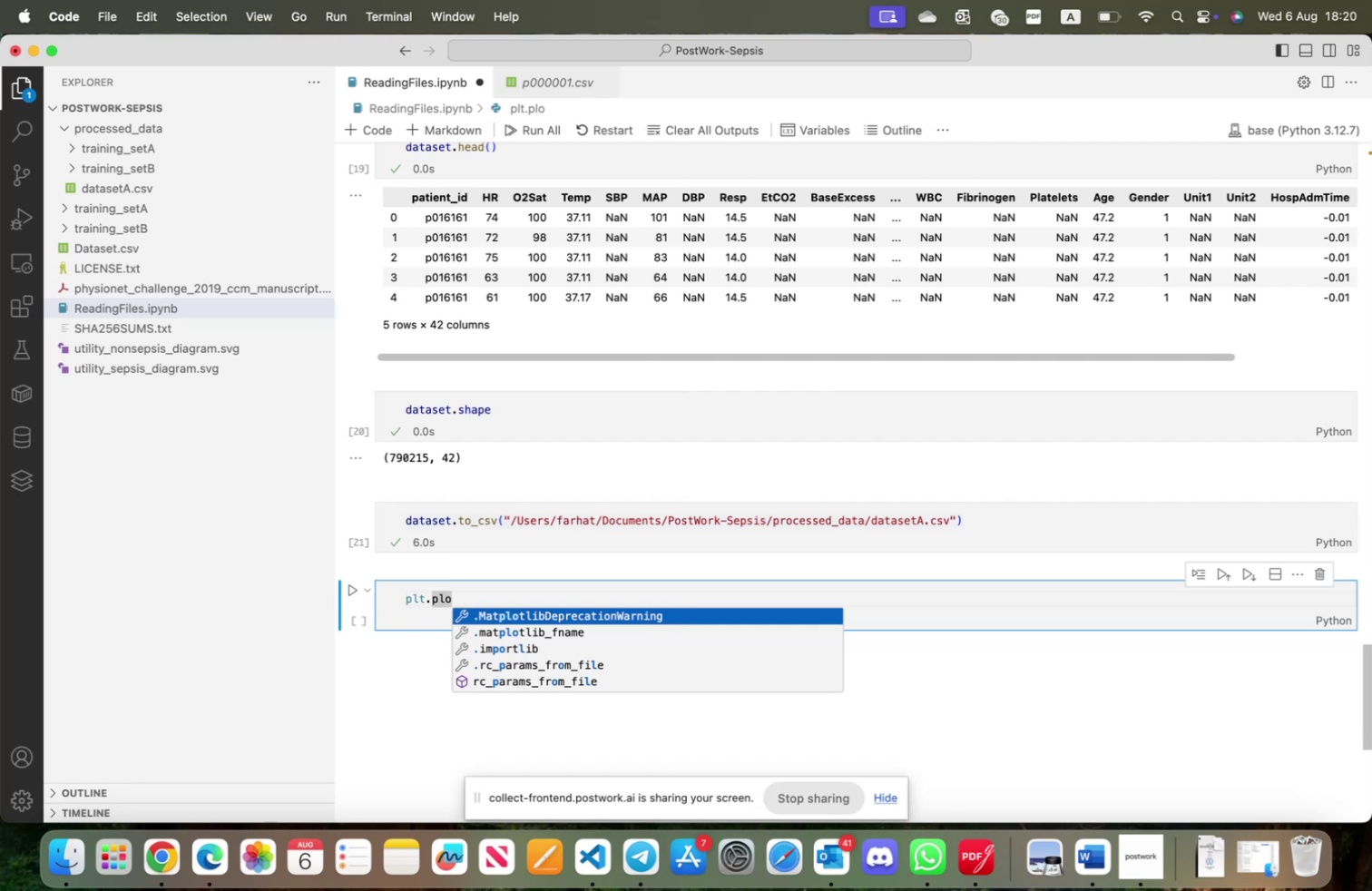 
type(t()
 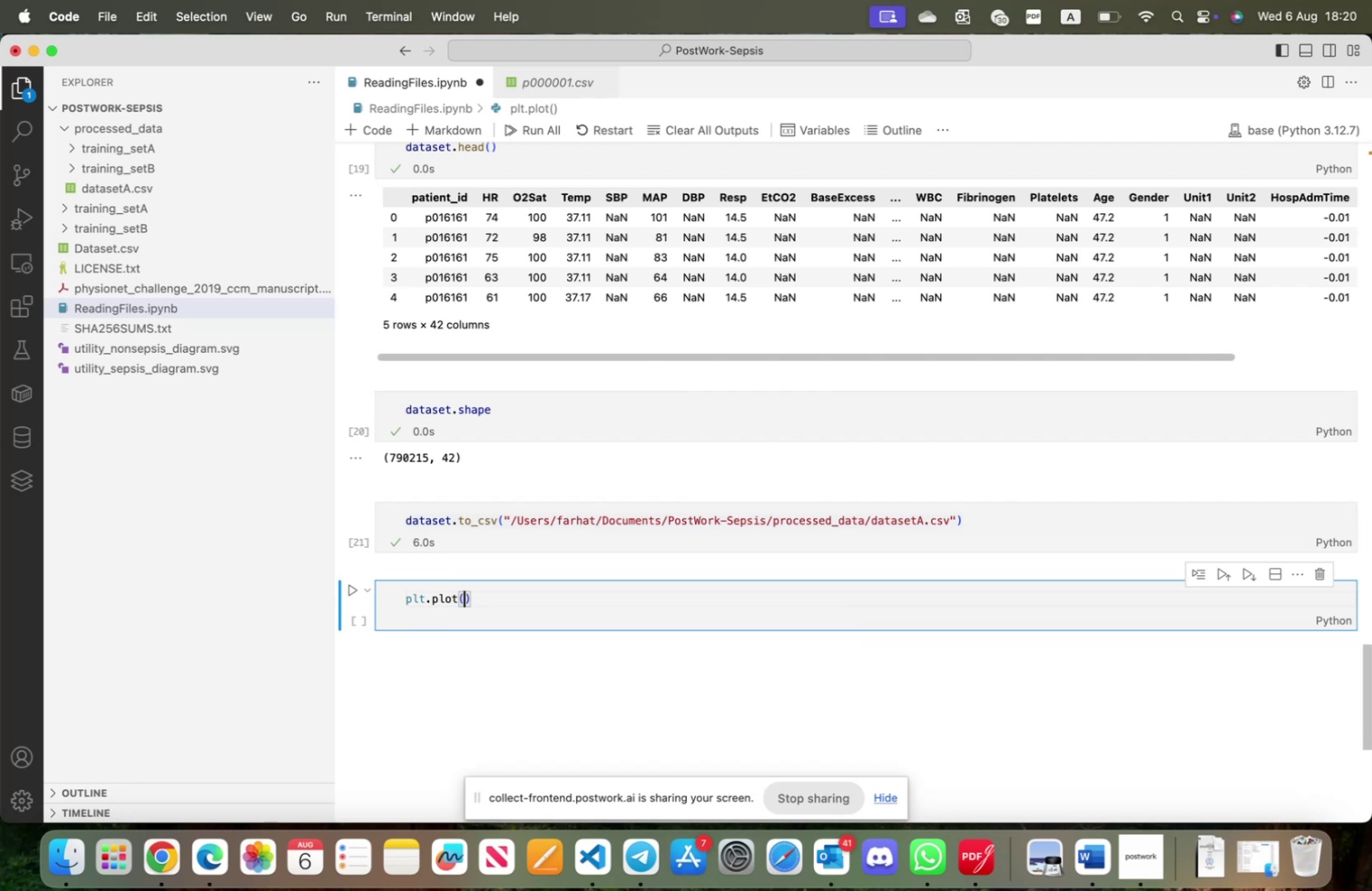 
wait(15.26)
 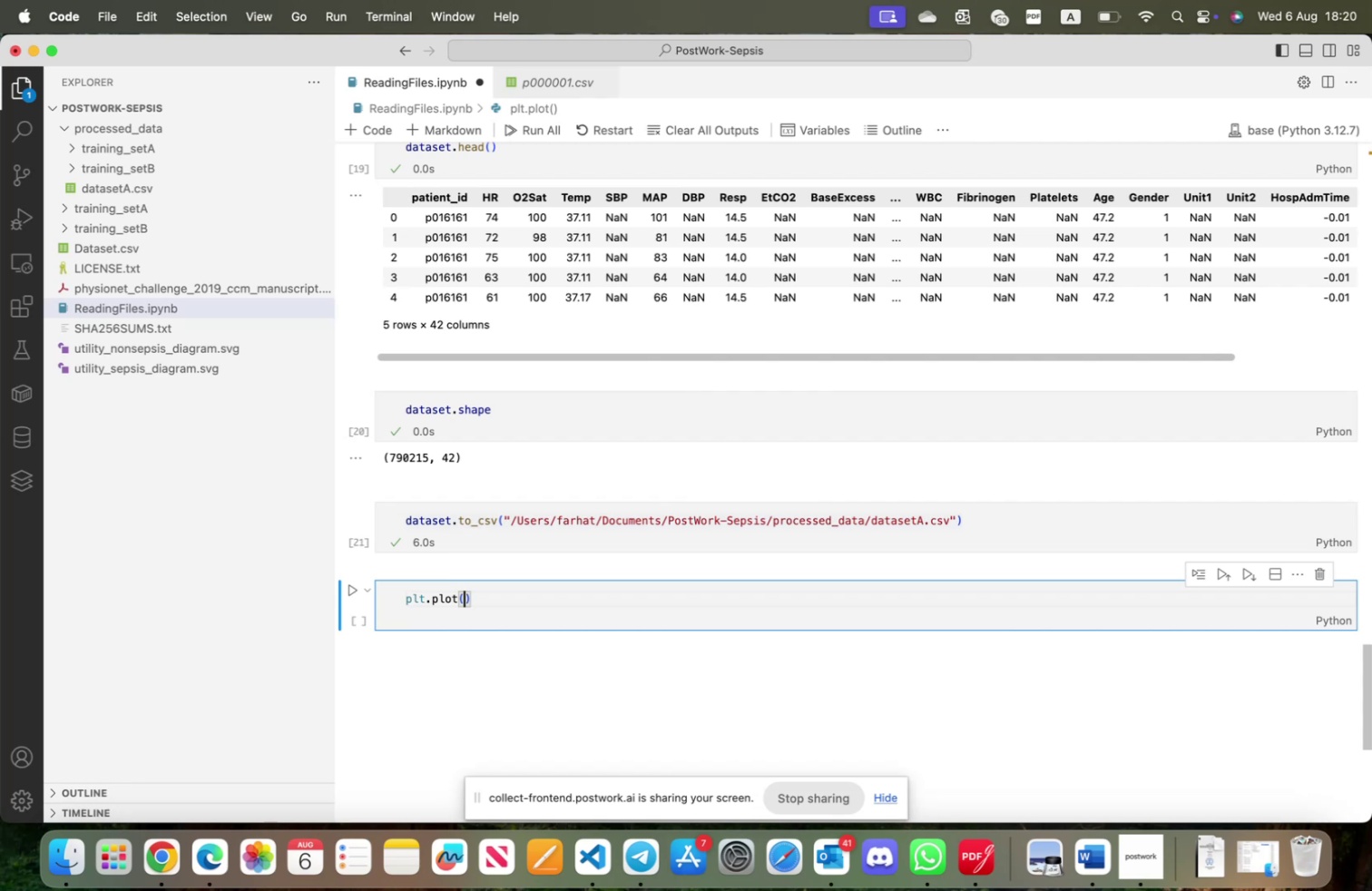 
type(dat)
key(Tab)
type(.)
 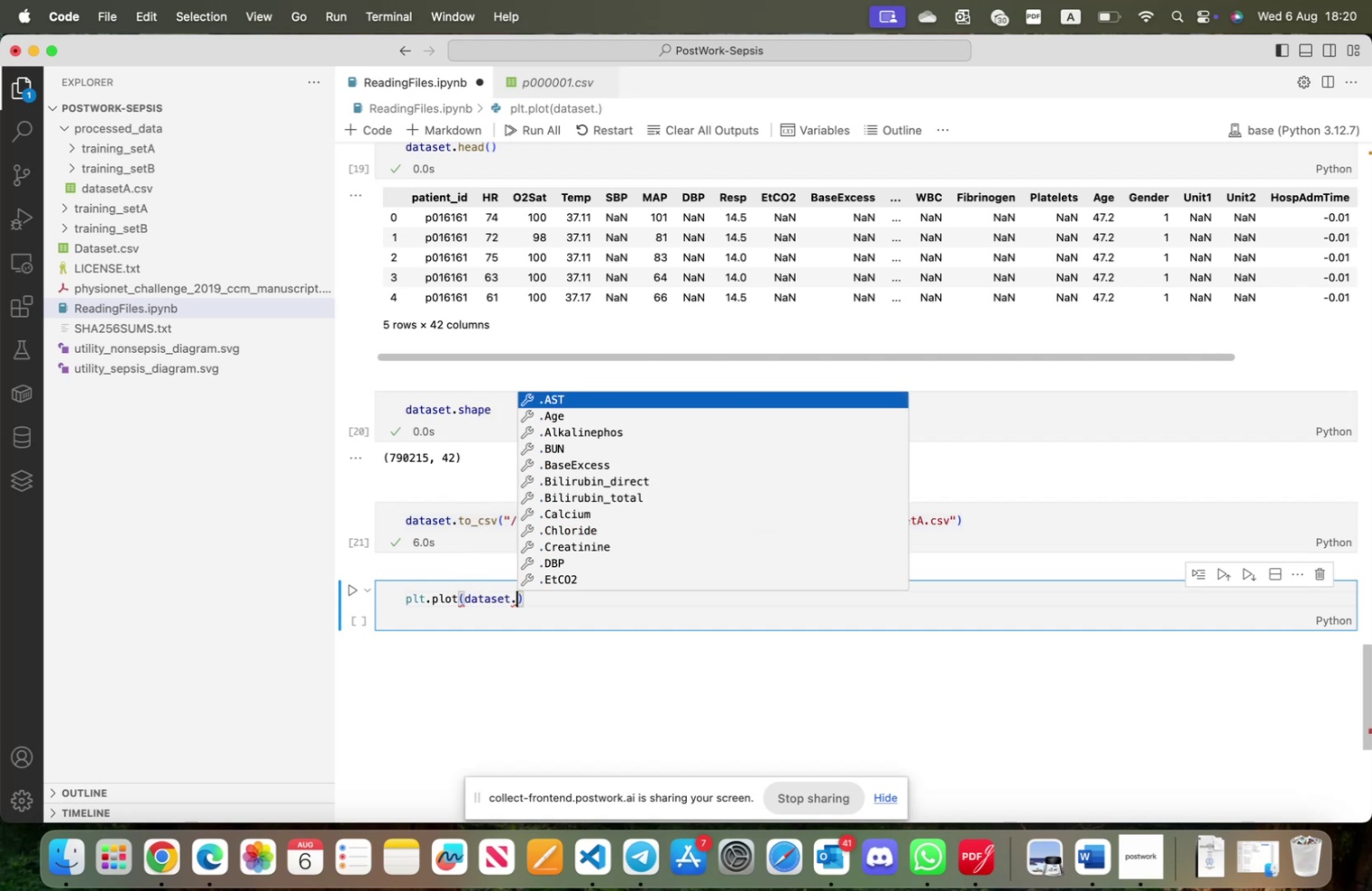 
scroll: coordinate [576, 703], scroll_direction: up, amount: 7.0
 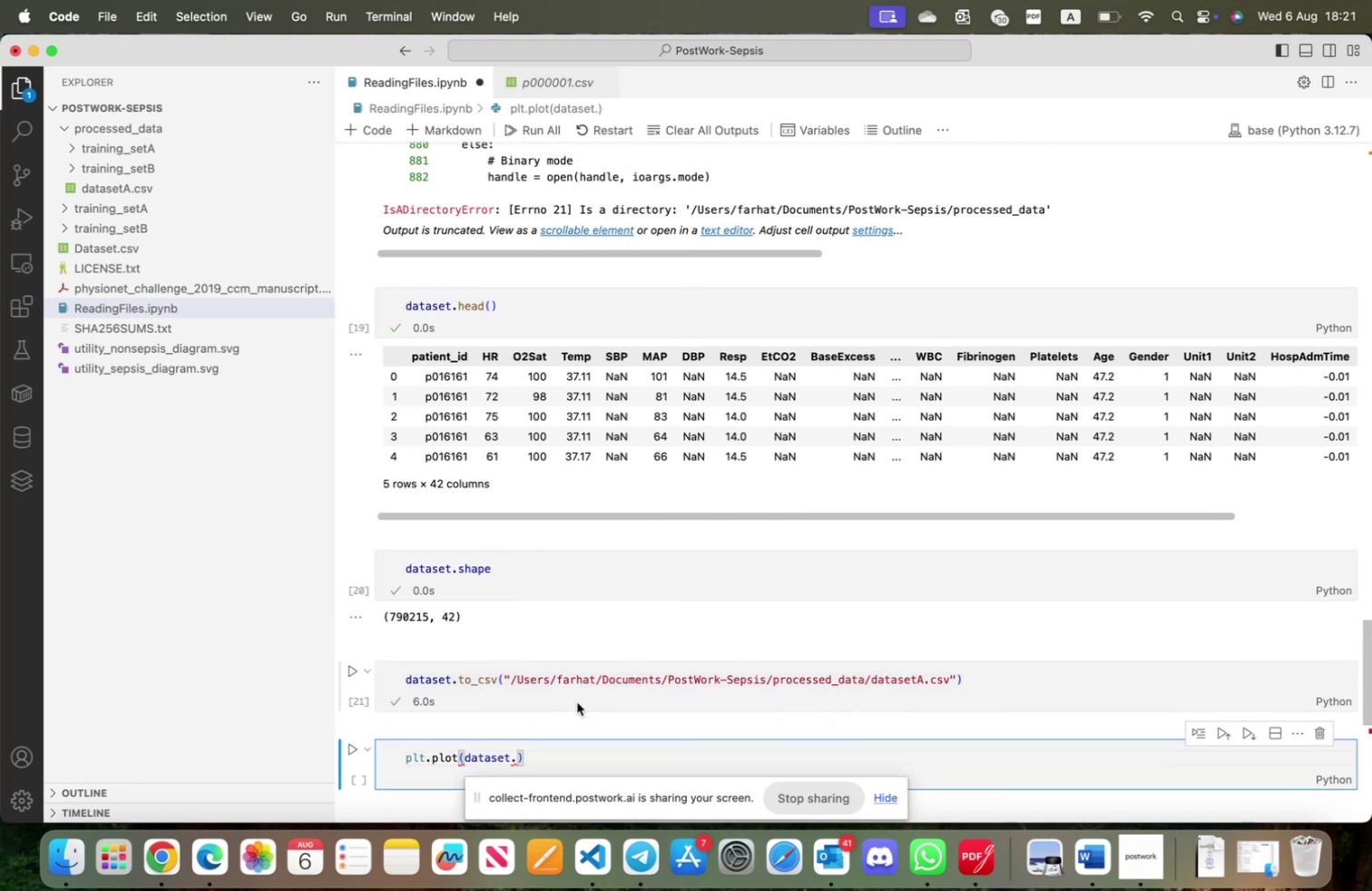 
scroll: coordinate [578, 701], scroll_direction: down, amount: 4.0
 